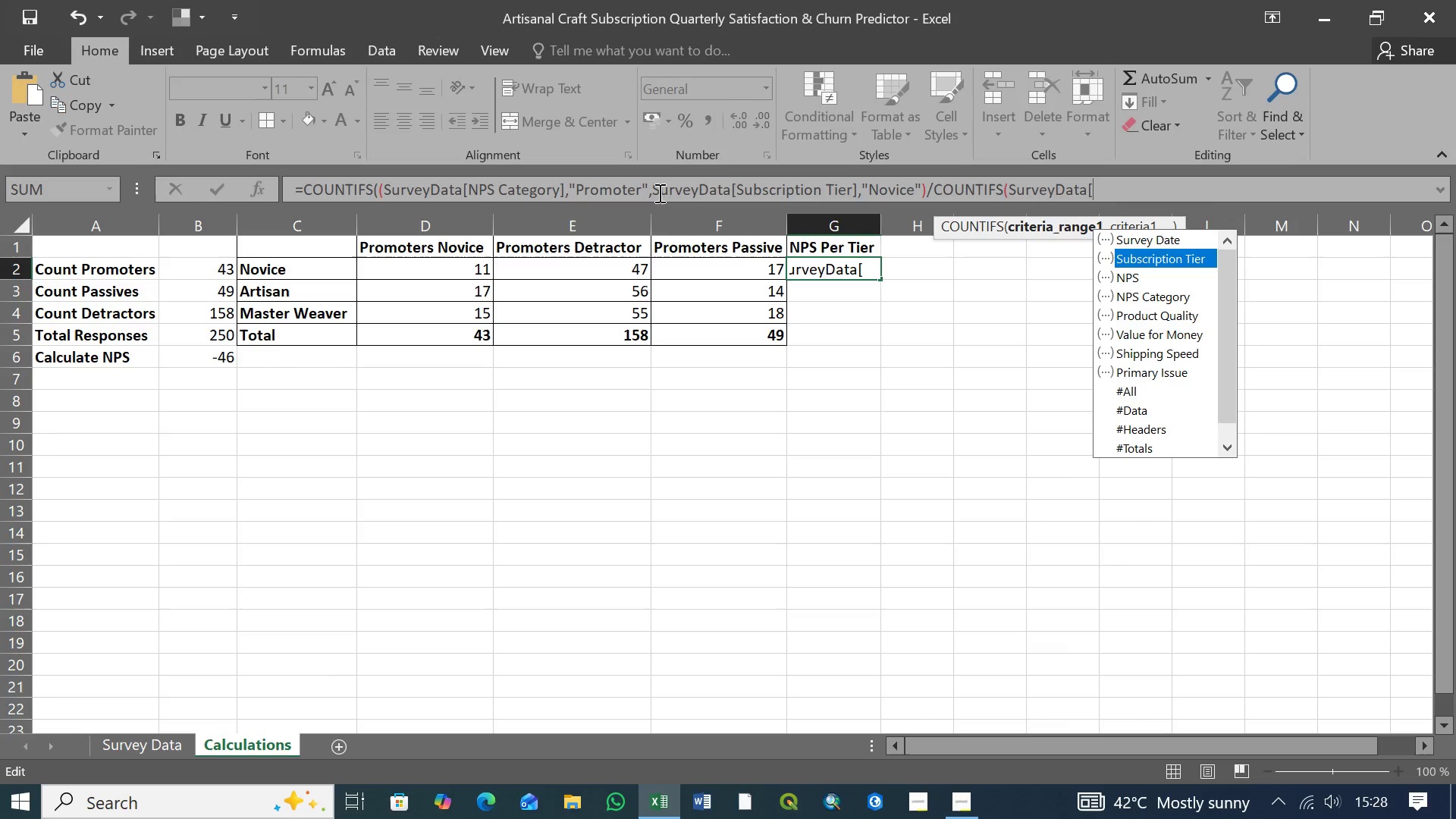 
key(Tab)
 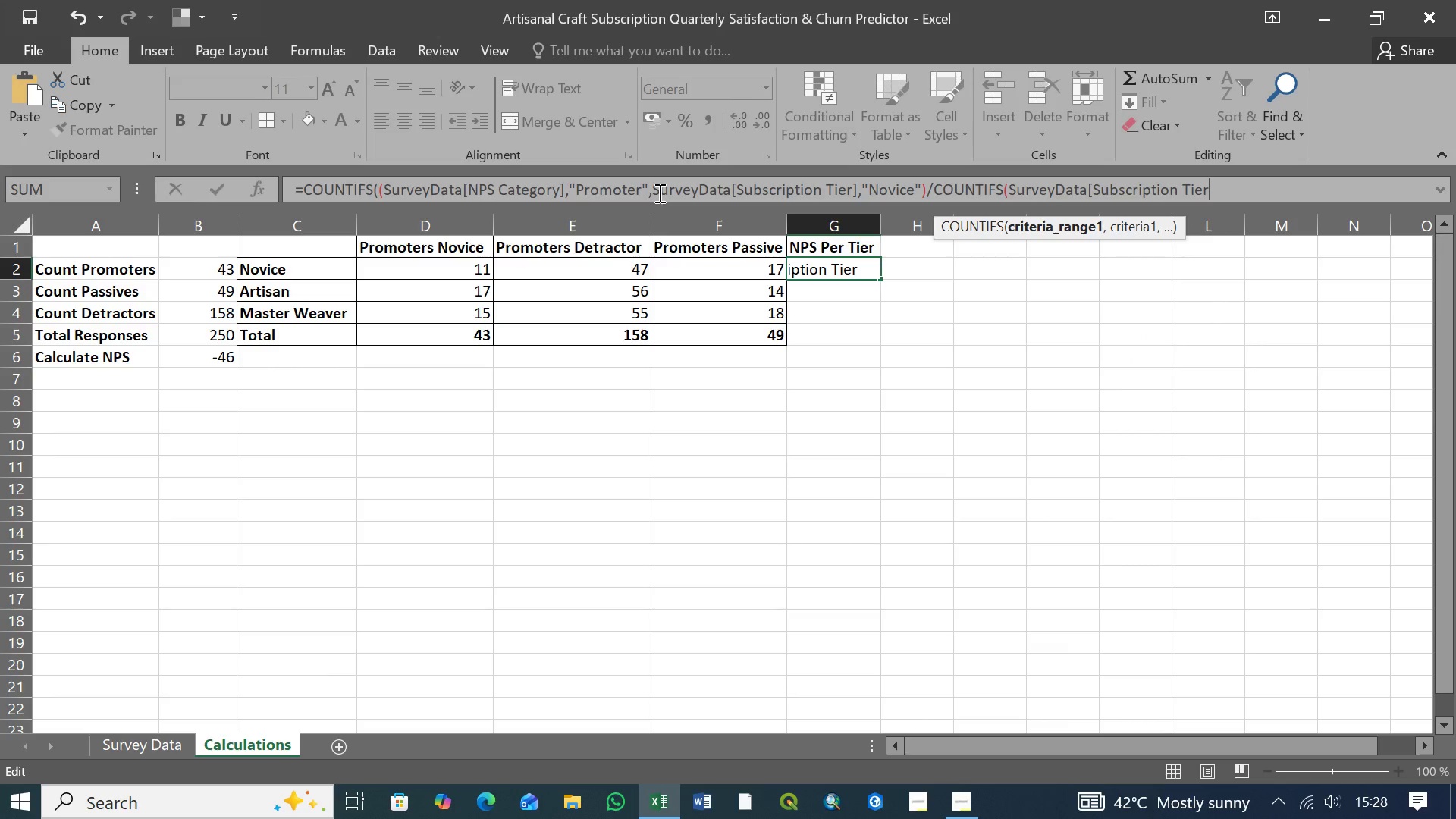 
key(BracketRight)
 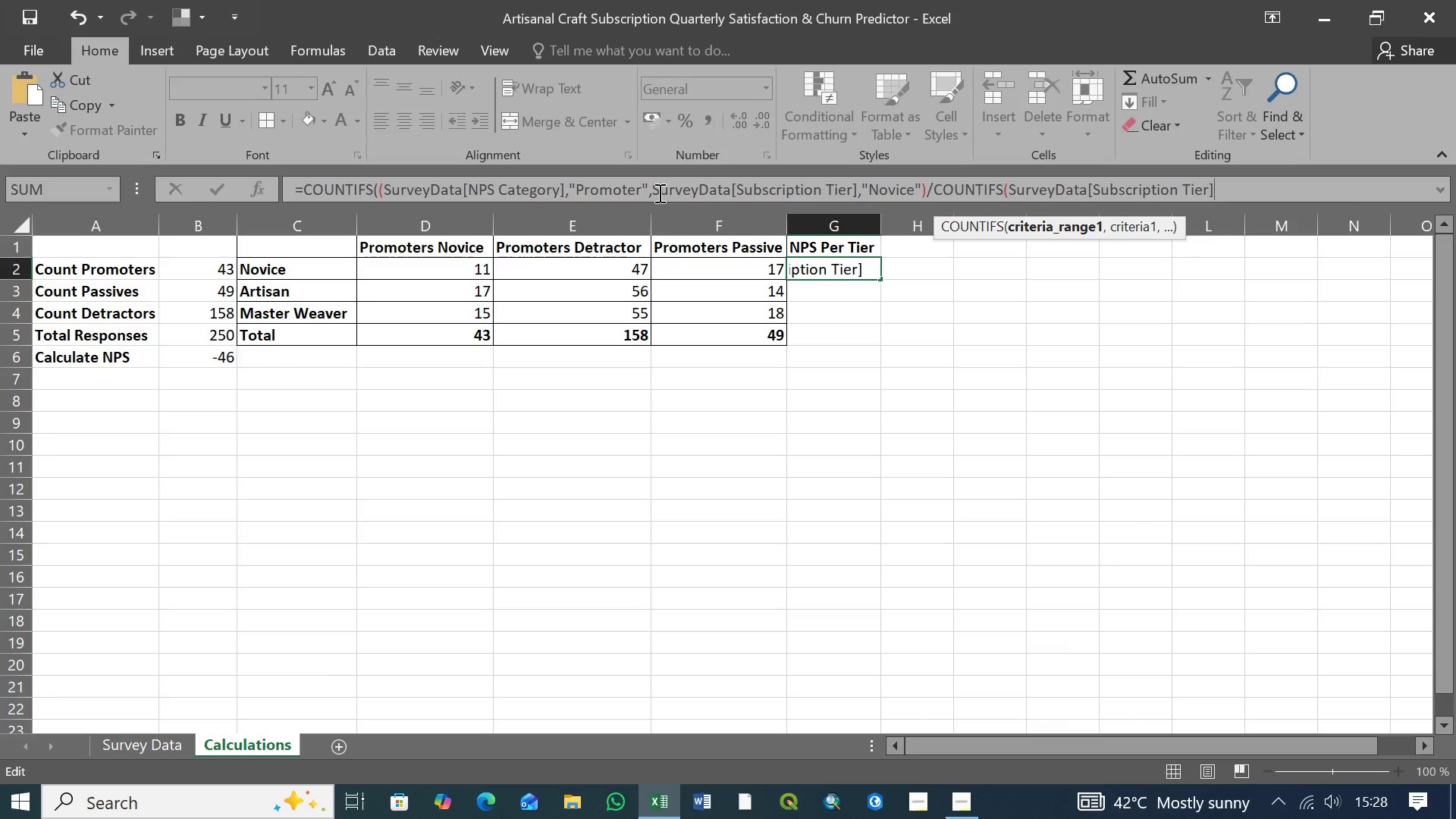 
wait(5.78)
 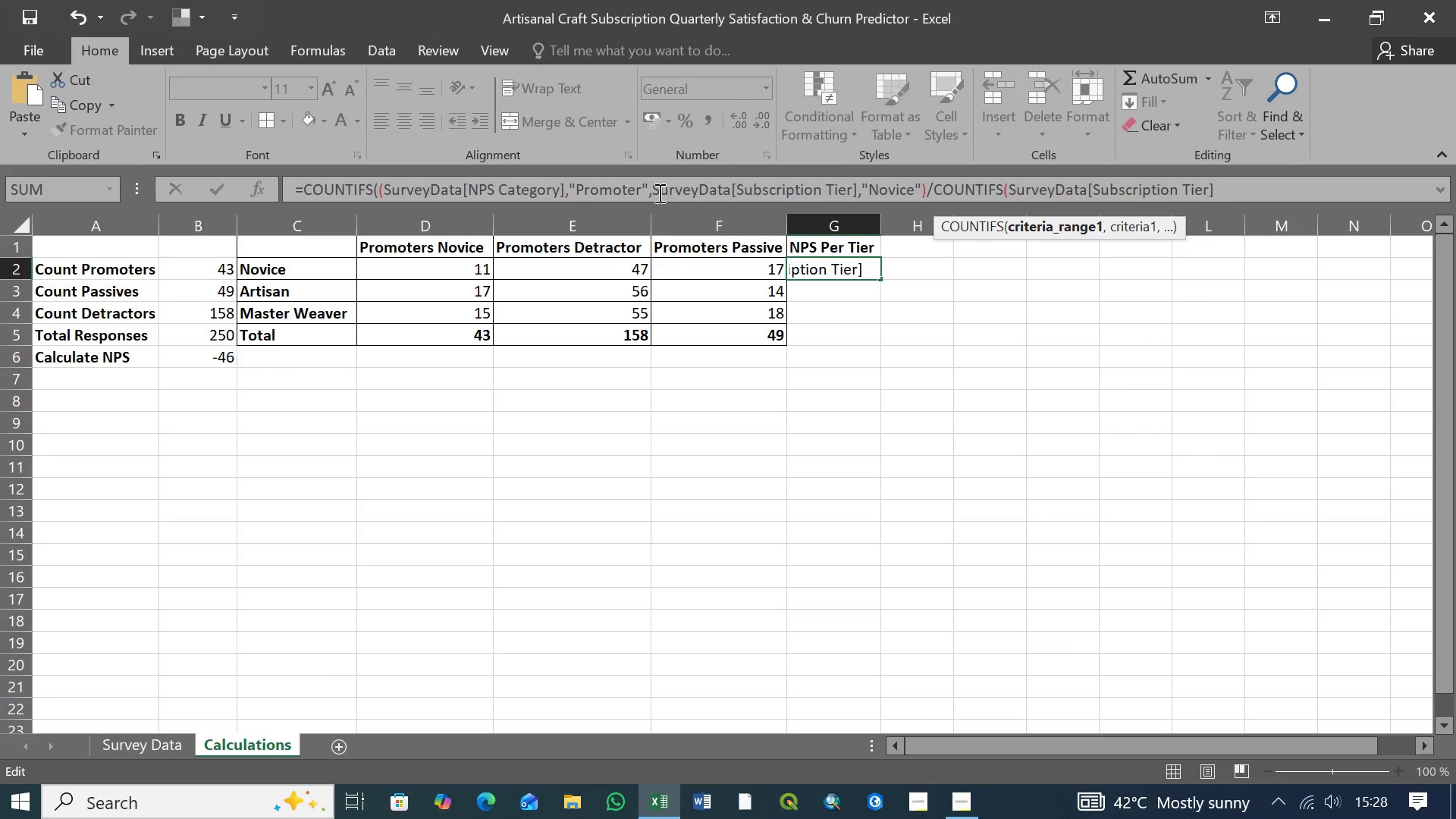 
key(Comma)
 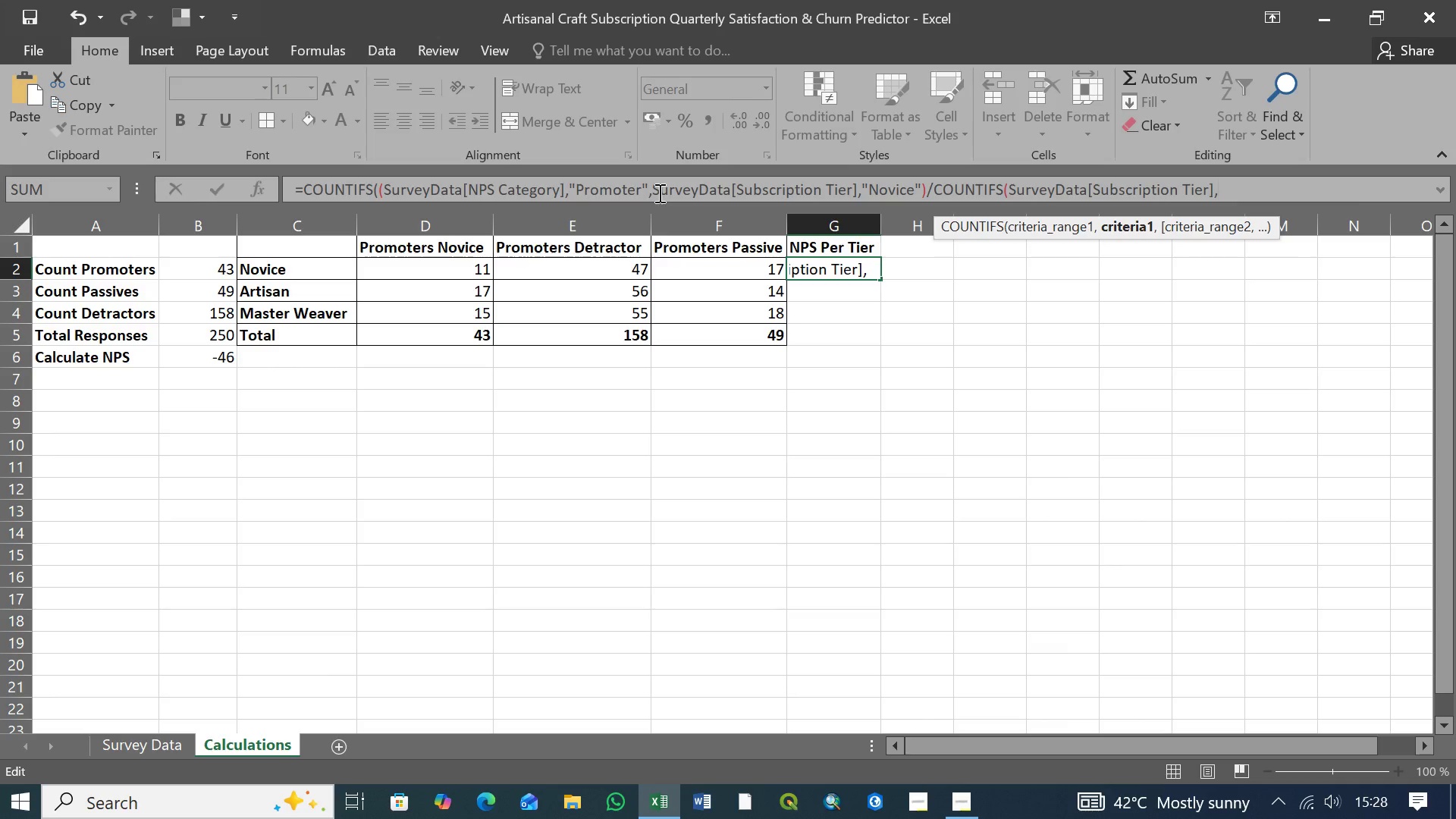 
wait(5.86)
 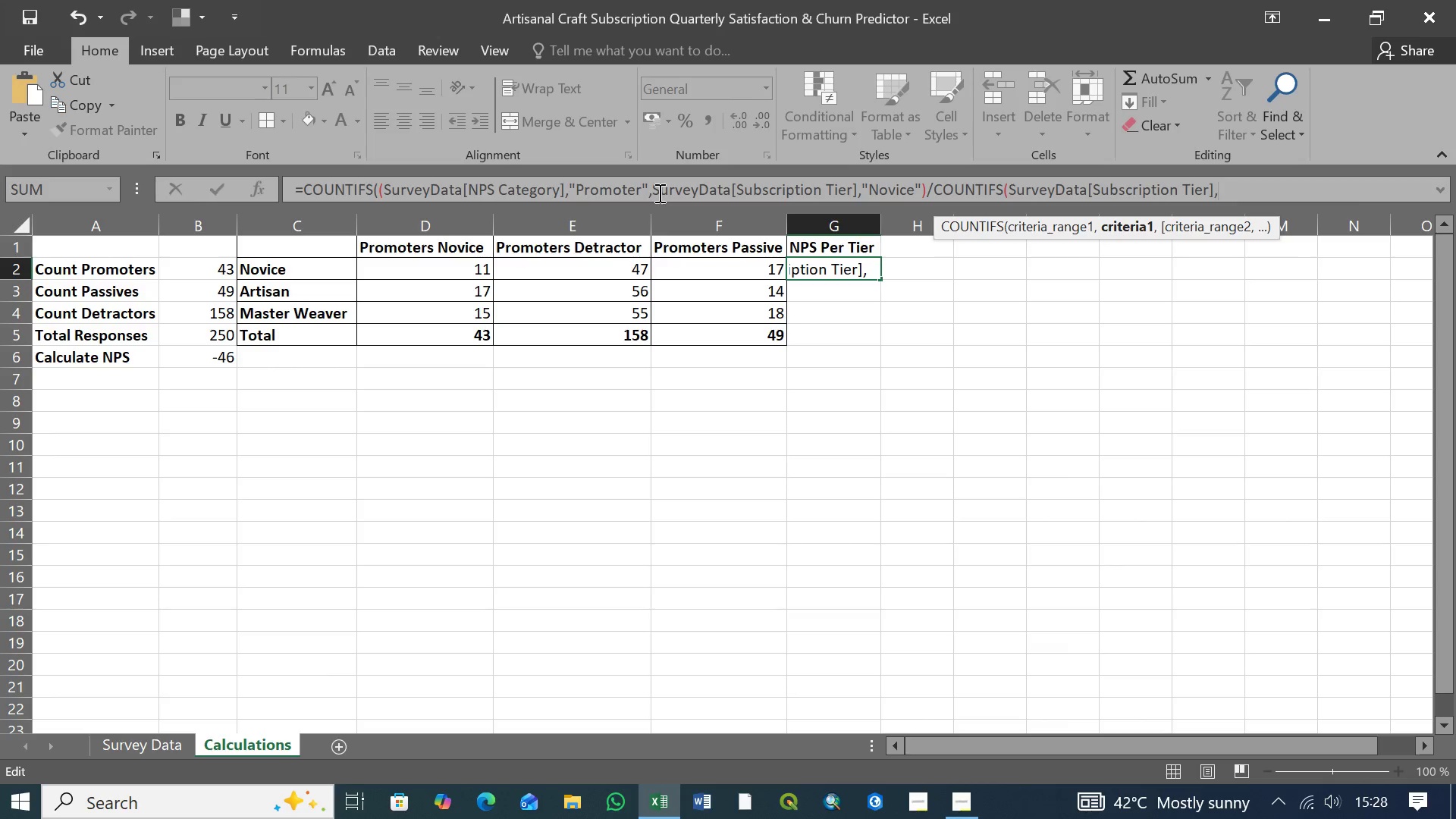 
type("Novice)
 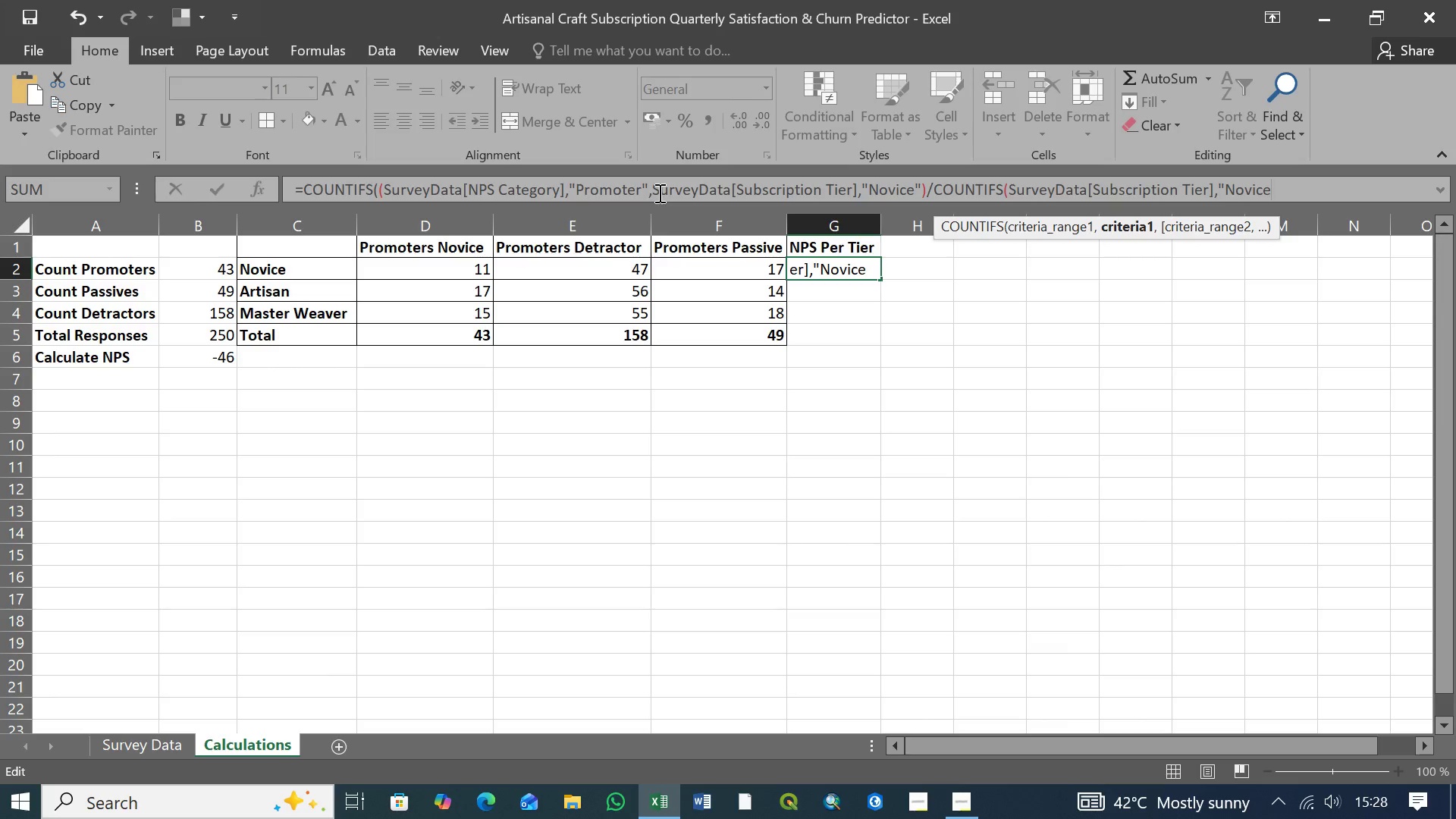 
wait(7.05)
 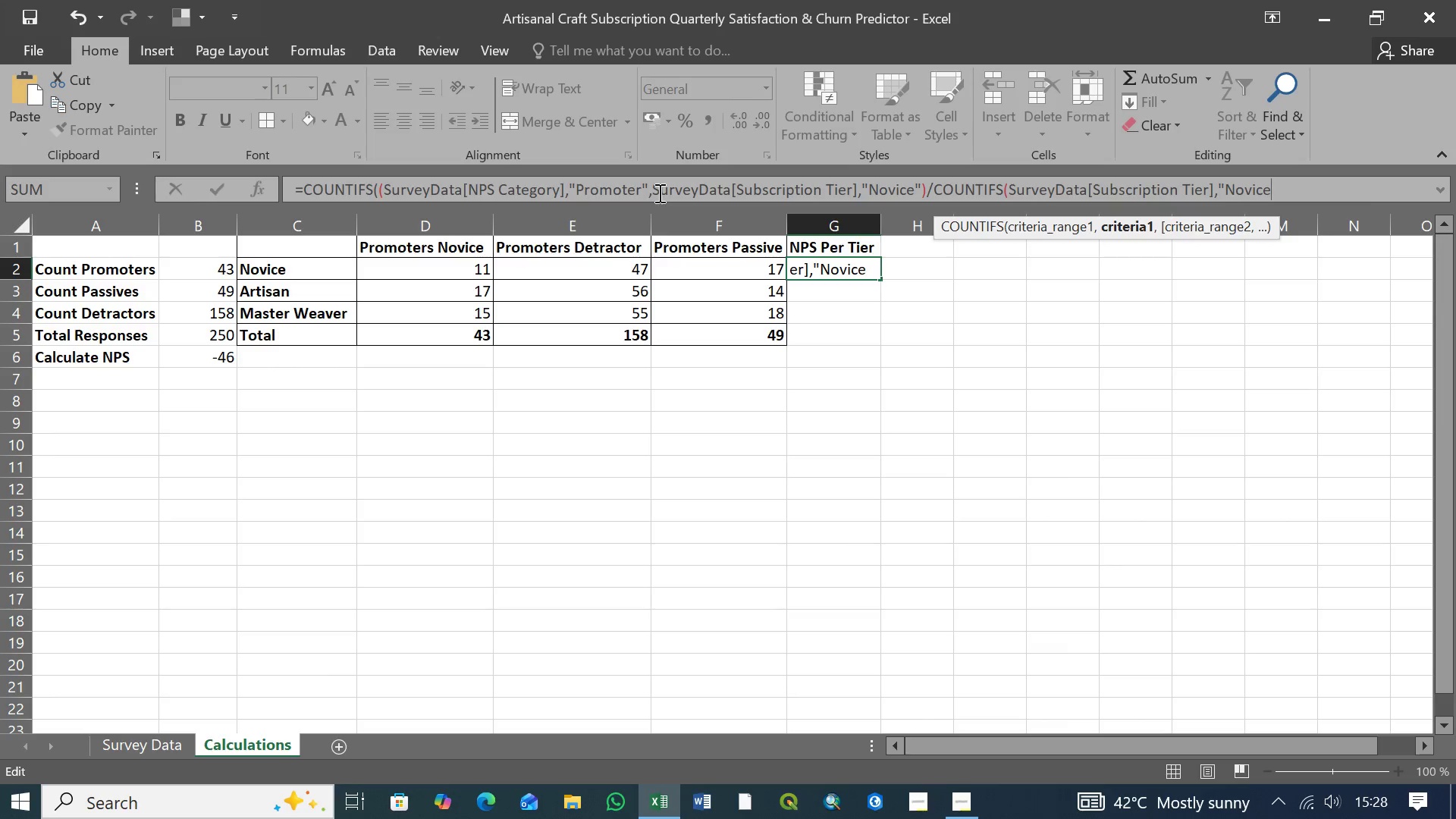 
key(Shift+Quote)
 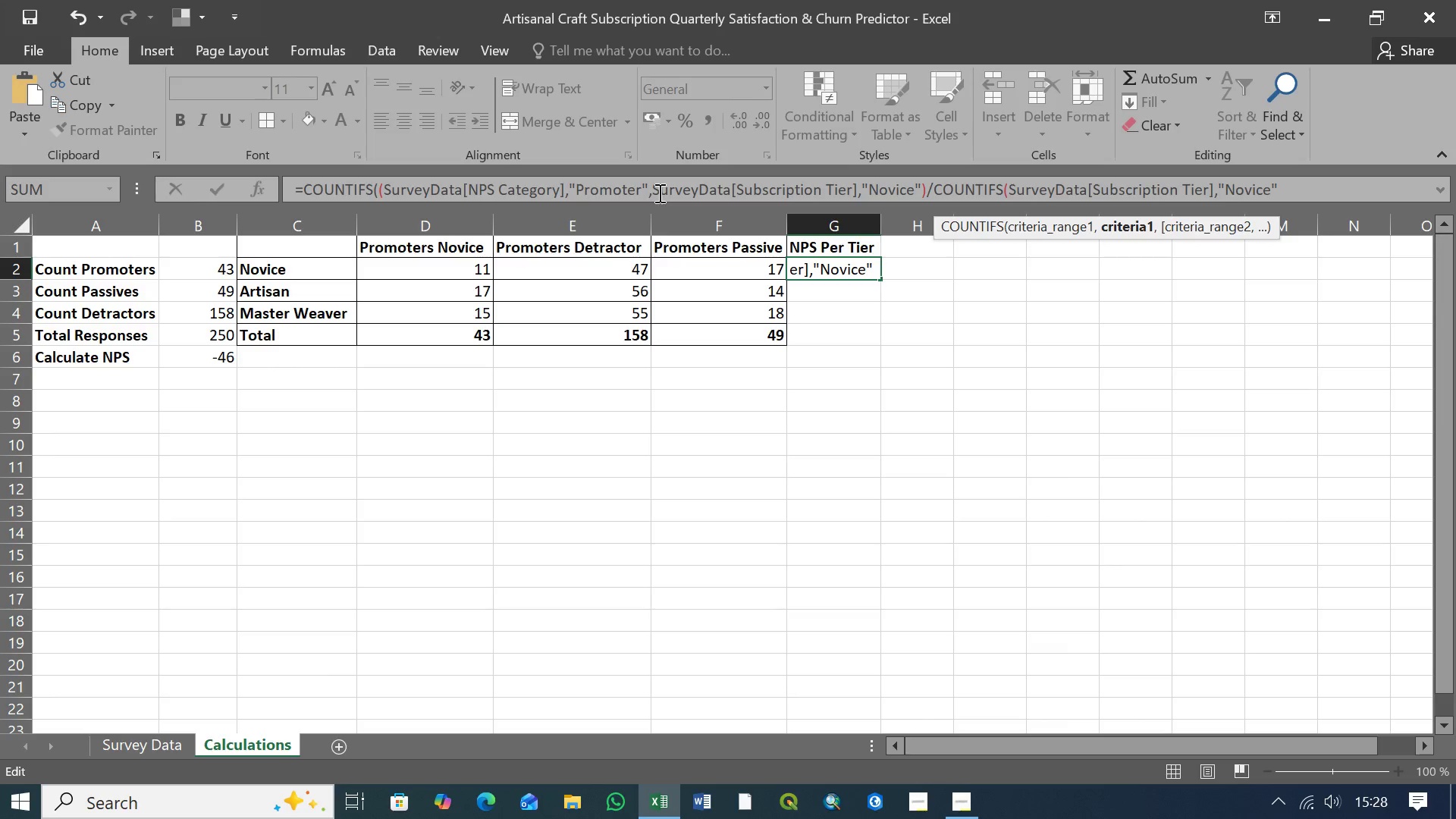 
wait(5.52)
 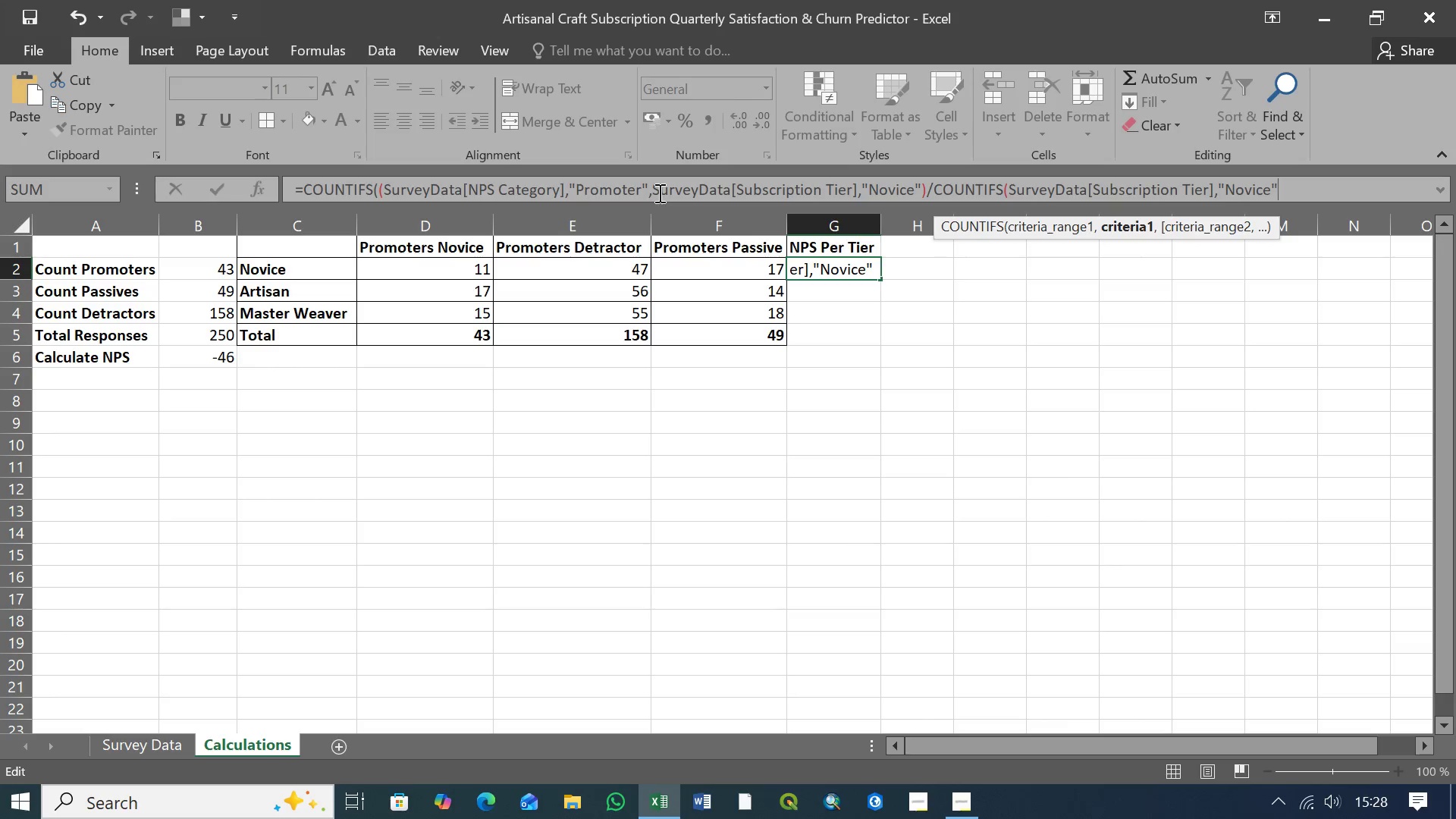 
type()))
 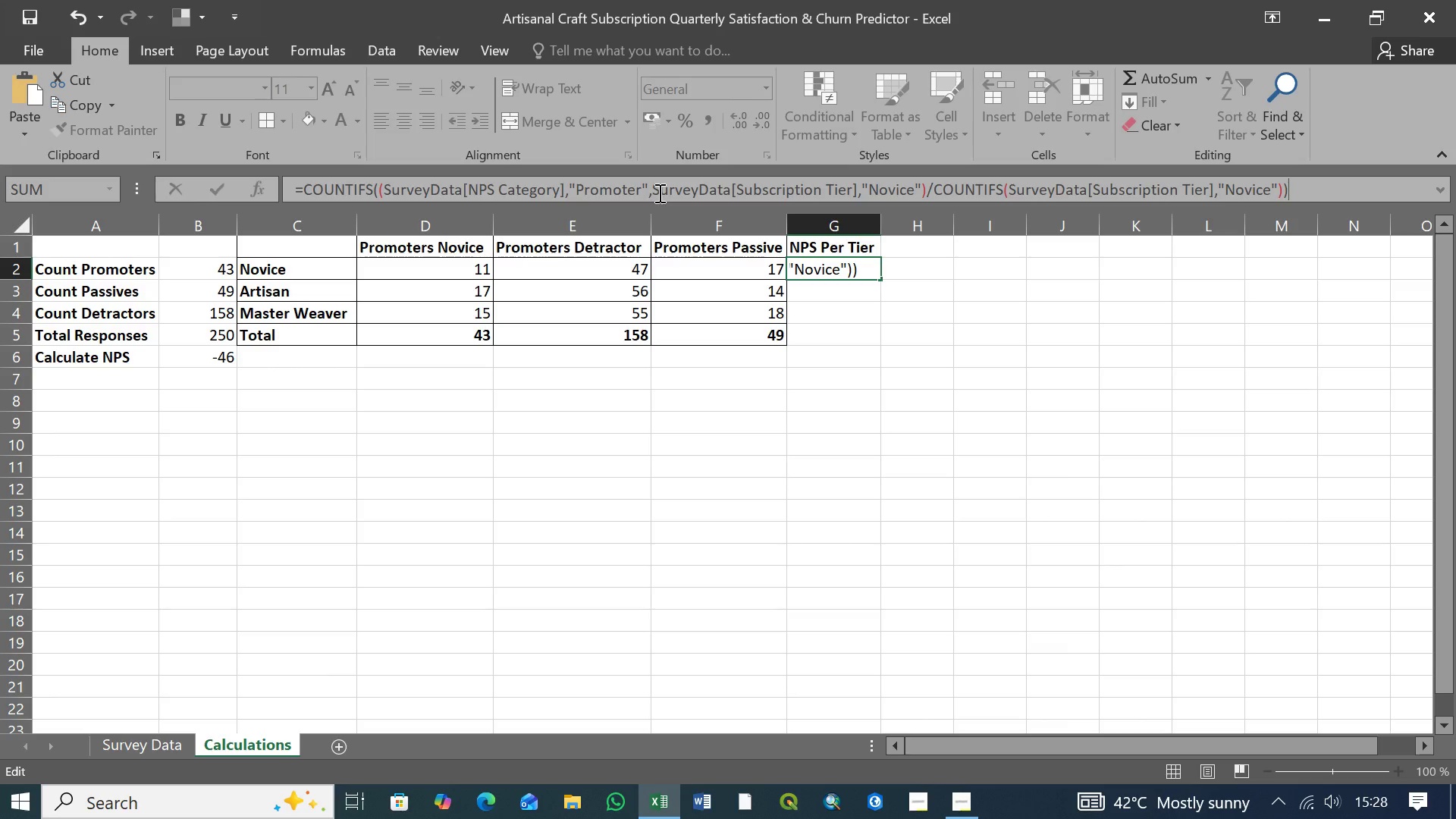 
wait(5.67)
 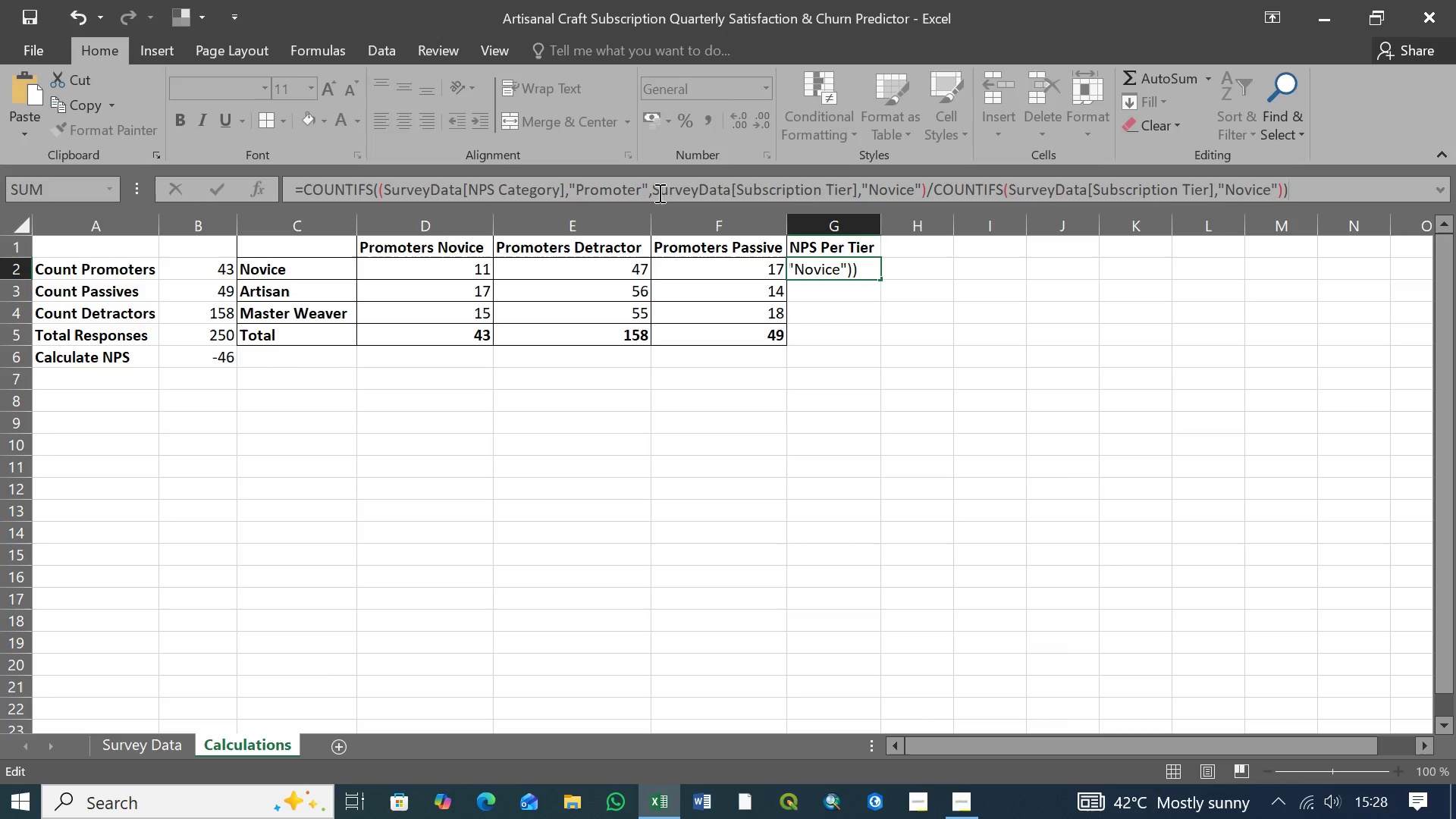 
key(Minus)
 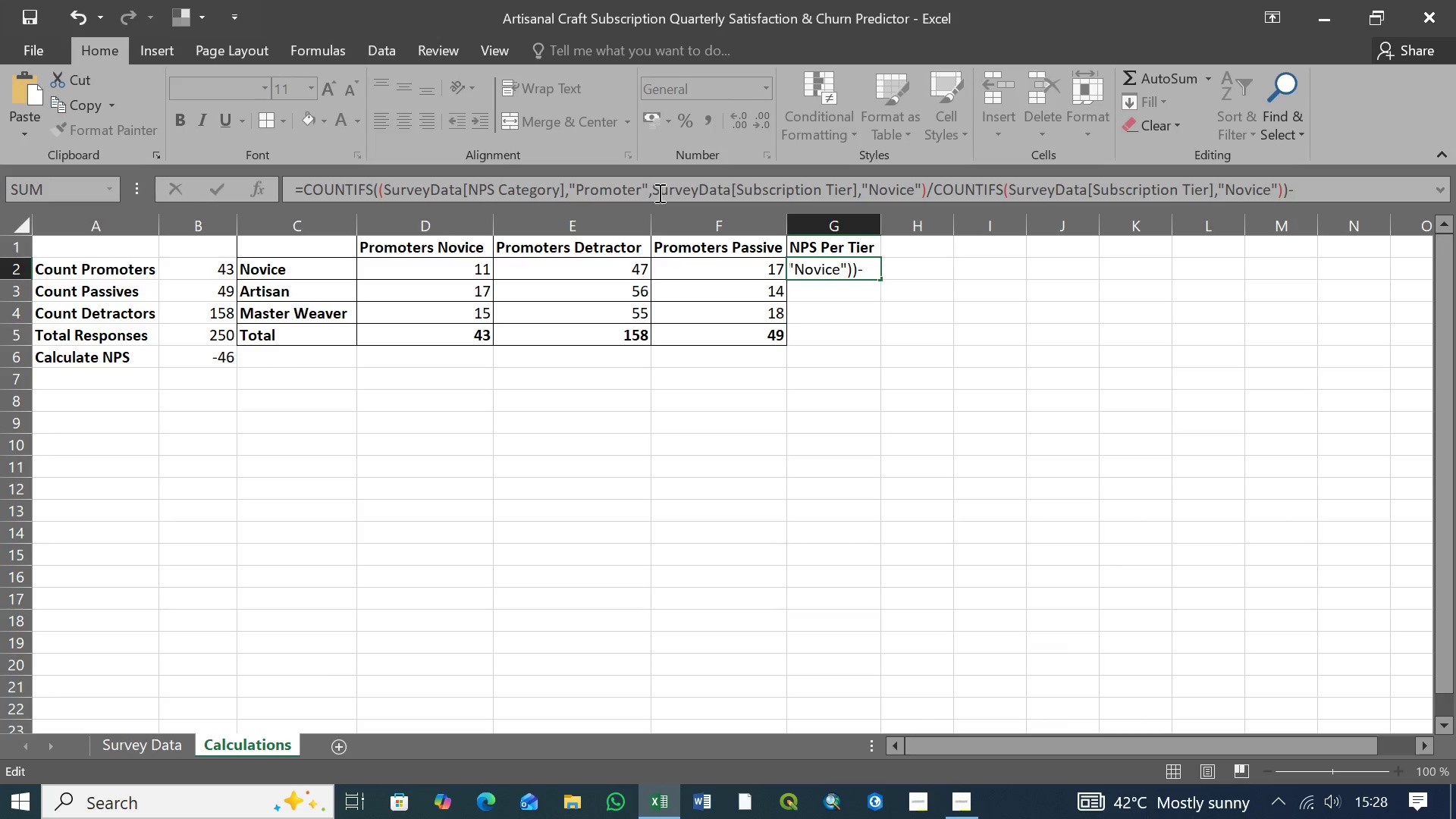 
wait(10.55)
 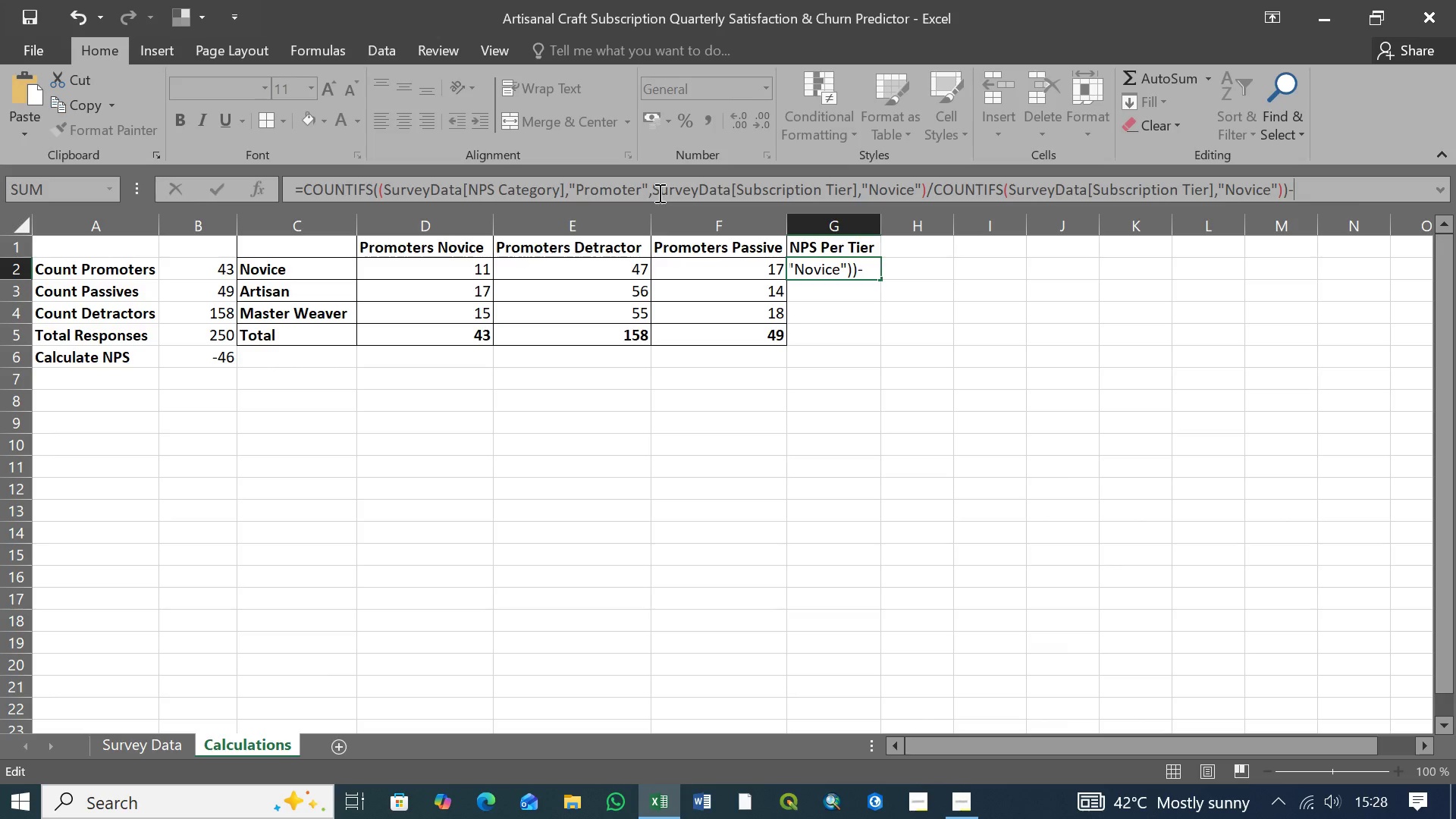 
type((COUNTIFS)
 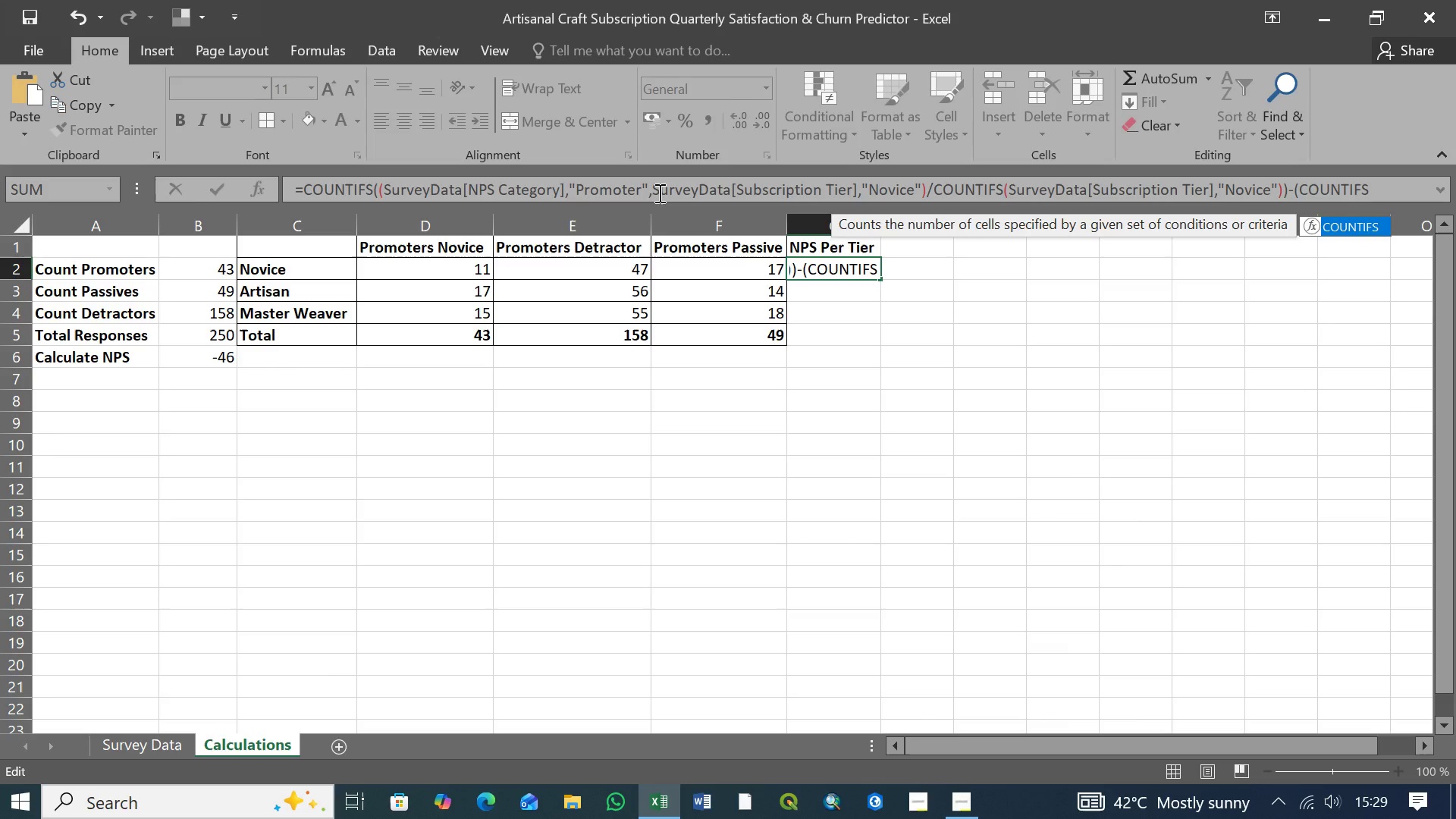 
wait(5.86)
 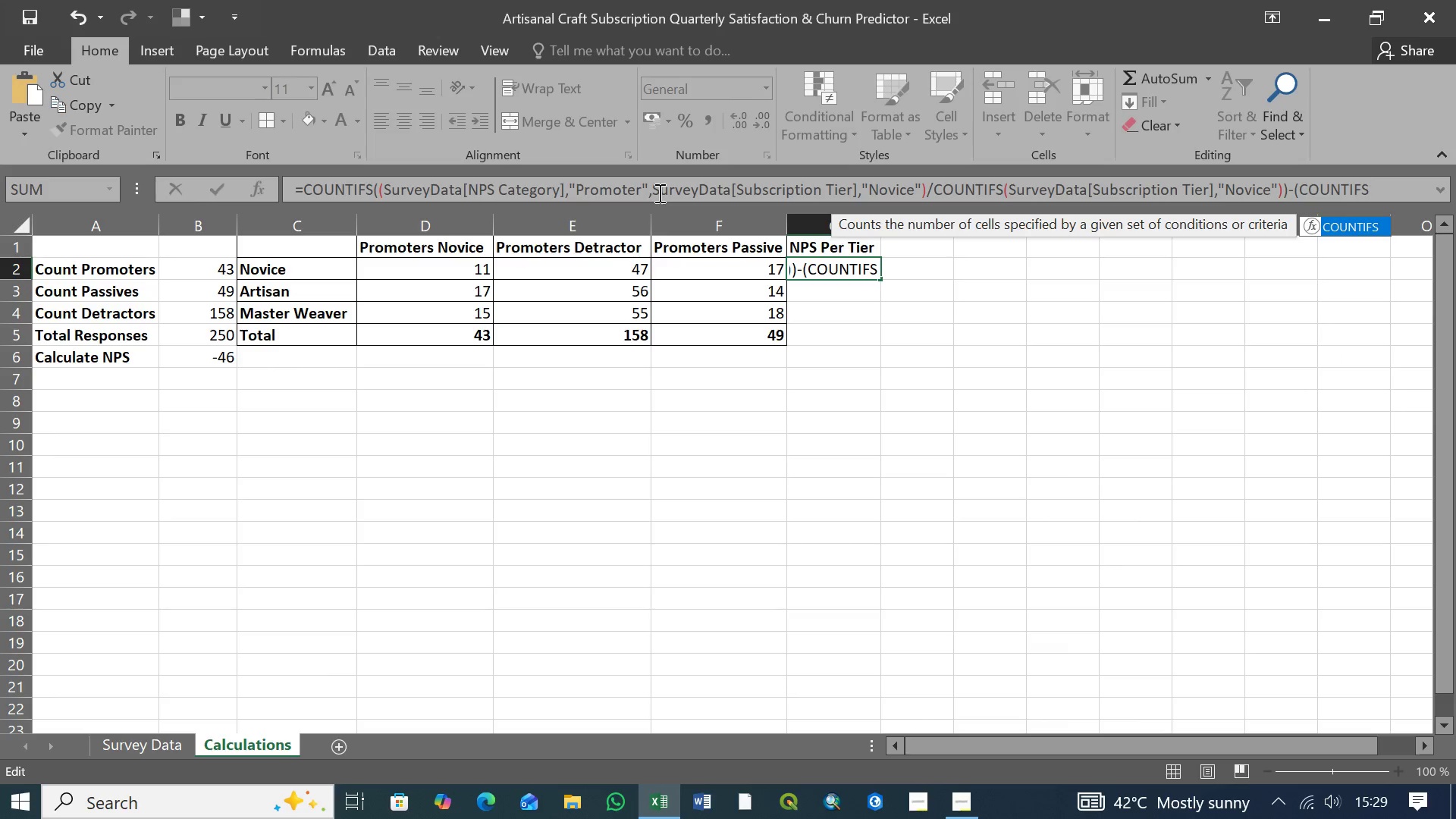 
type((Surv)
key(Tab)
 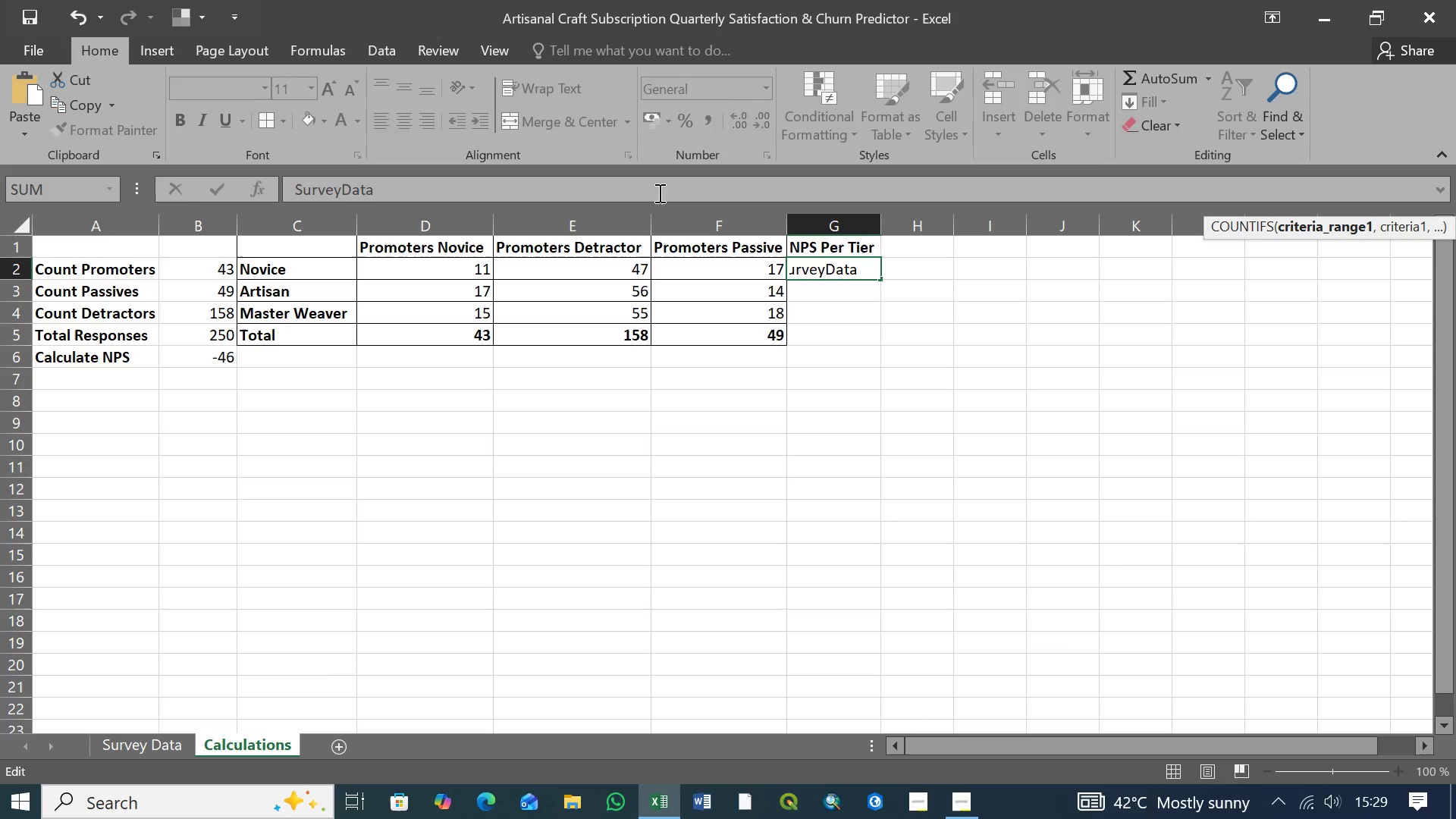 
wait(5.08)
 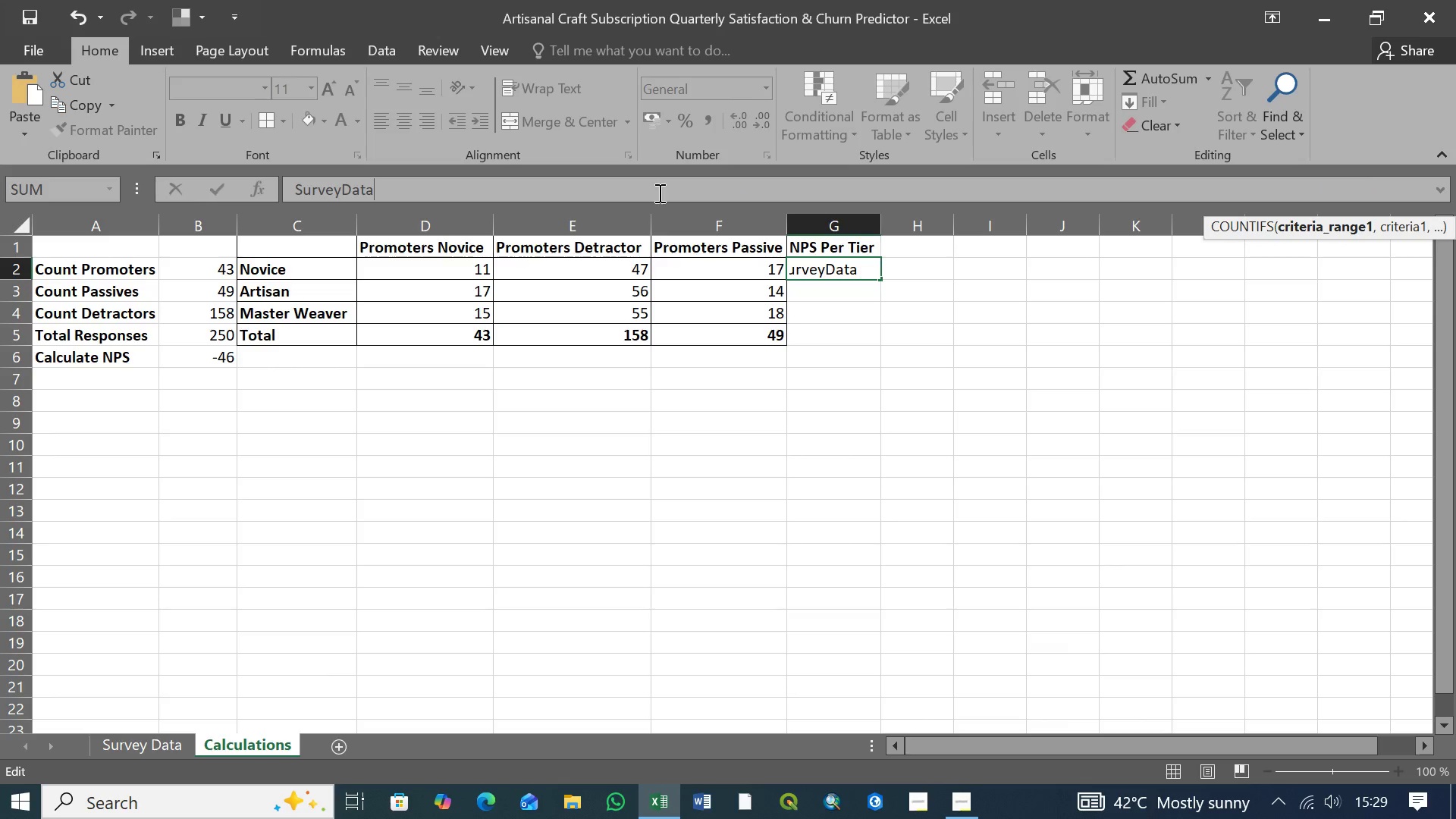 
key(BracketLeft)
 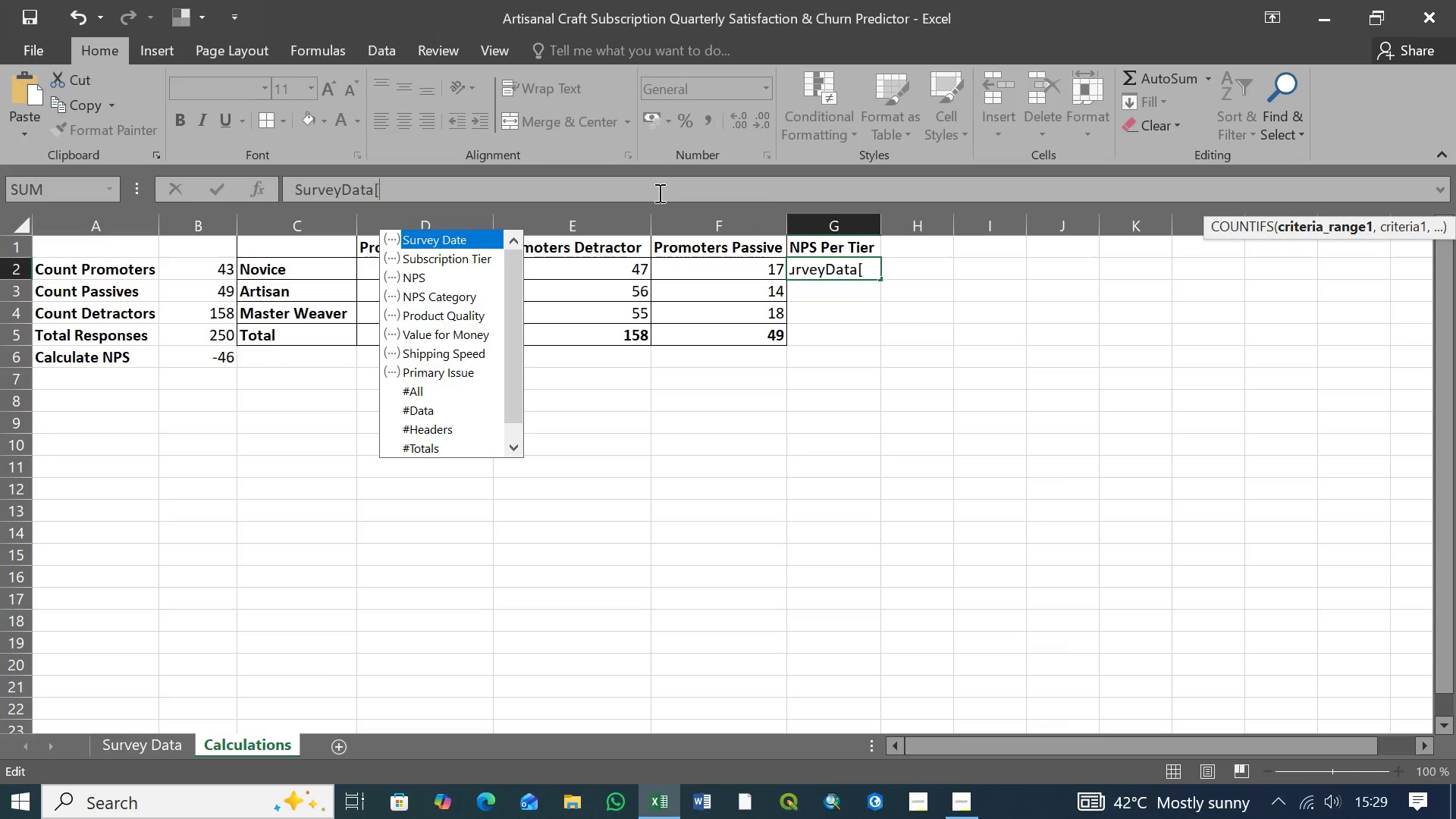 
key(ArrowDown)
 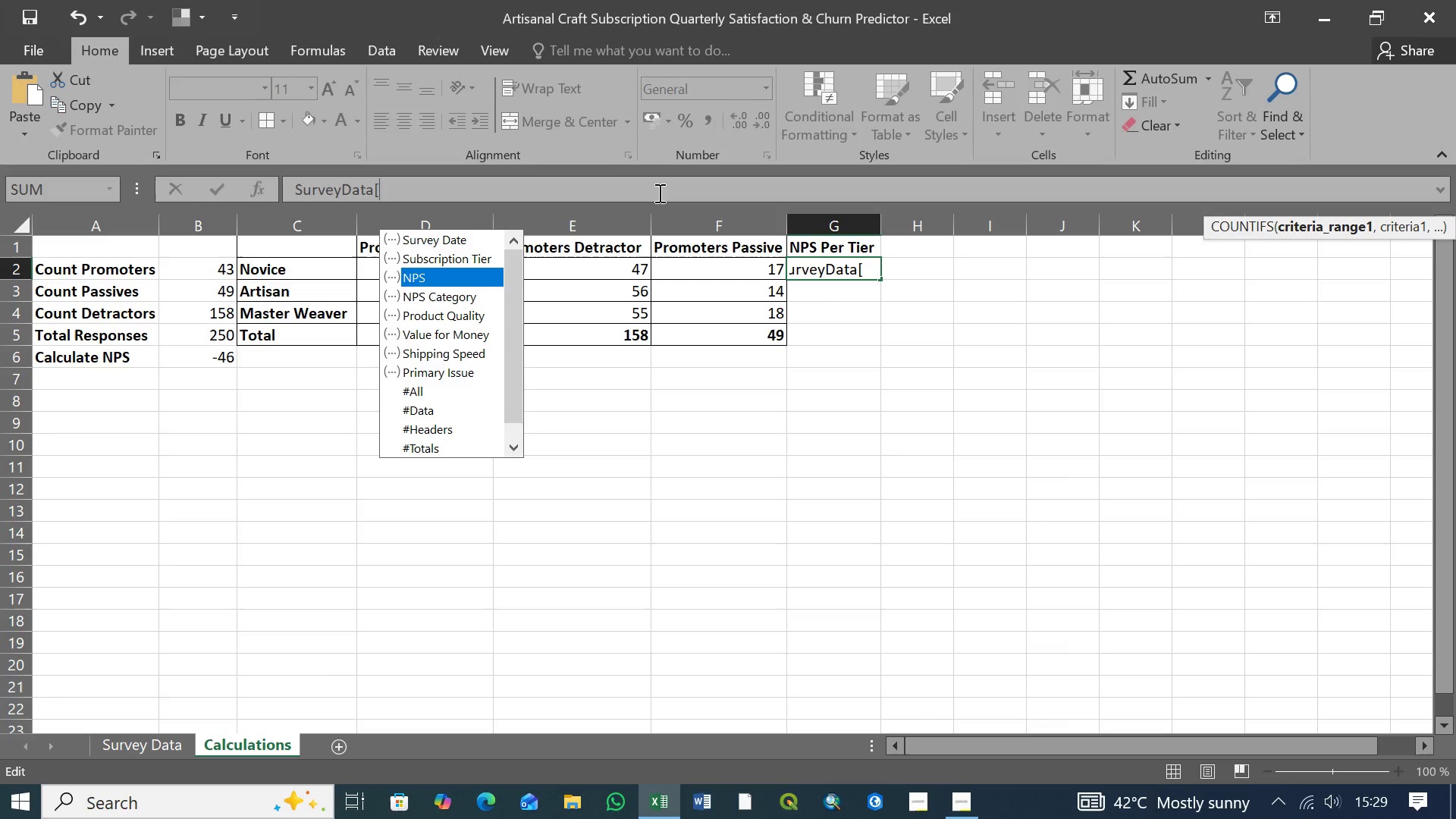 
key(ArrowDown)
 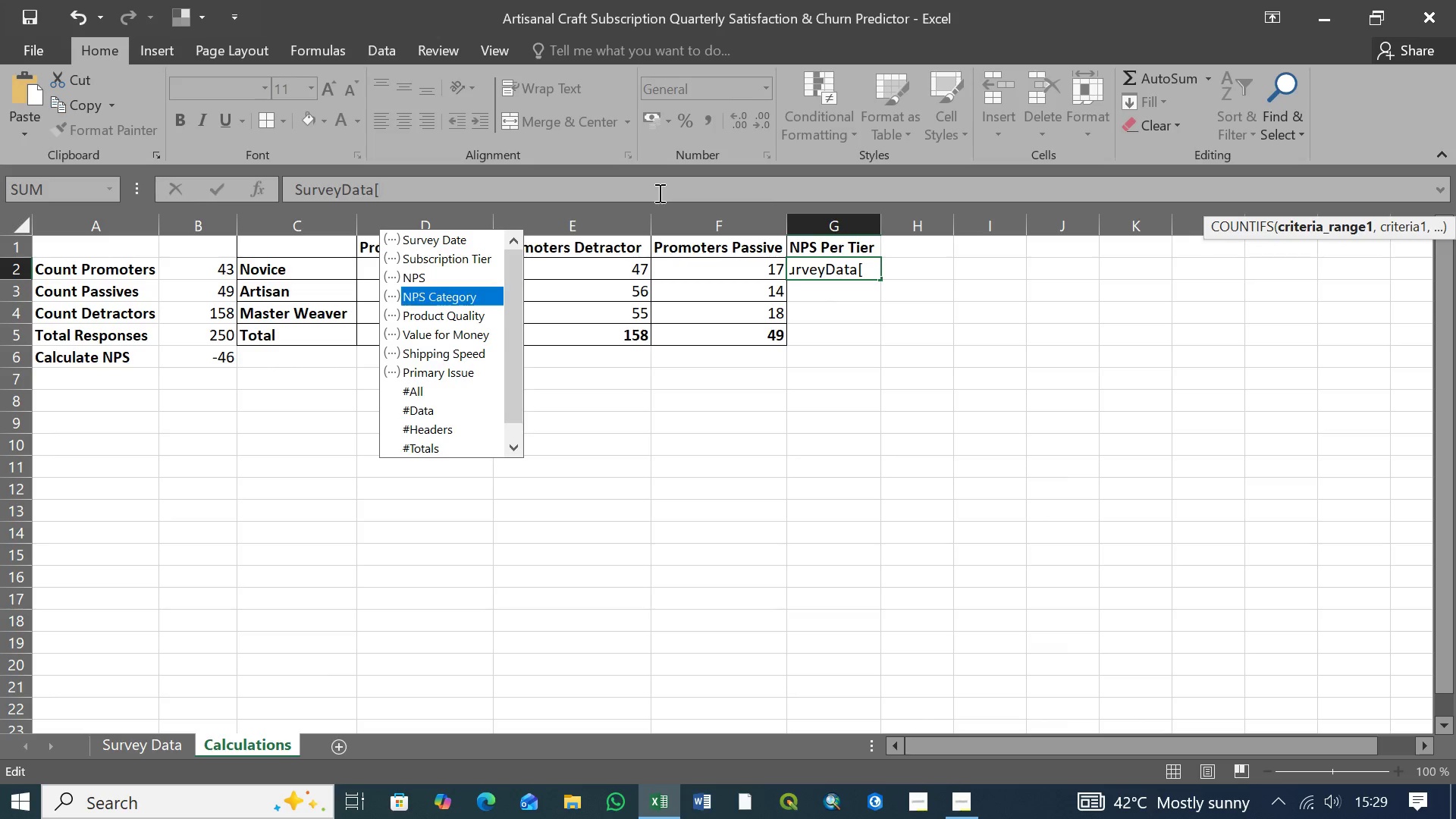 
key(ArrowDown)
 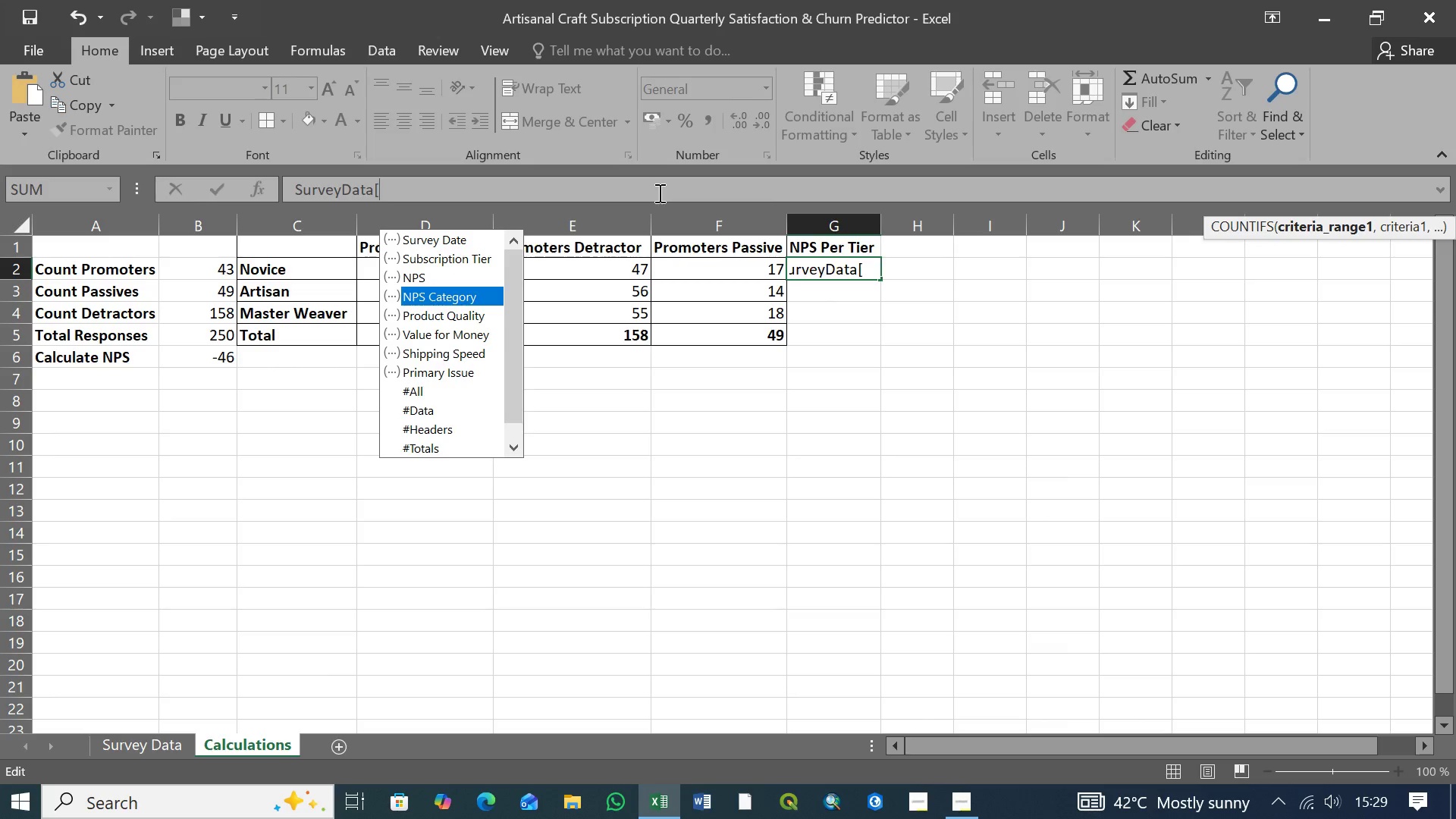 
key(Tab)
 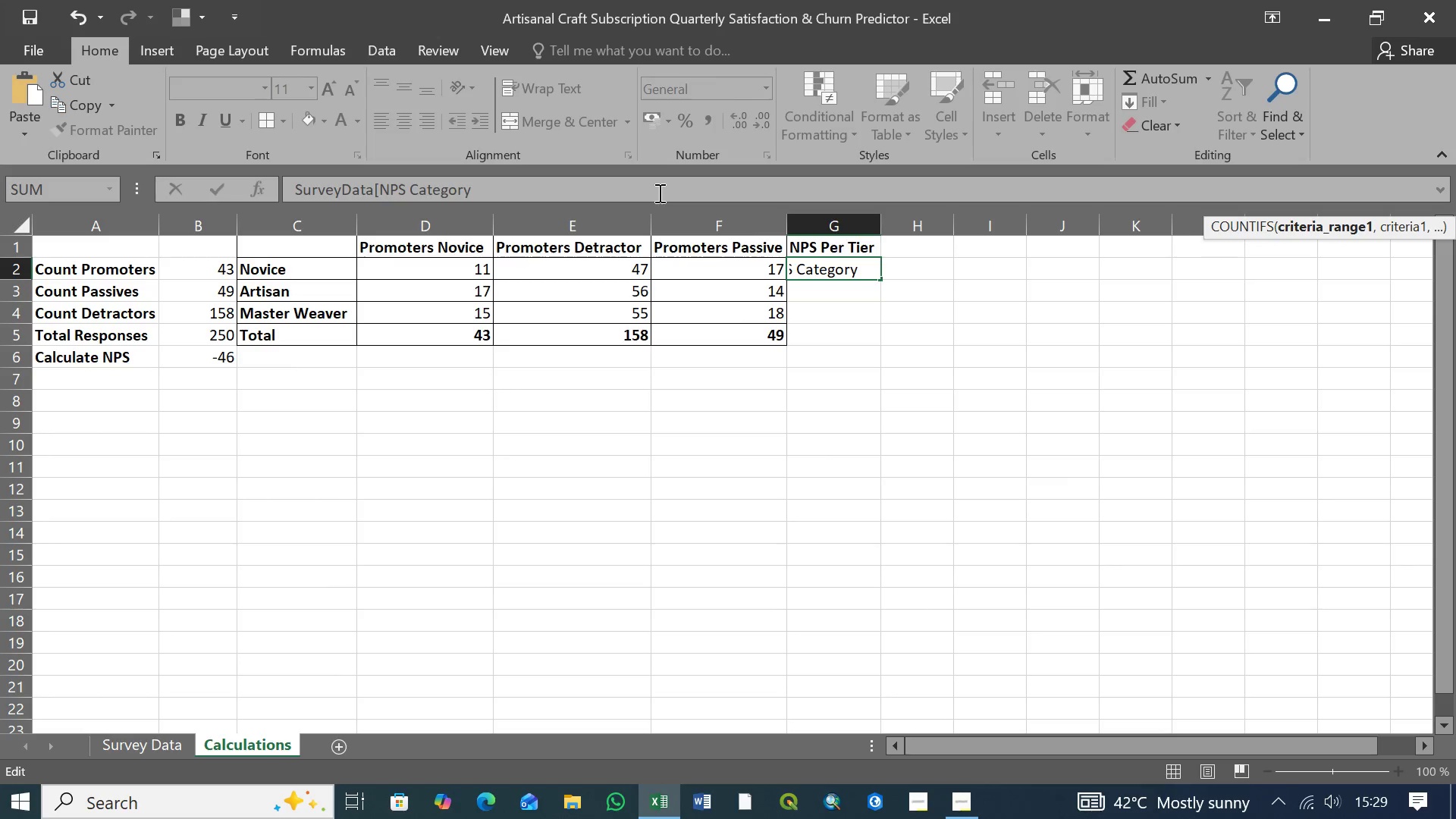 
wait(11.92)
 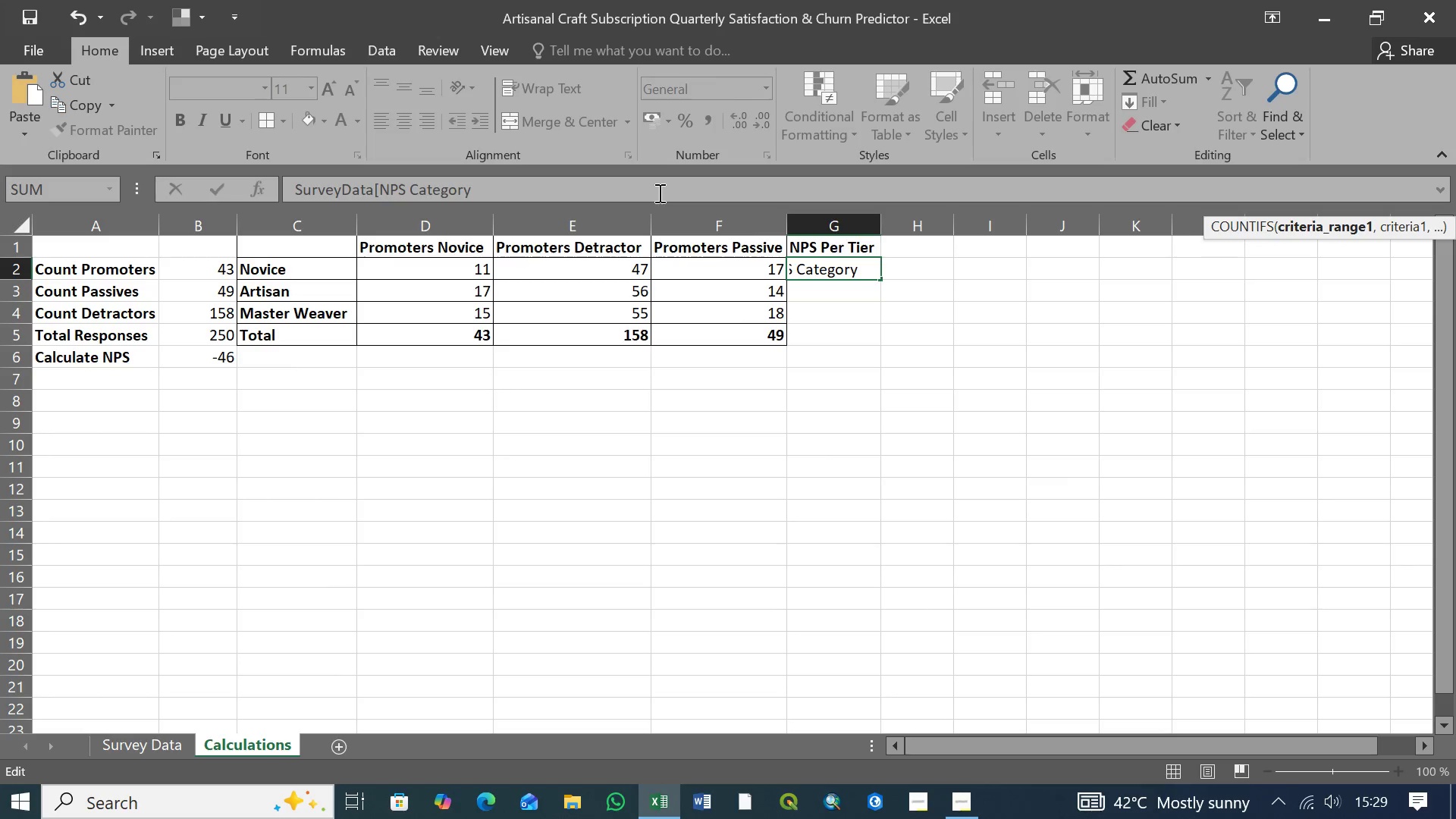 
key(BracketRight)
 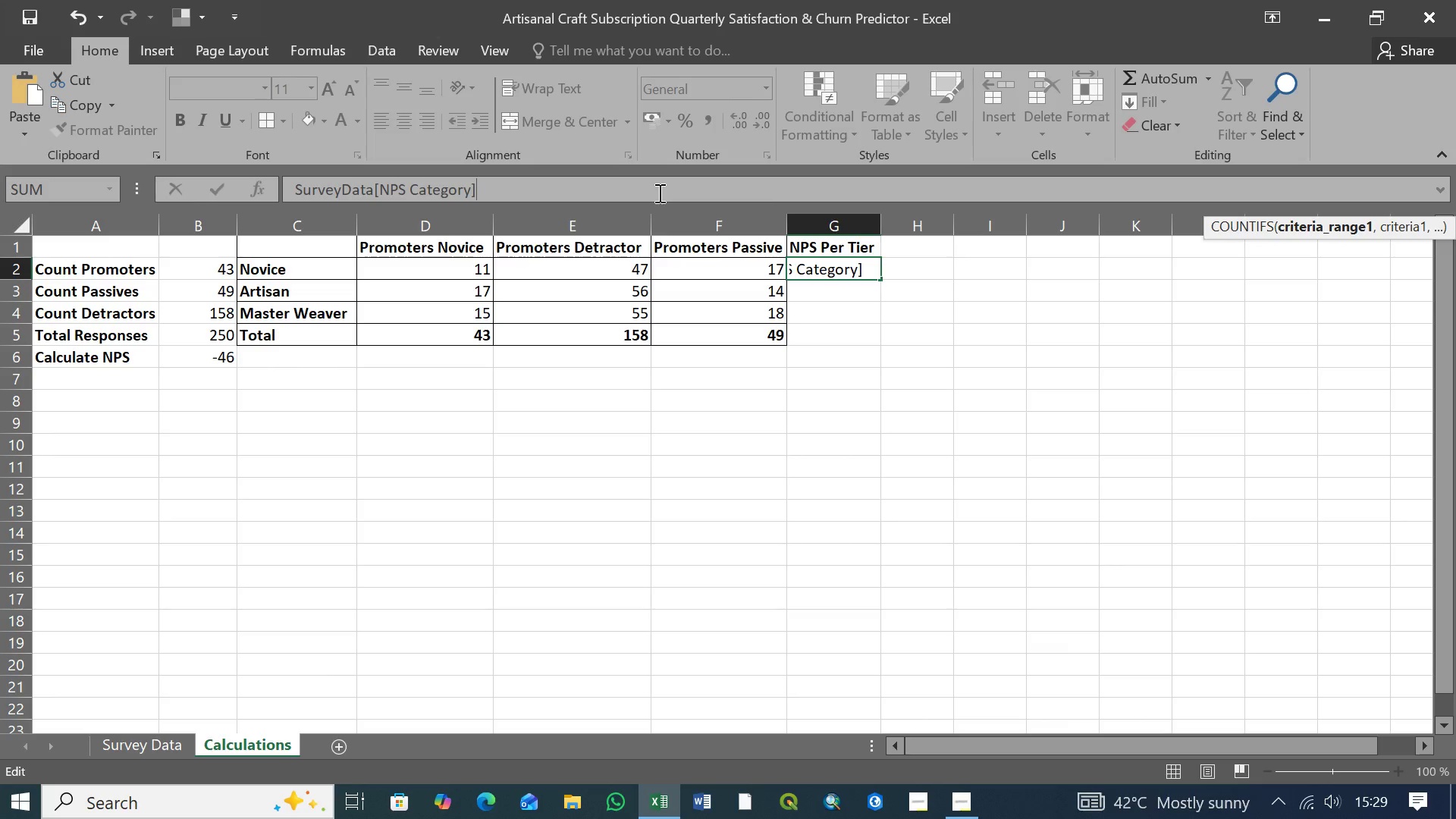 
key(Comma)
 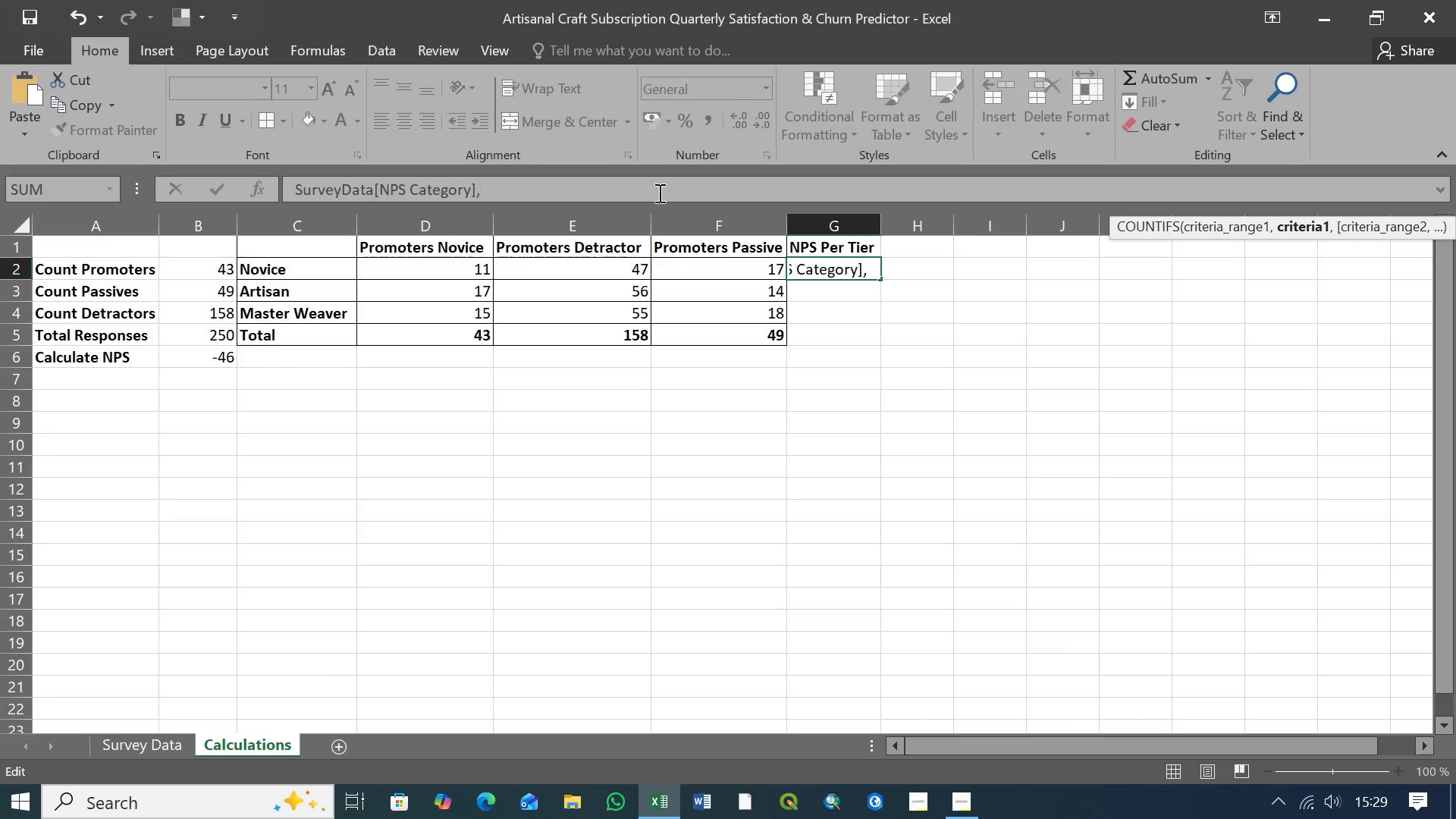 
wait(5.52)
 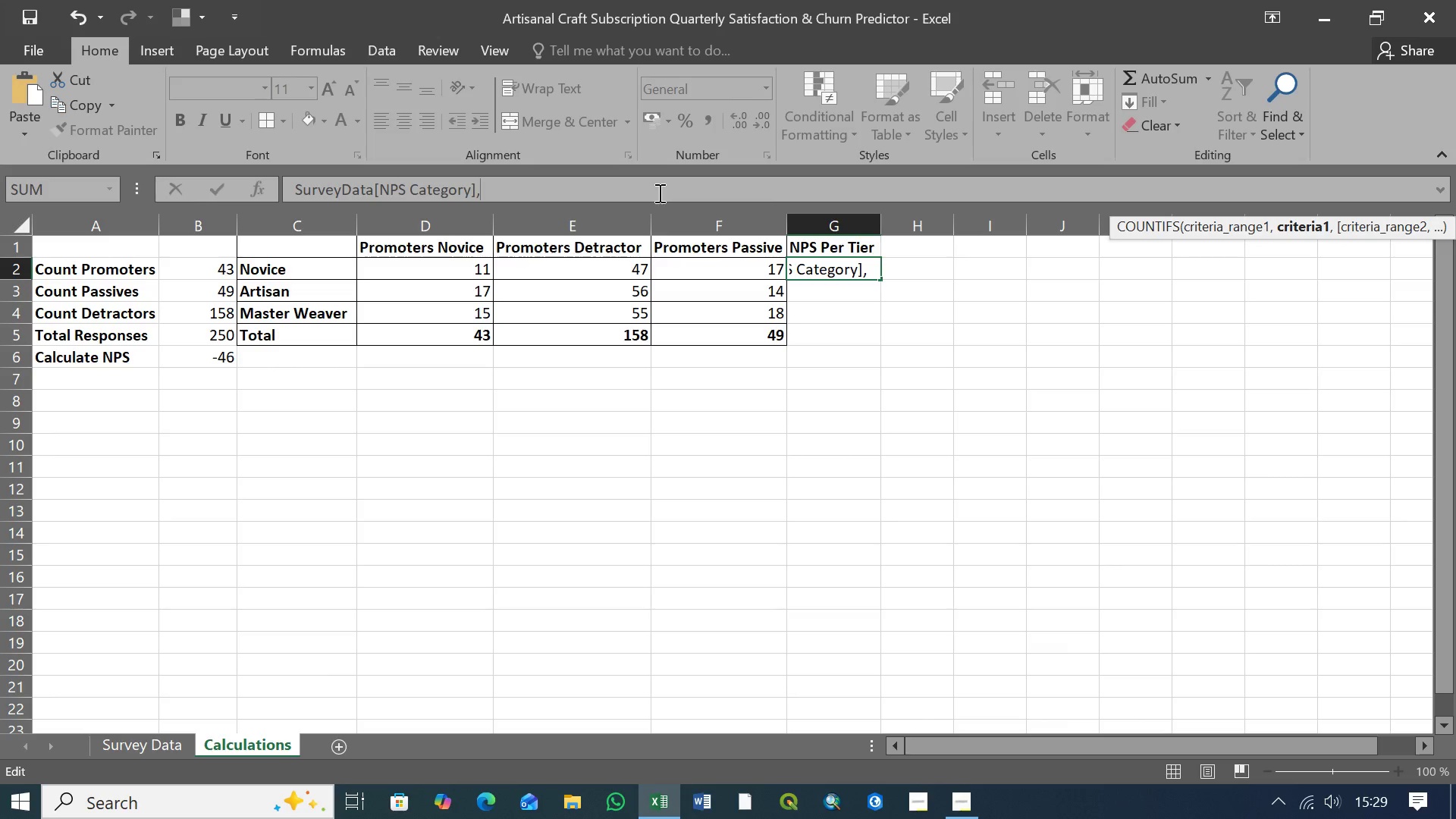 
key(Shift+Quote)
 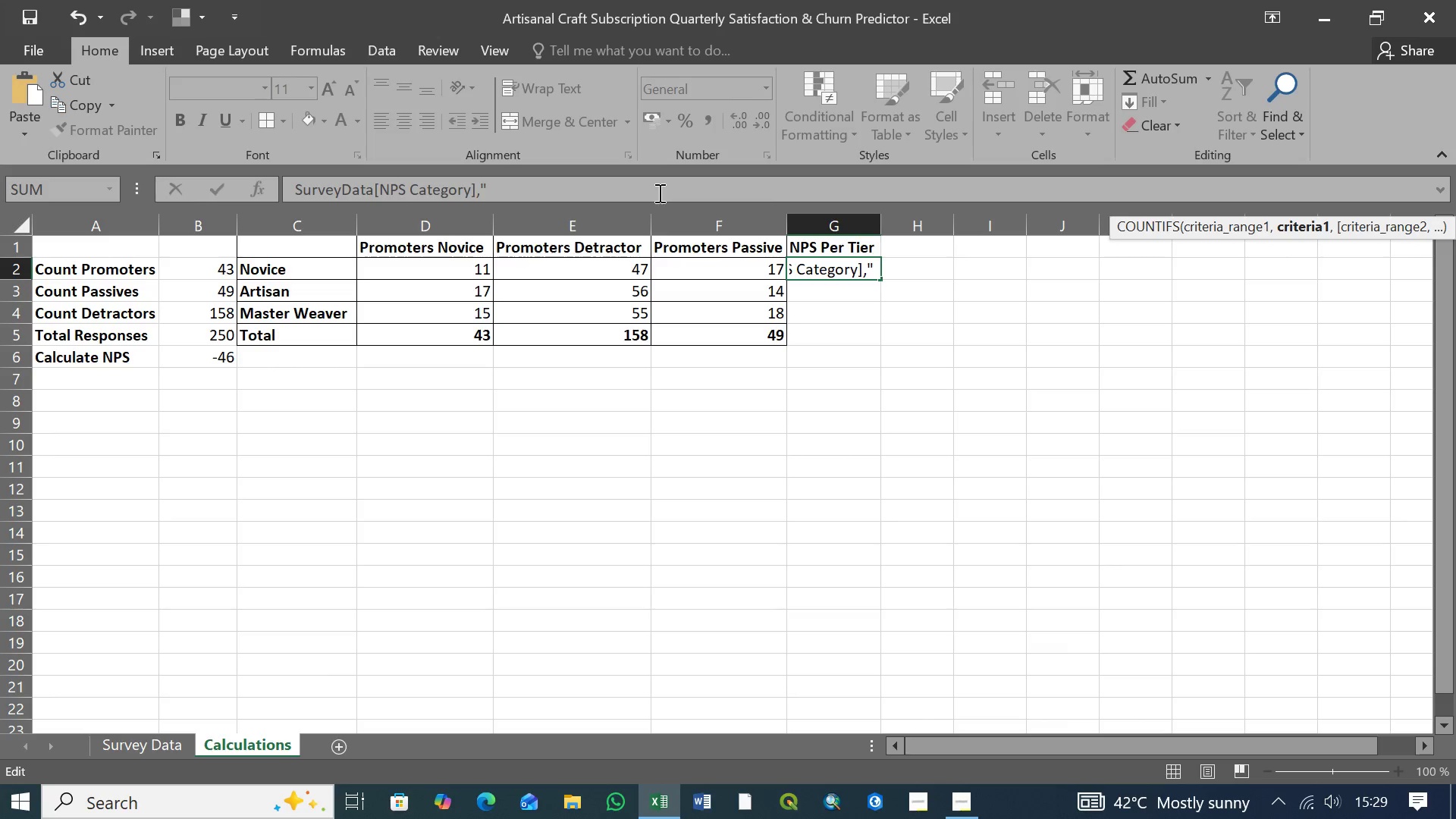 
wait(11.05)
 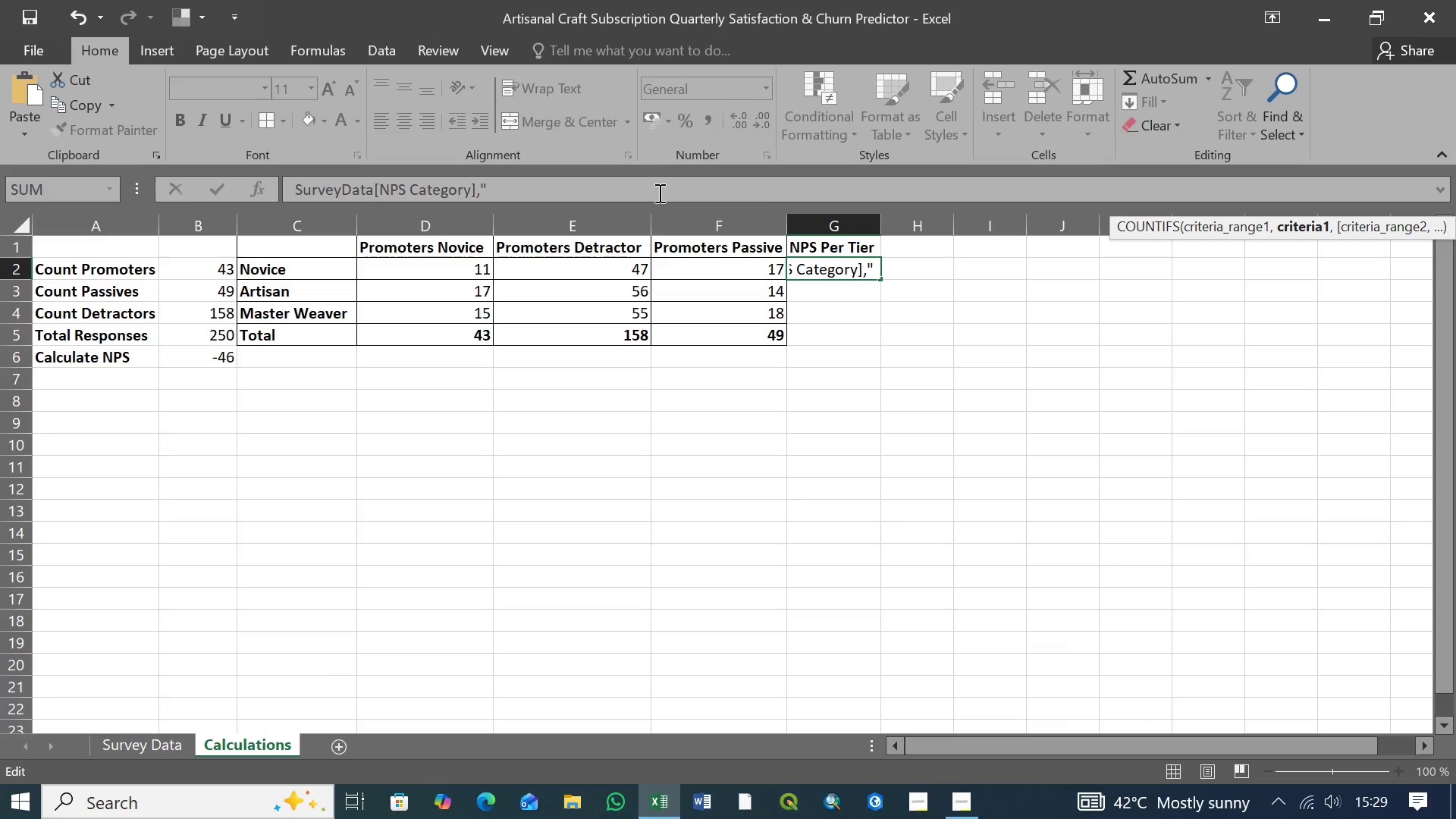 
type(Detractor")
 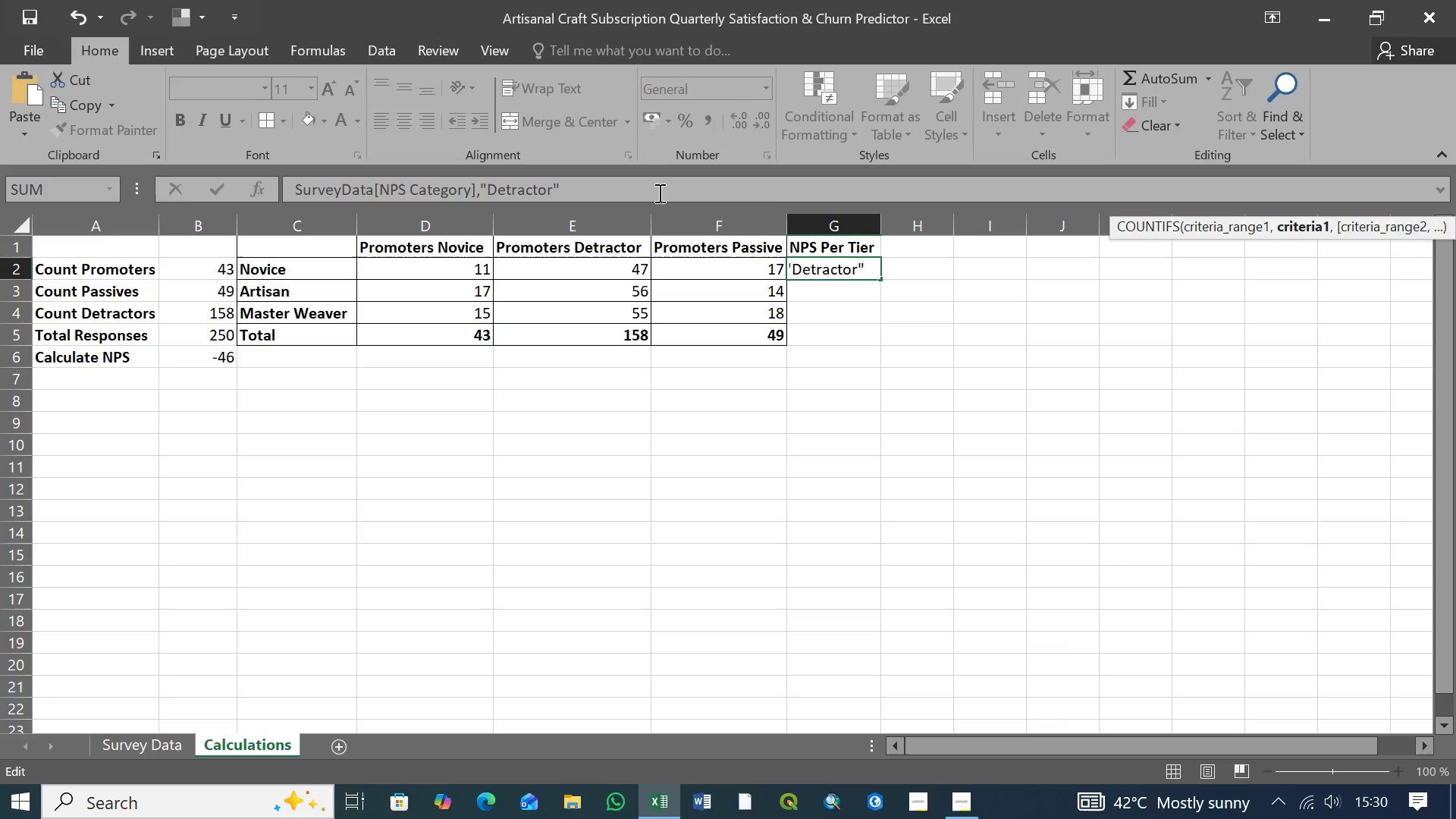 
wait(12.26)
 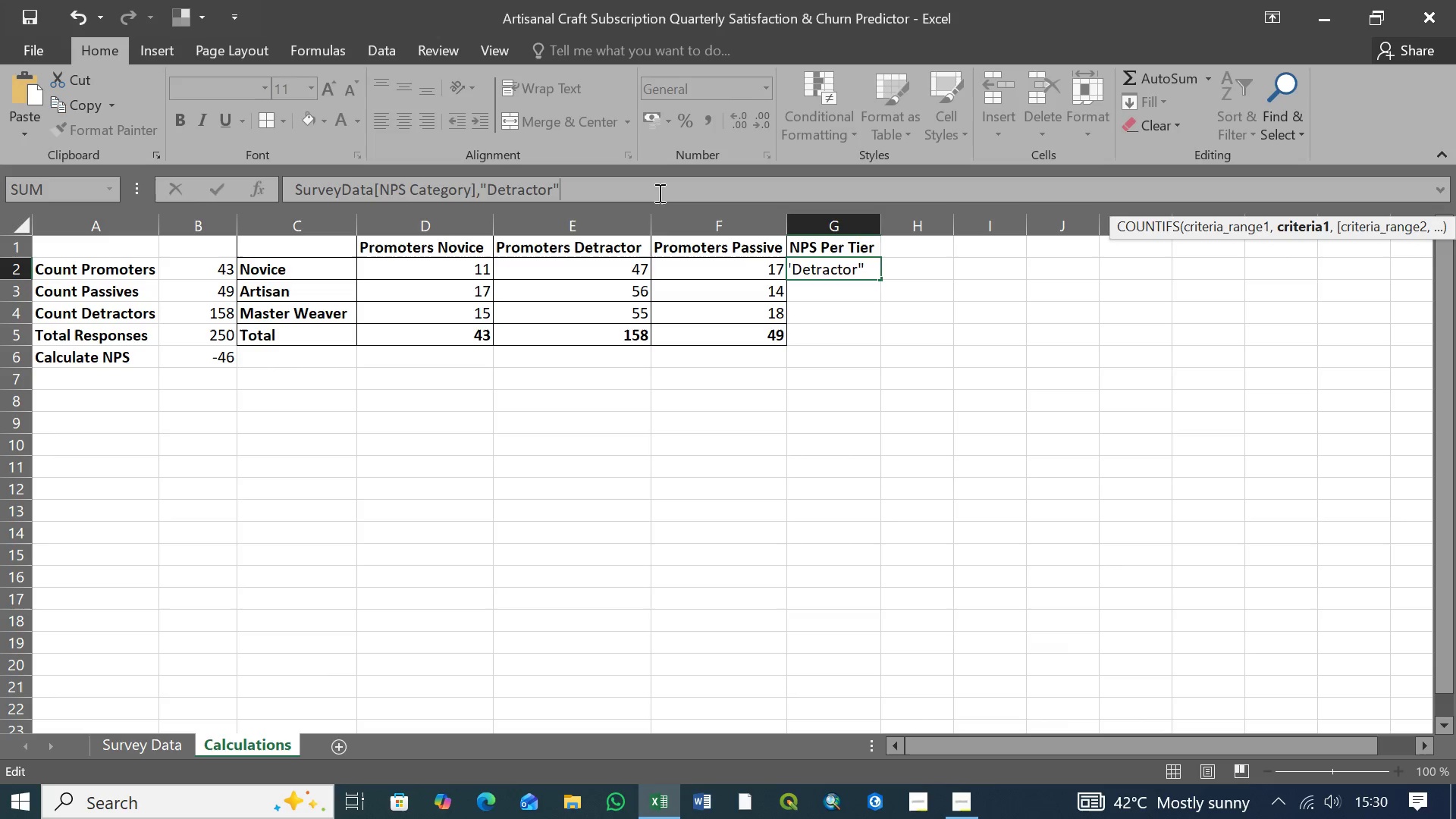 
key(Comma)
 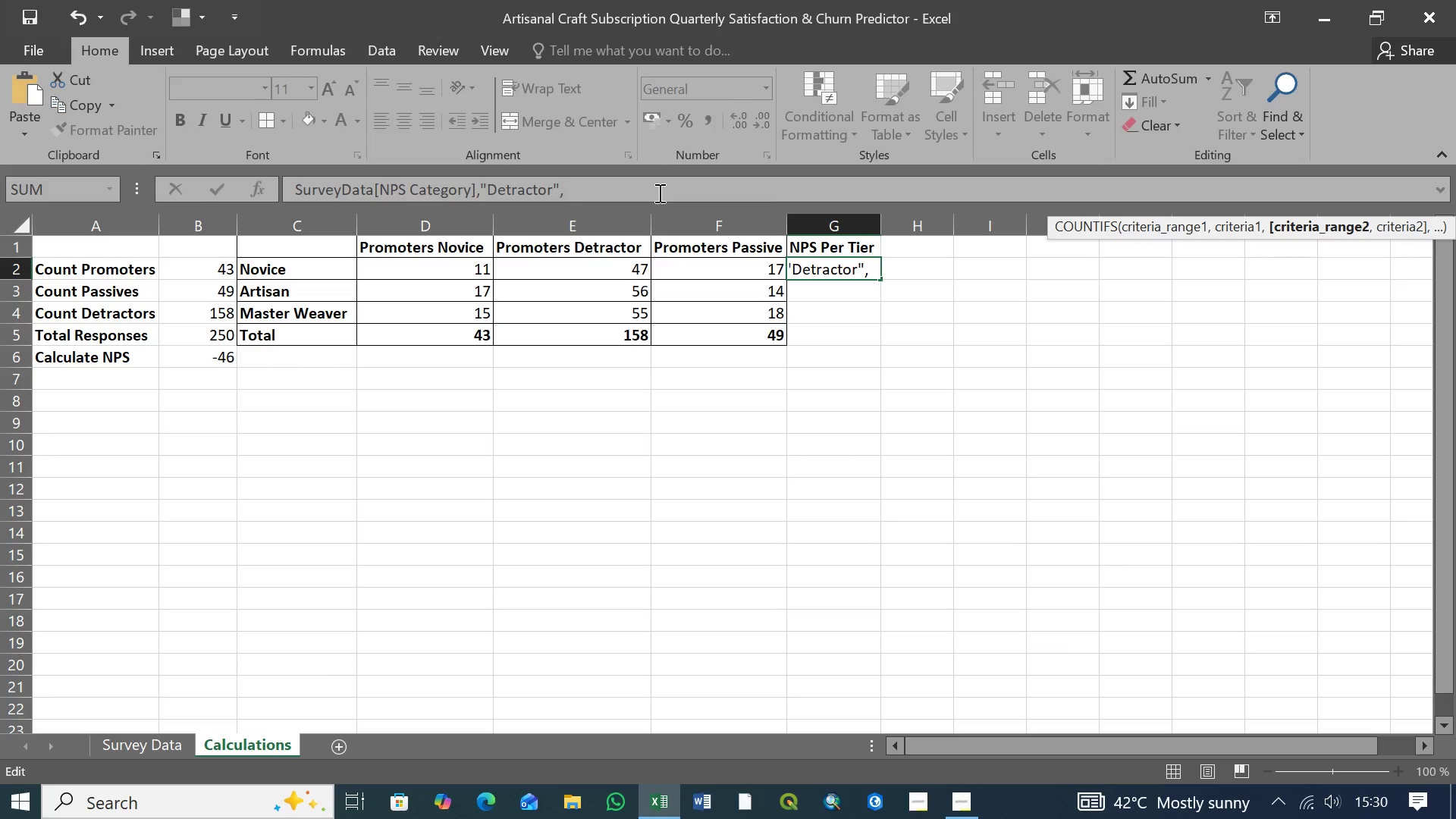 
type(survey)
key(Tab)
 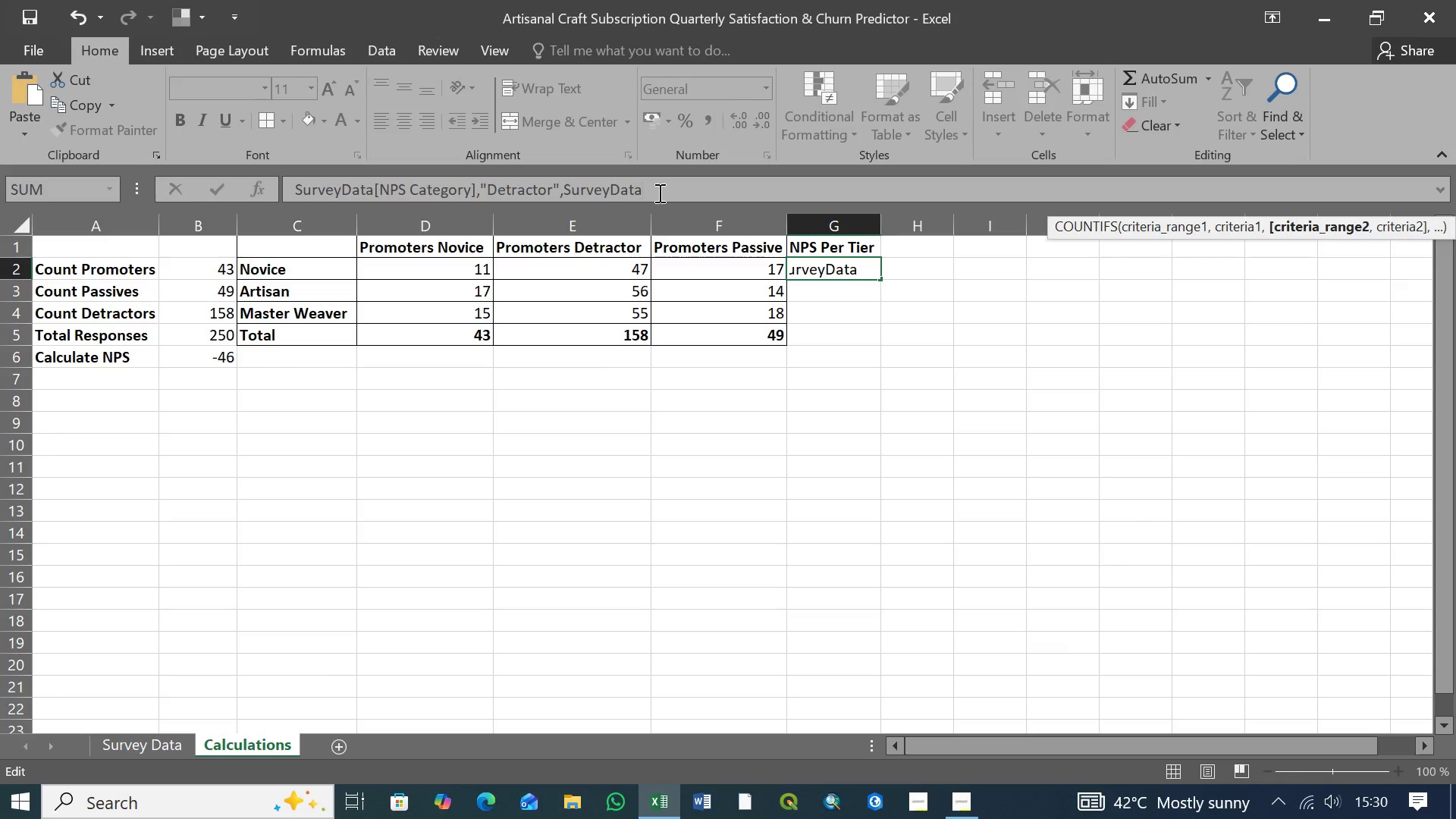 
key(BracketLeft)
 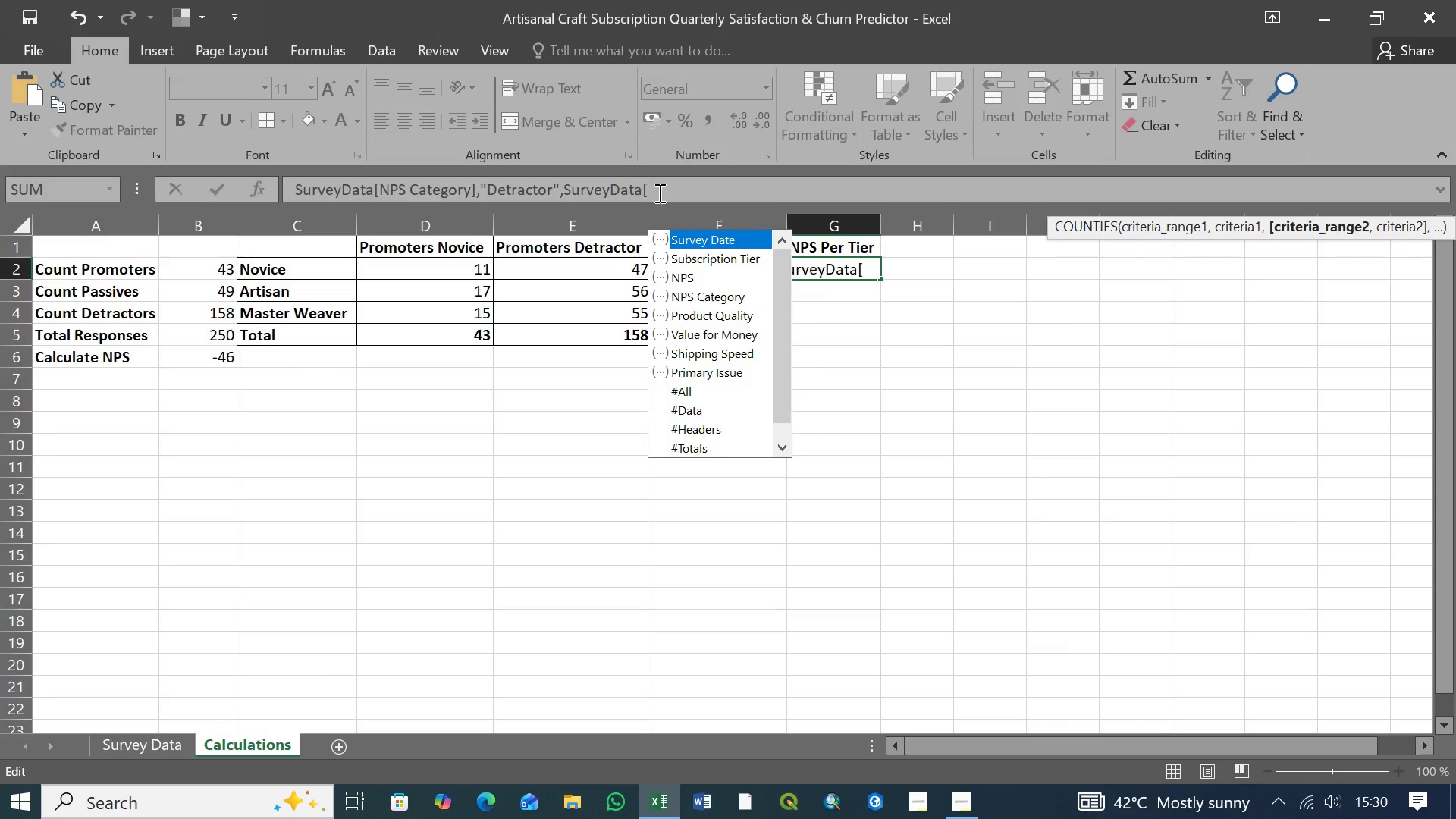 
wait(8.33)
 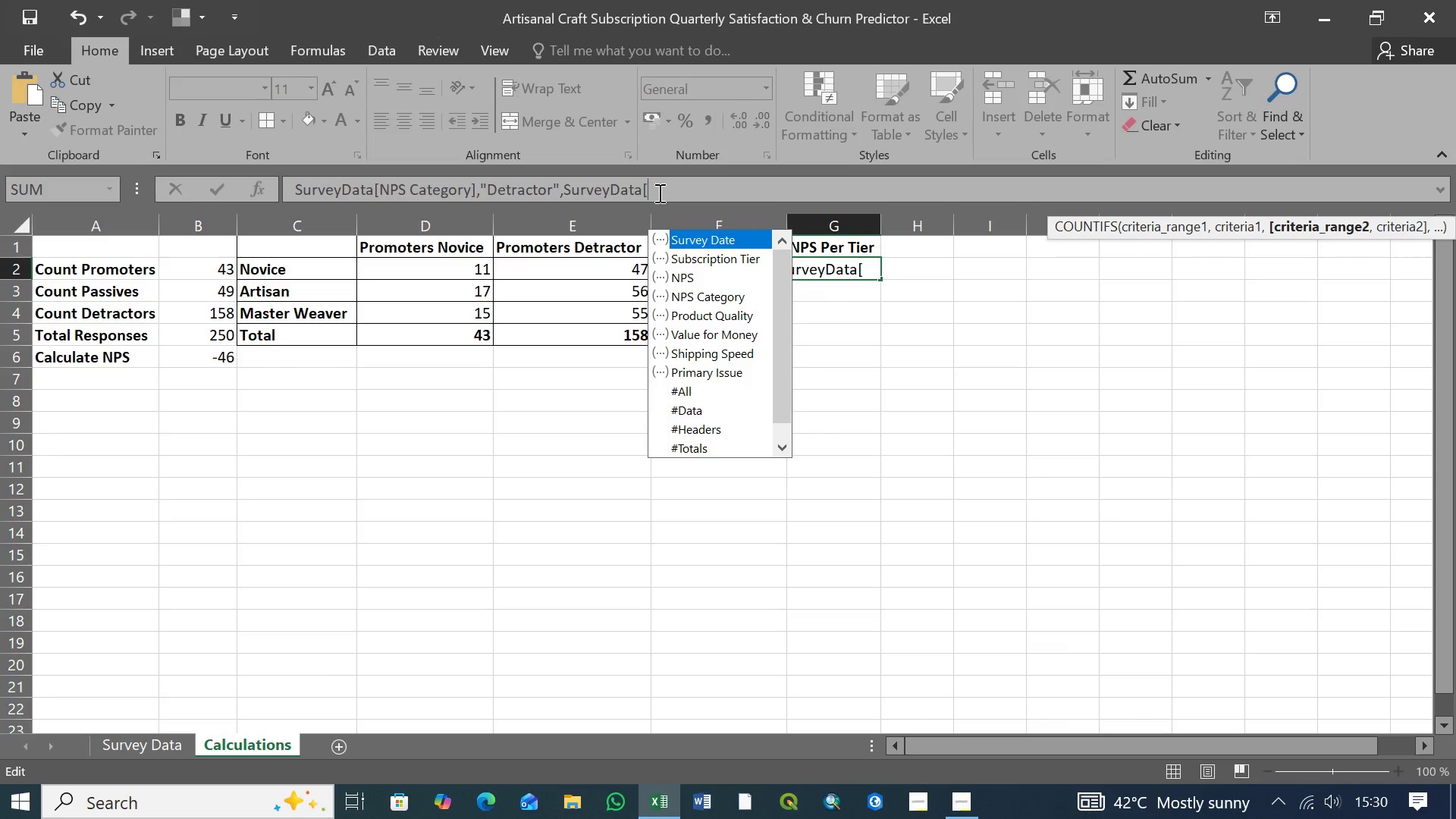 
key(ArrowDown)
 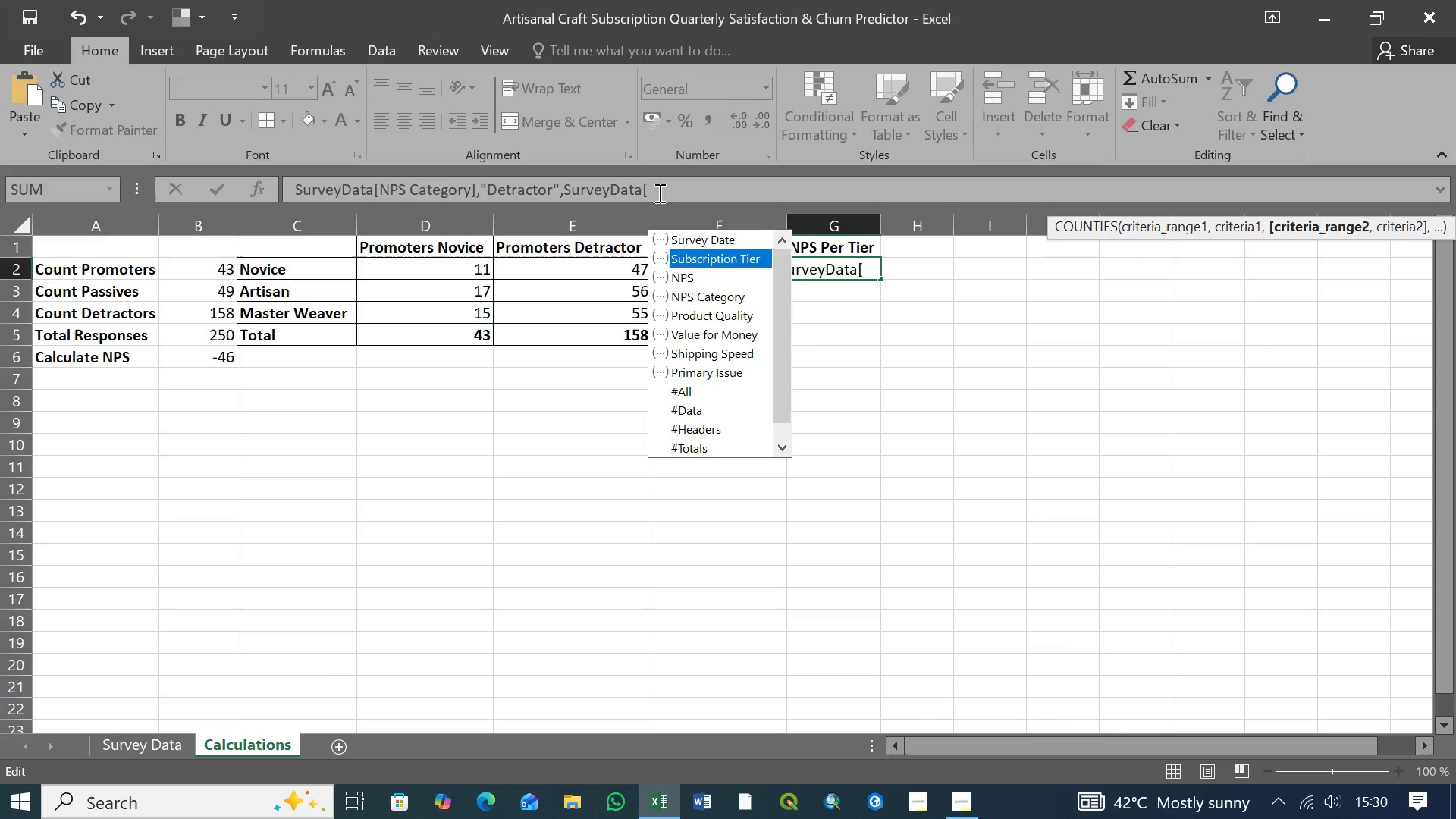 
key(Tab)
 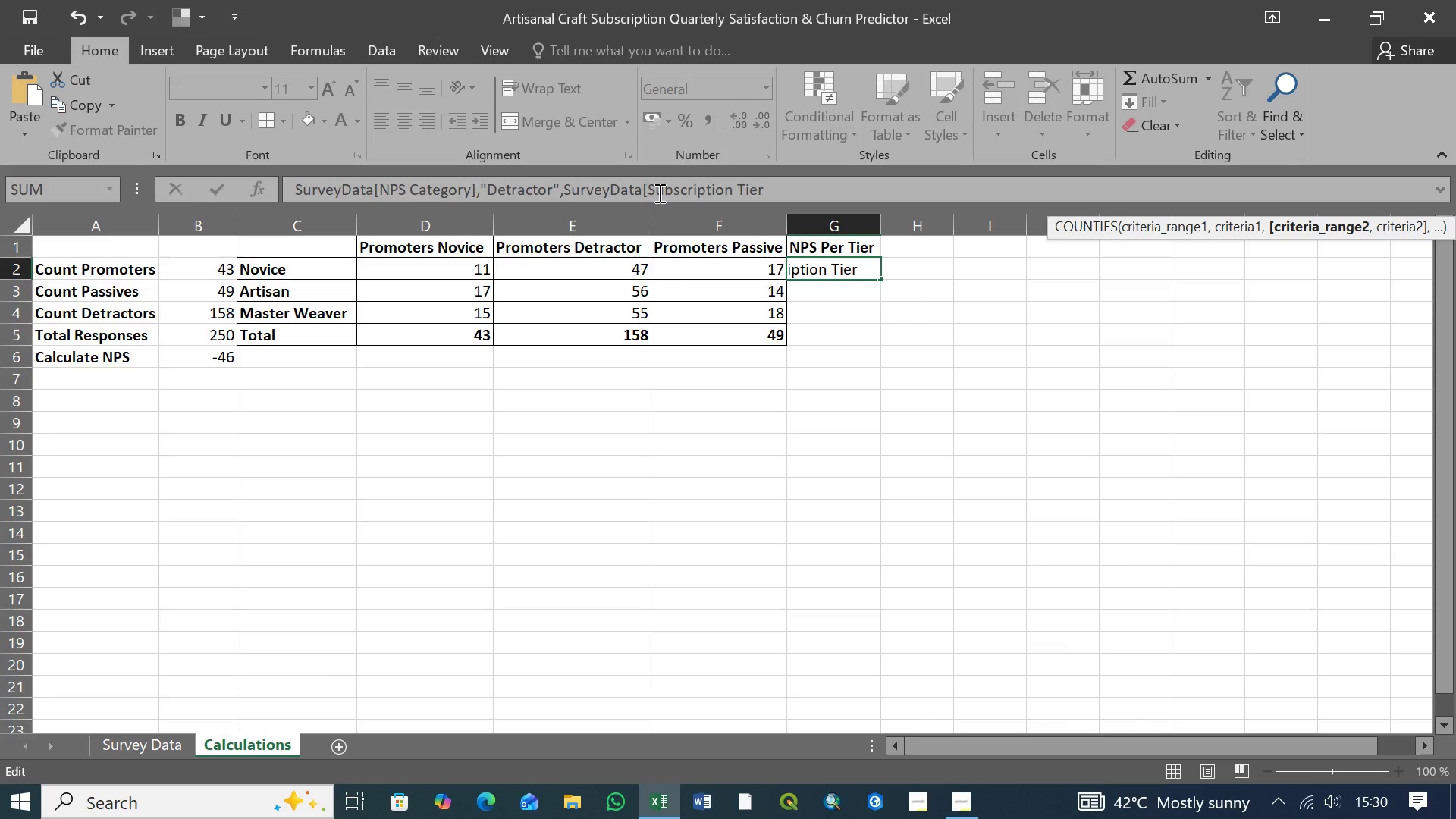 
key(BracketRight)
 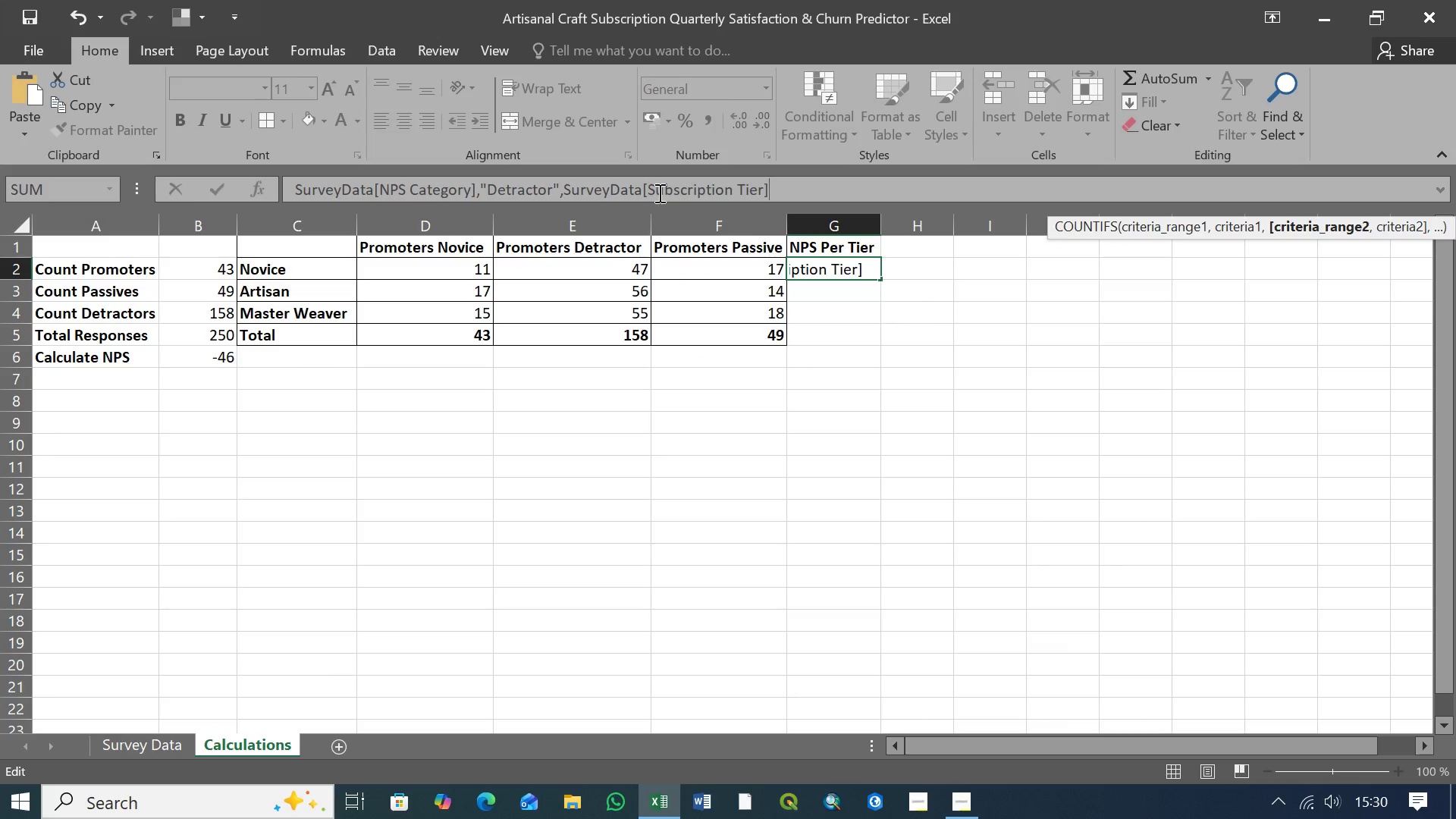 
wait(7.91)
 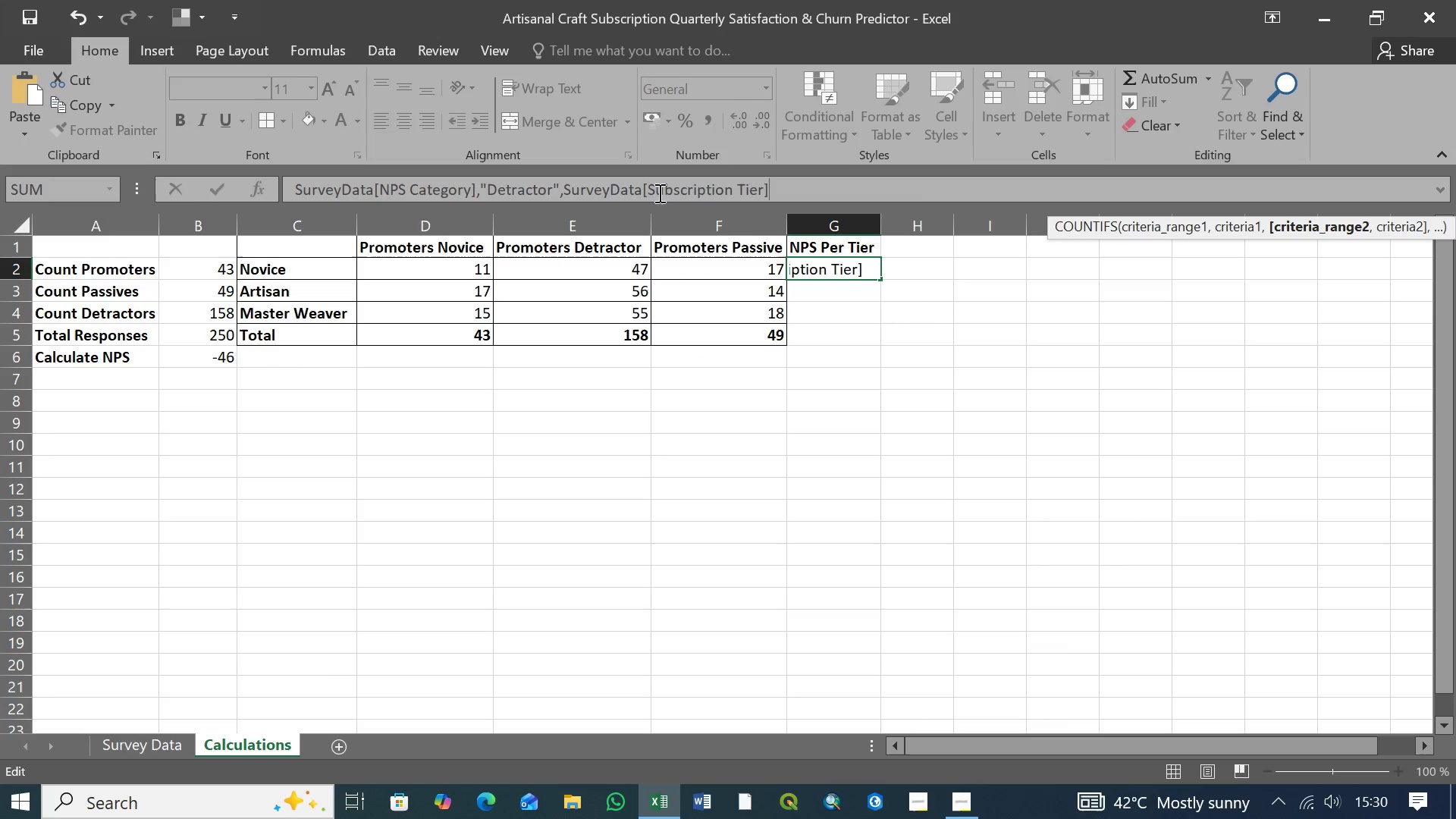 
type("NO)
key(Backspace)
type(ovice)
 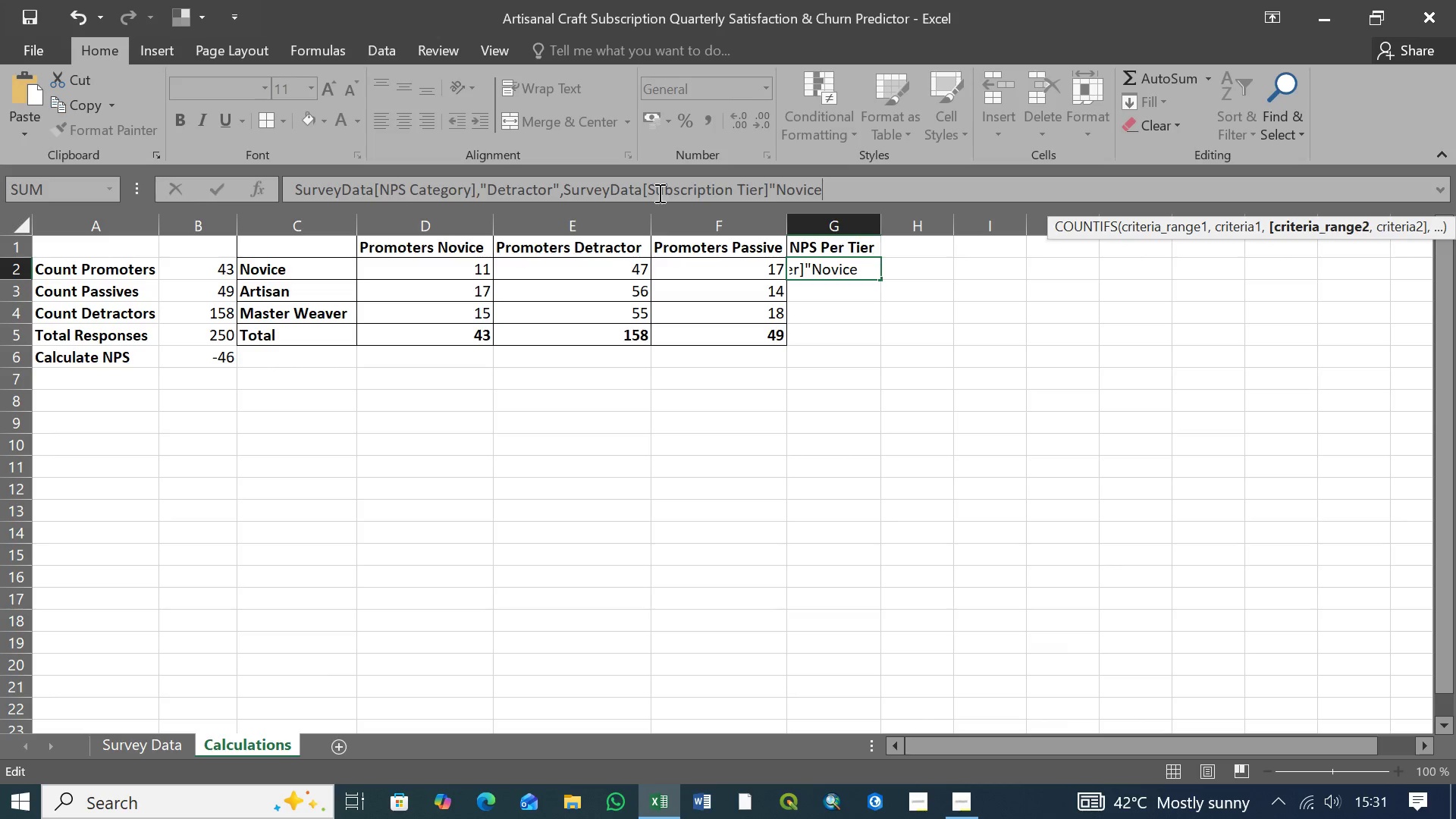 
wait(7.5)
 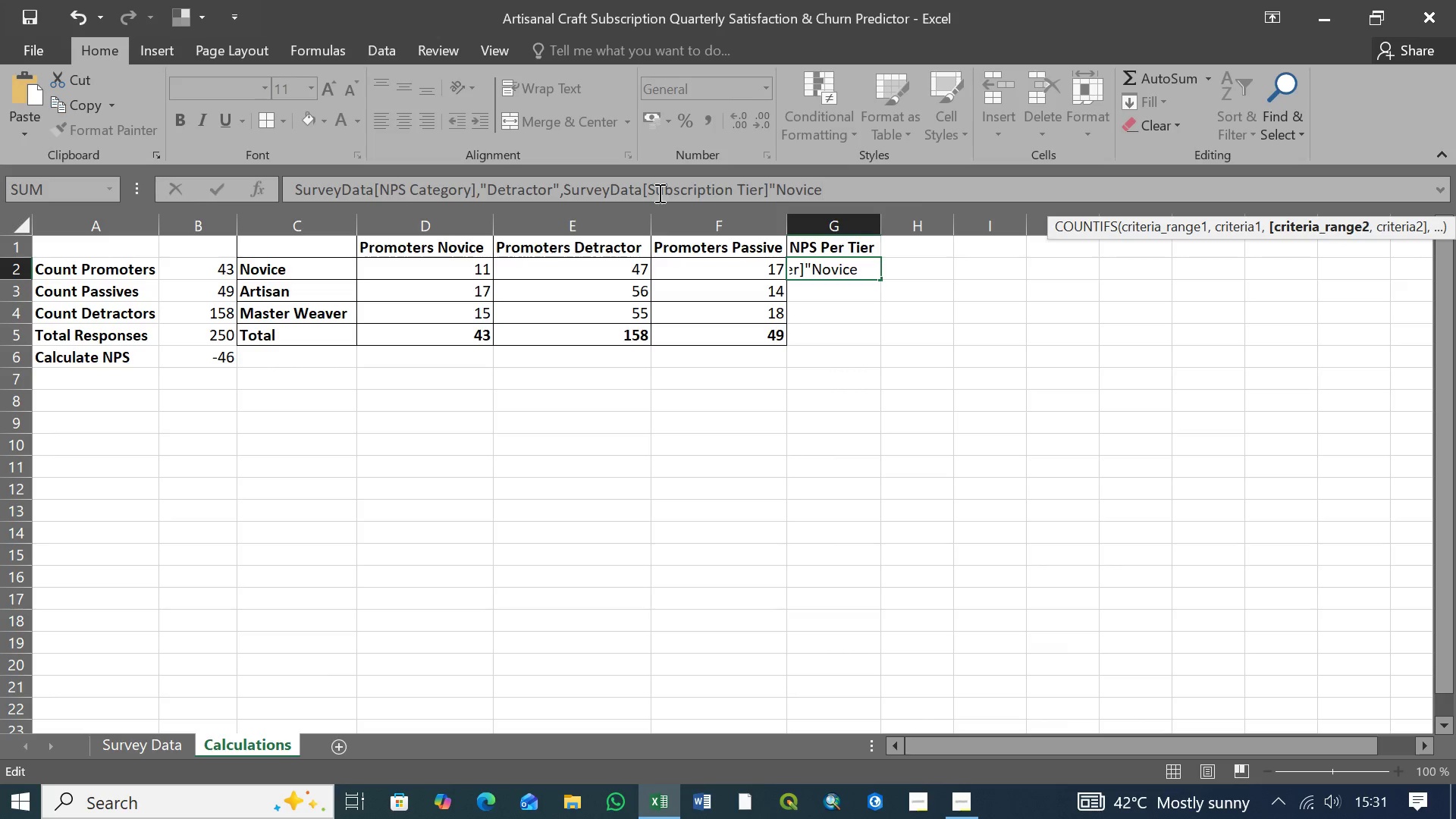 
key(Shift+Quote)
 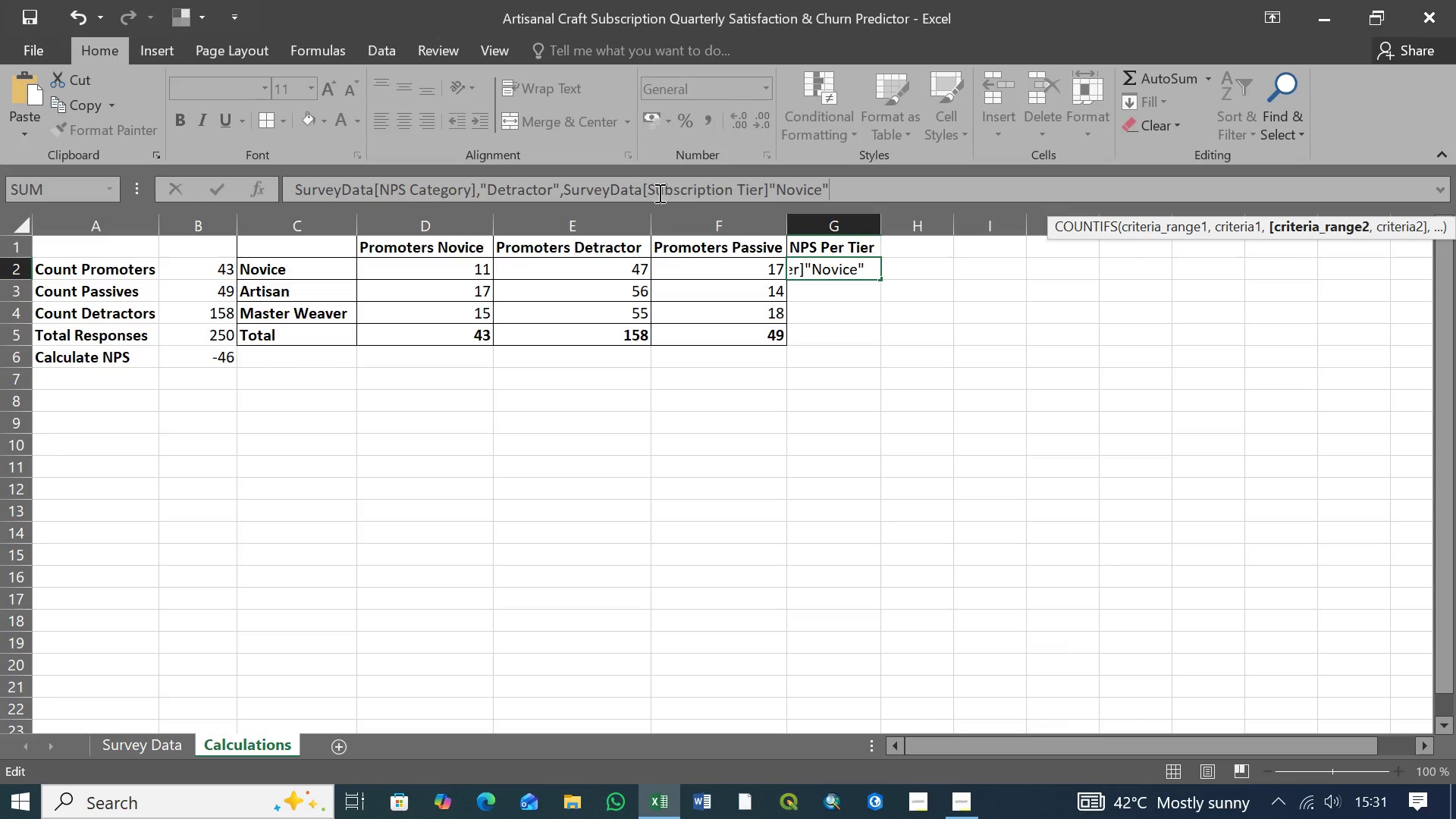 
key(Comma)
 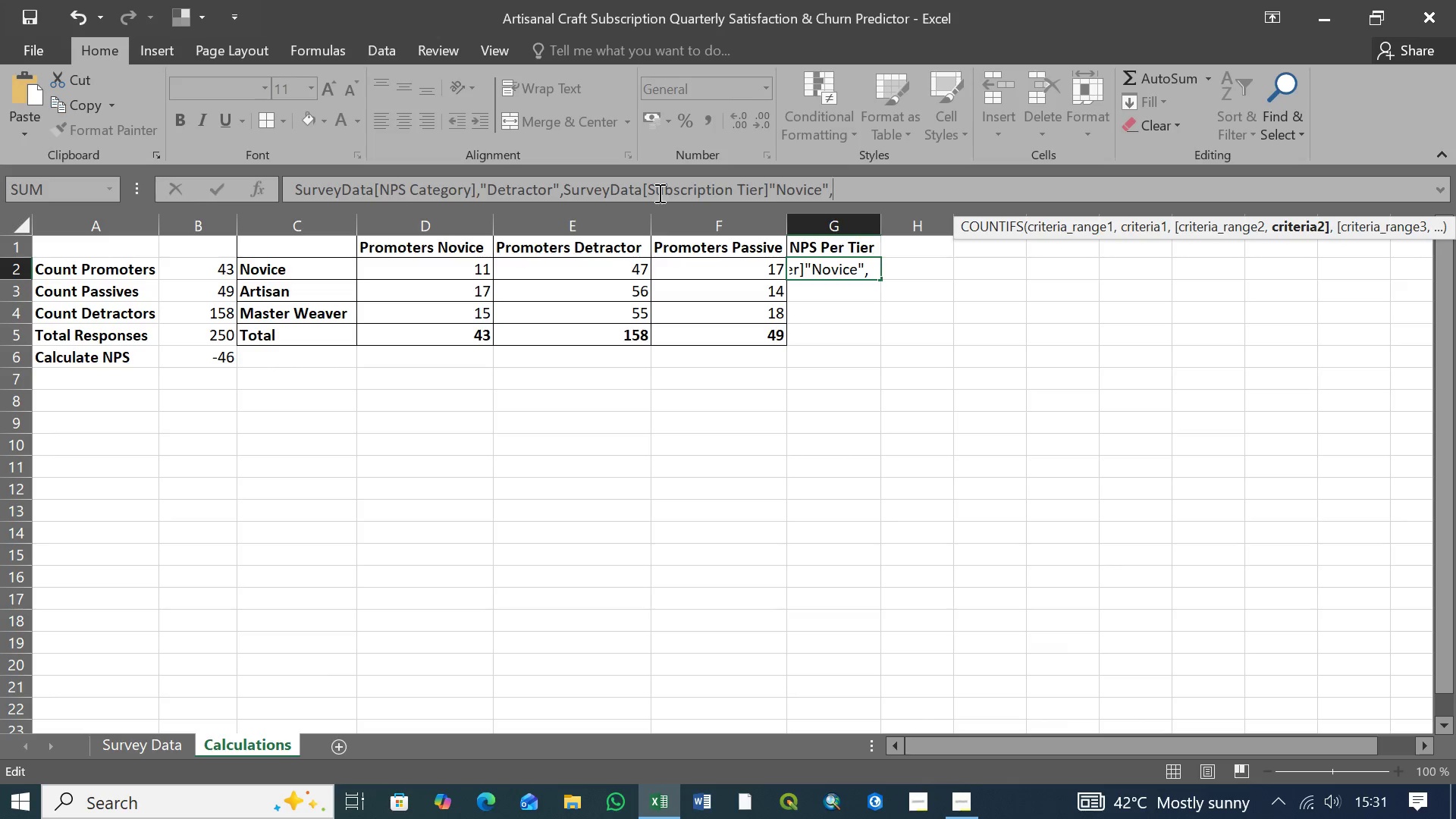 
key(Backspace)
 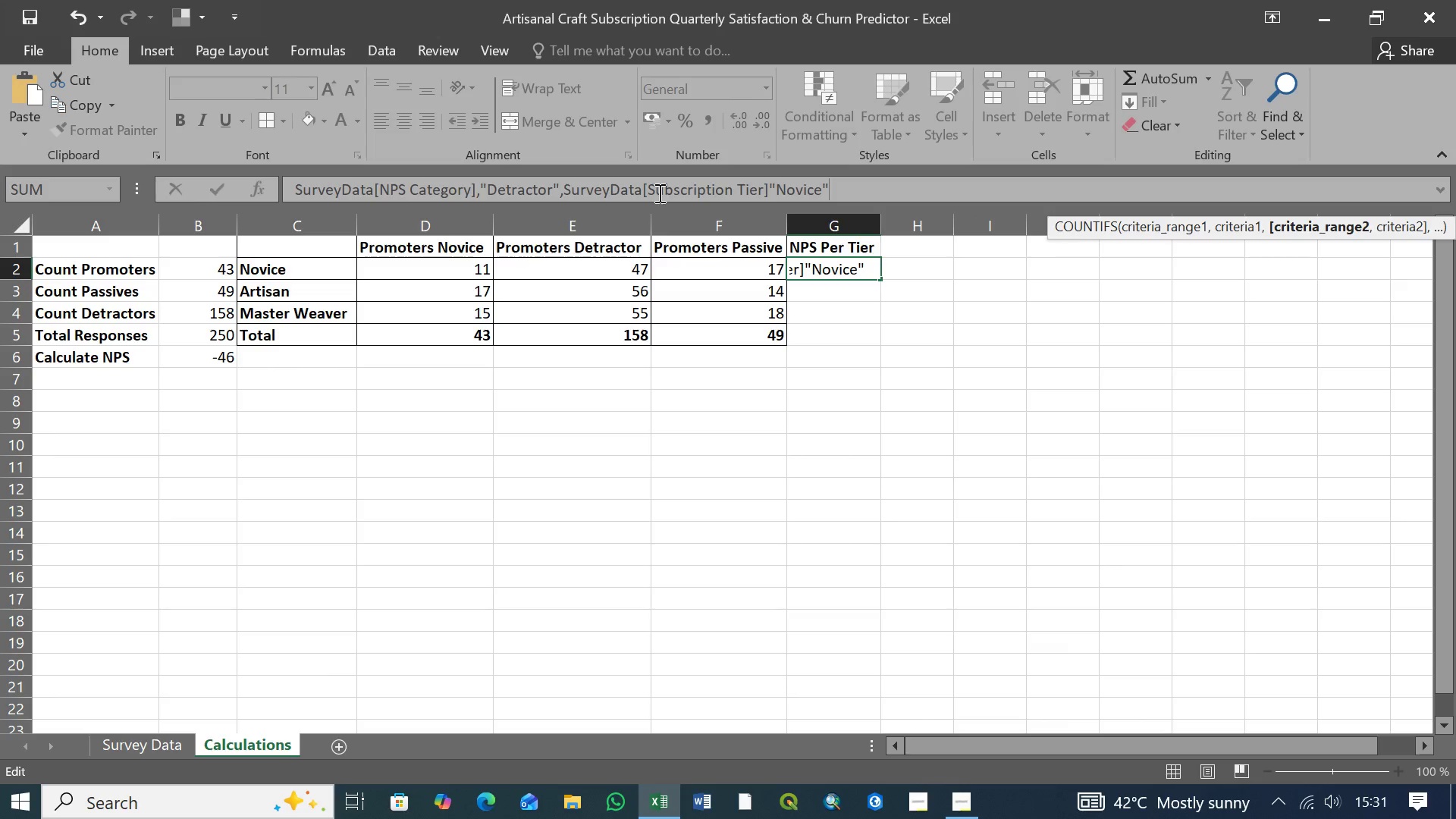 
key(Shift+0)
 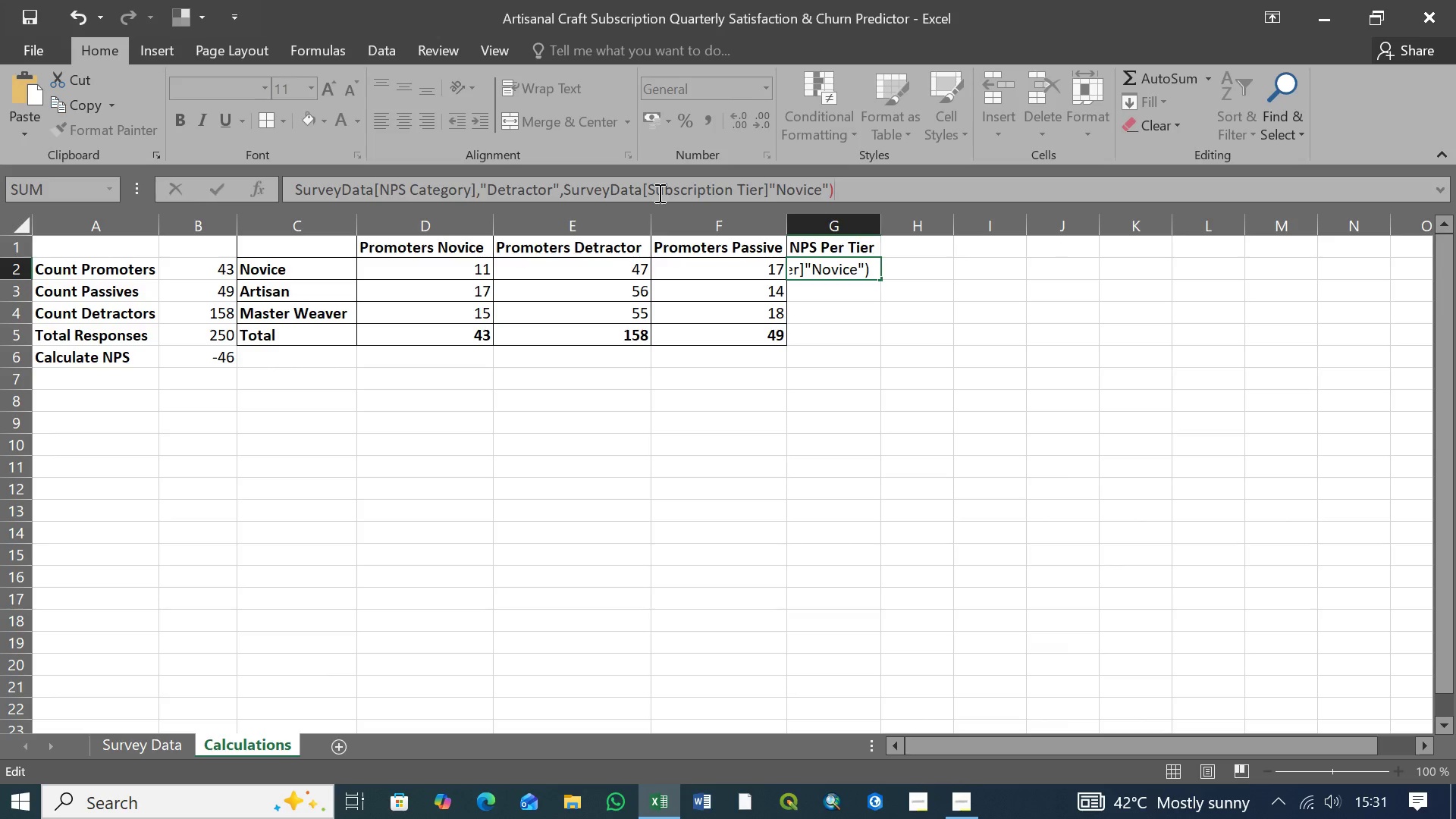 
type(/COUNT)
 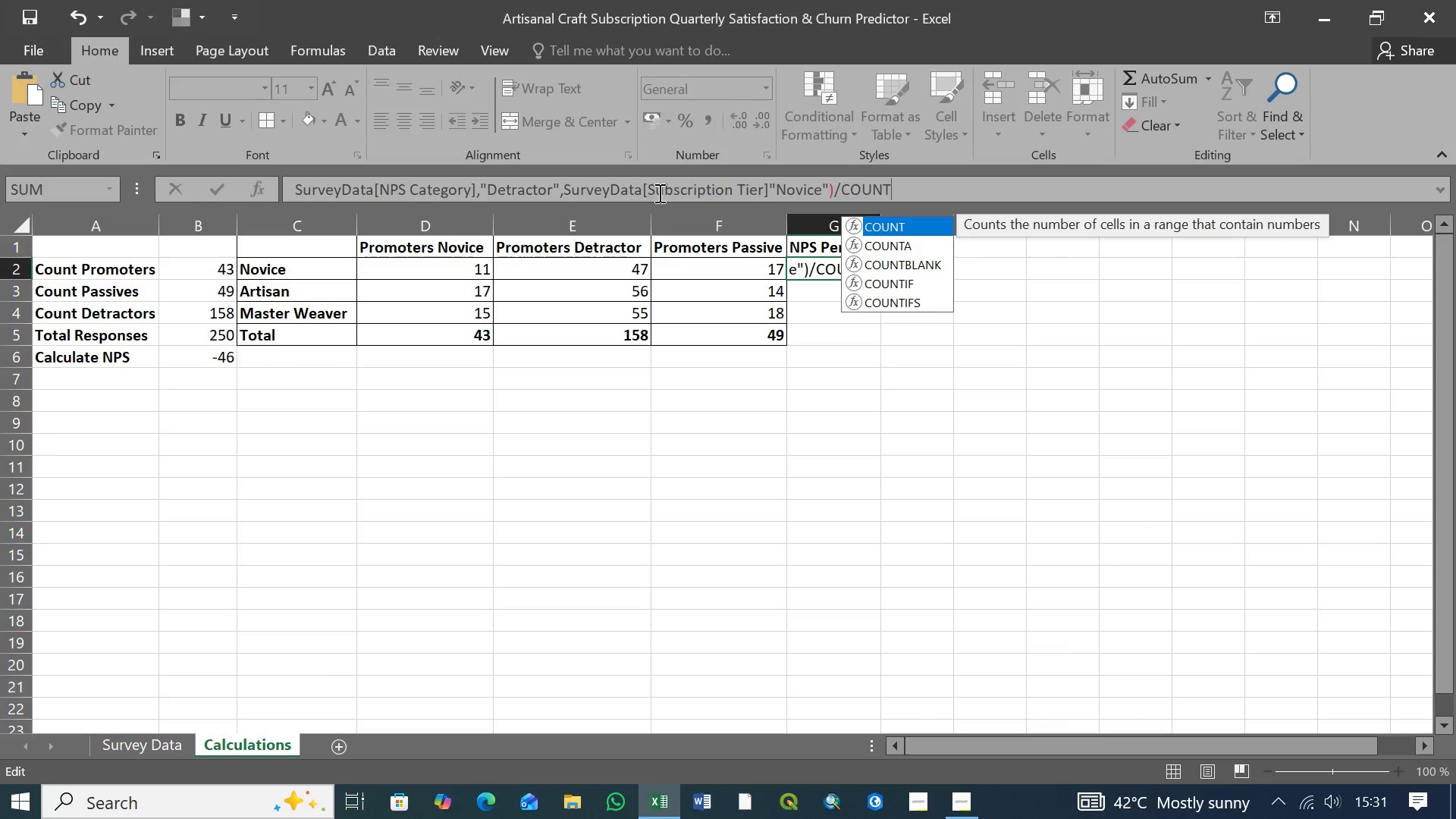 
key(ArrowDown)
 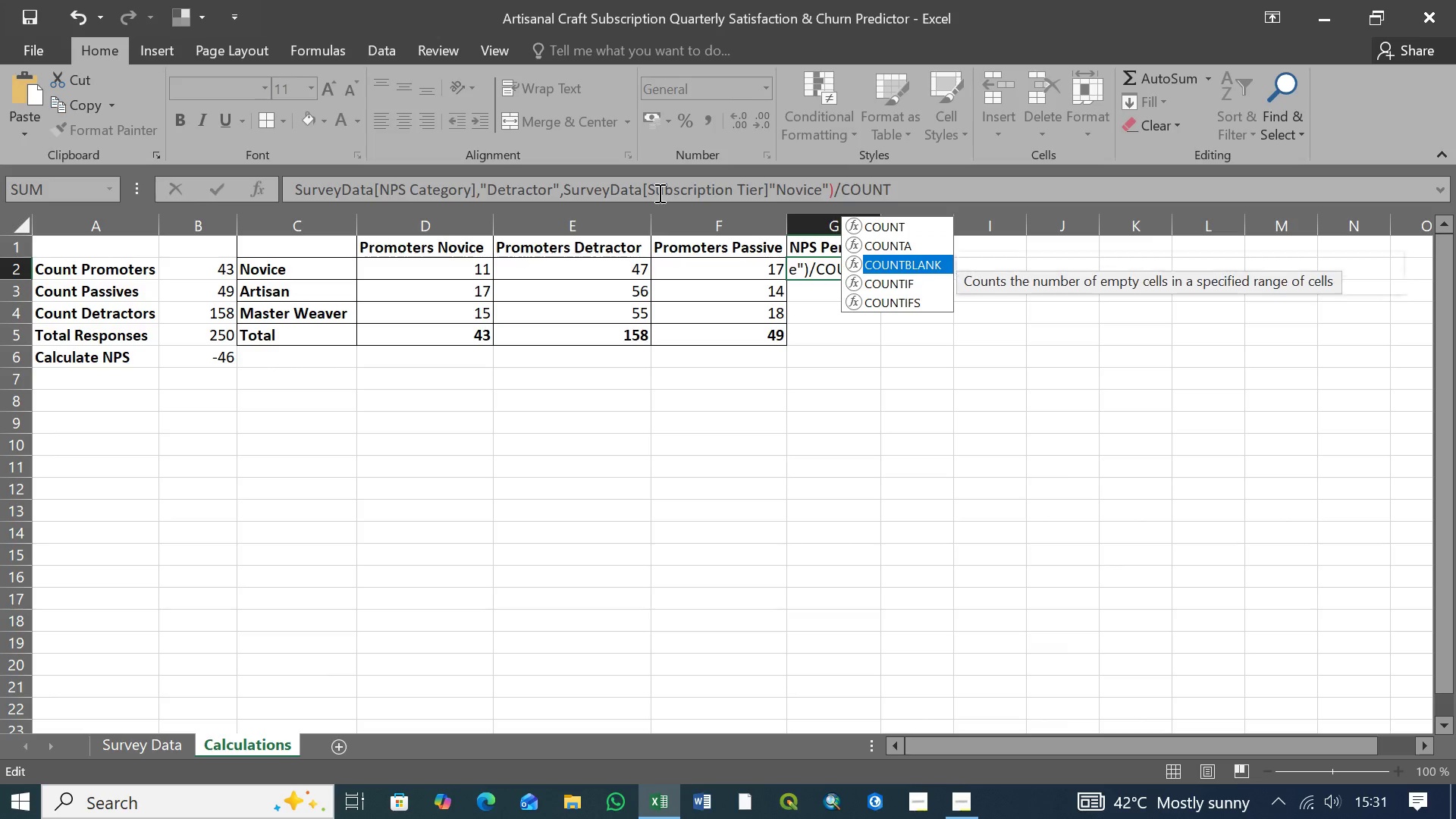 
key(ArrowDown)
 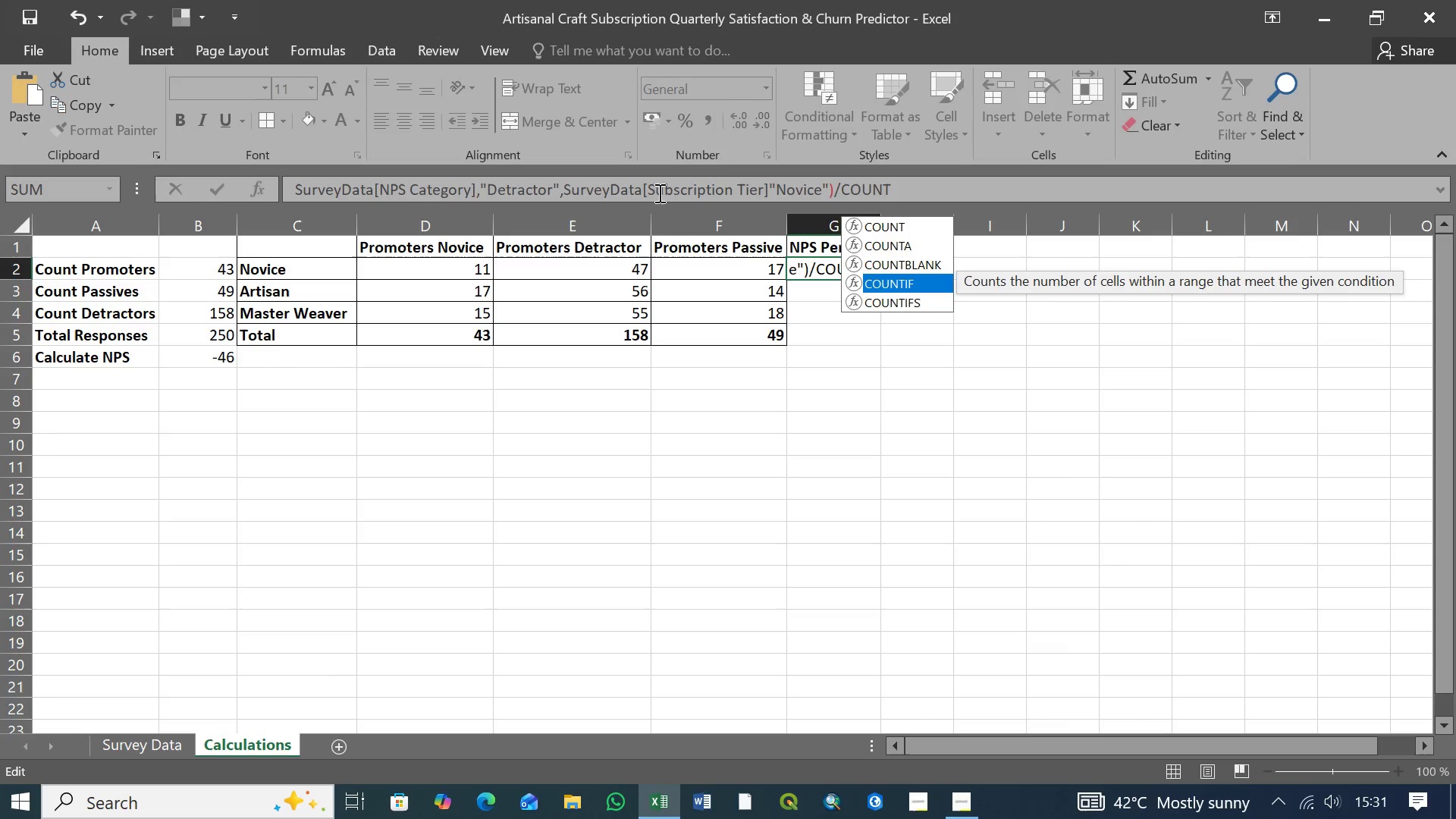 
key(ArrowDown)
 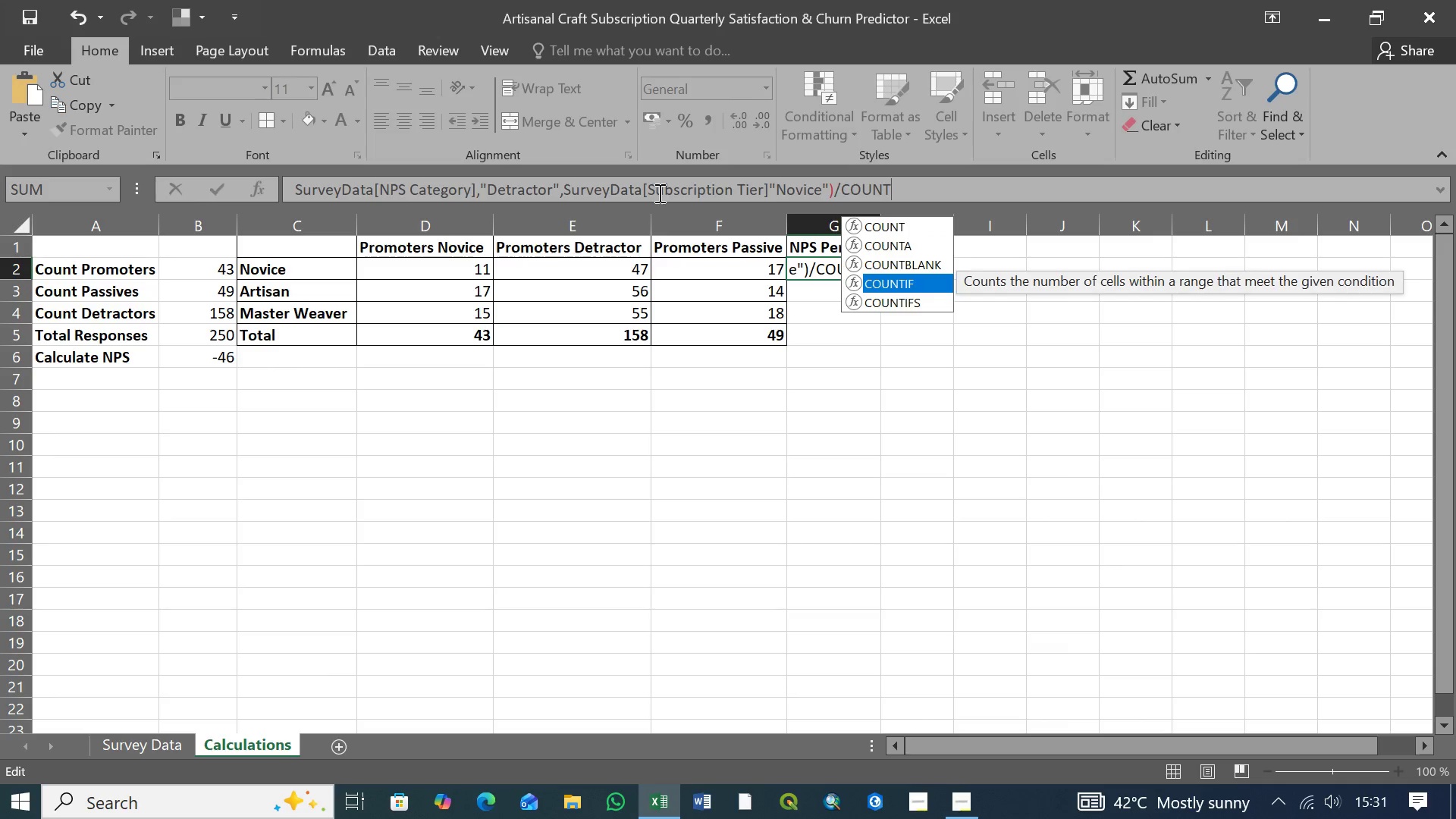 
key(ArrowDown)
 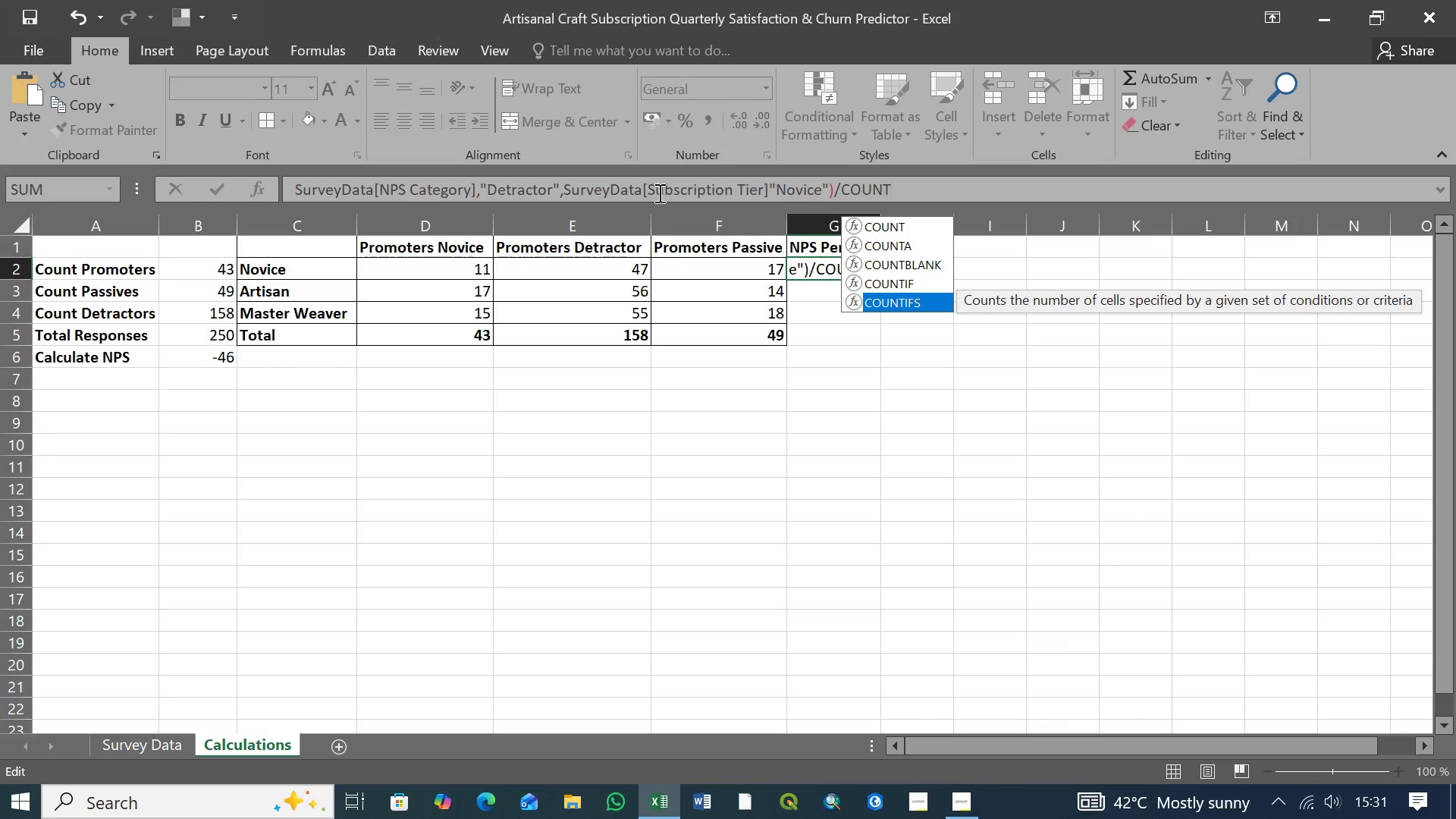 
key(Tab)
 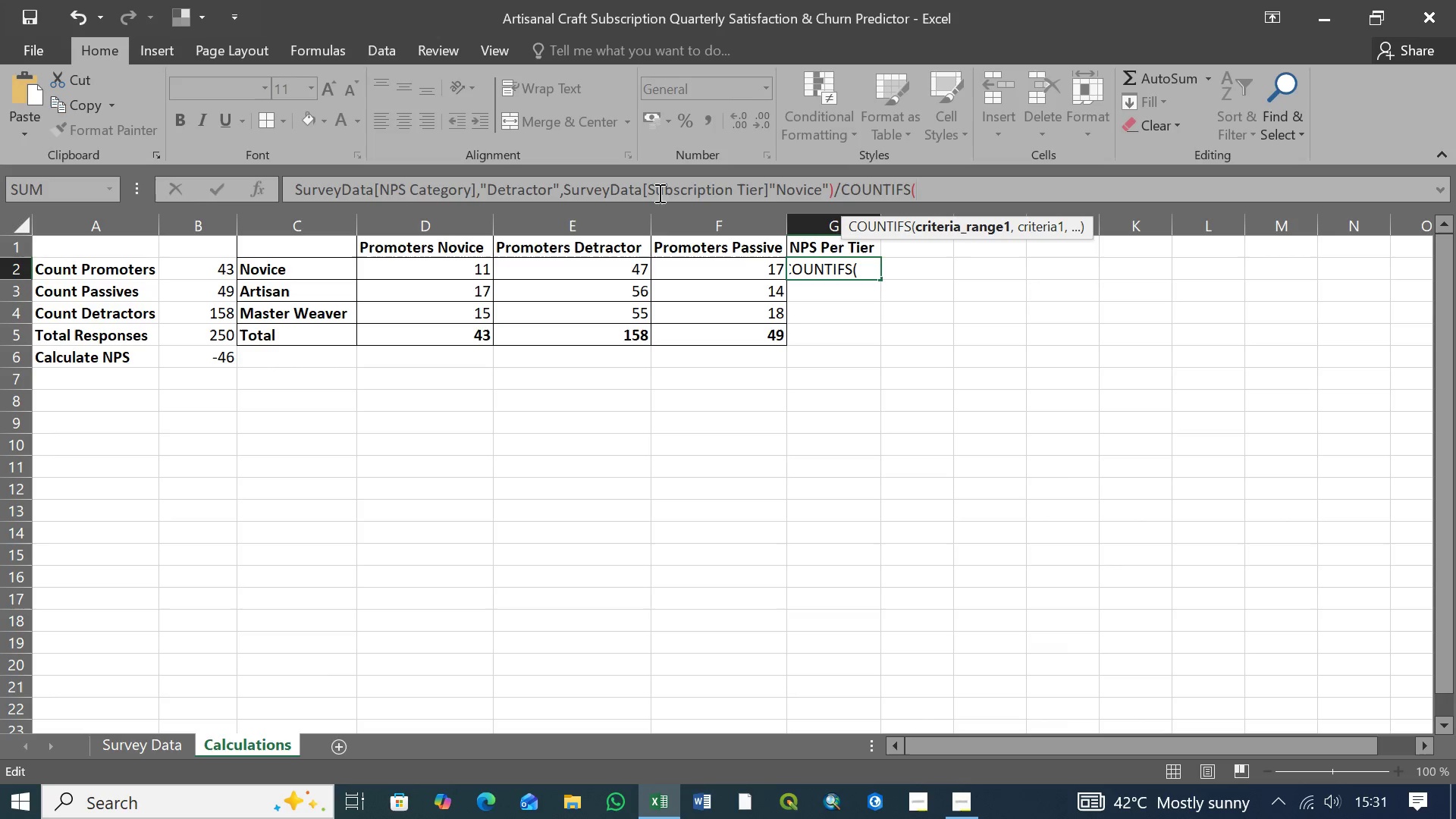 
wait(10.69)
 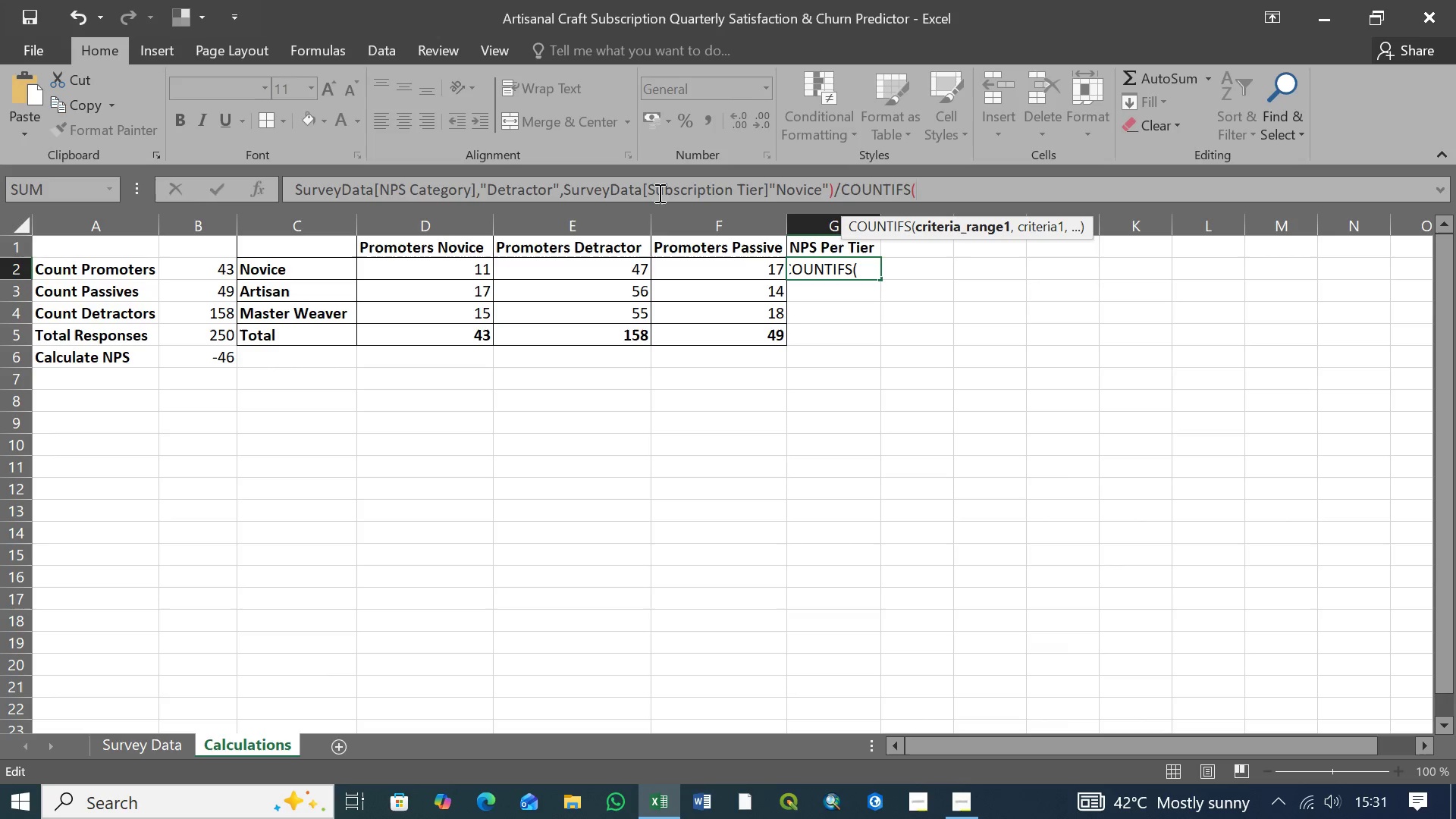 
type(Surv)
key(Tab)
type([)
 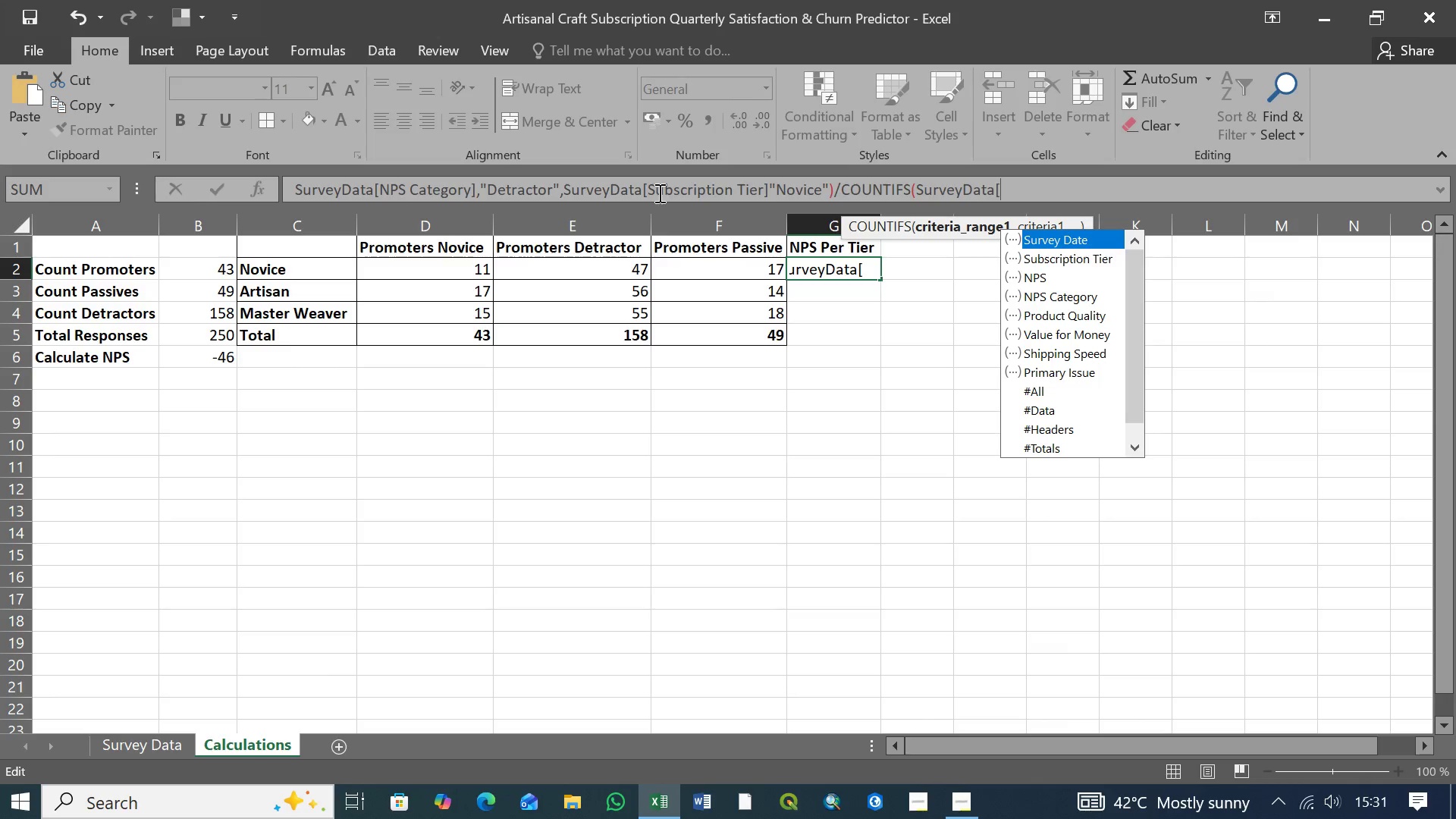 
key(ArrowDown)
 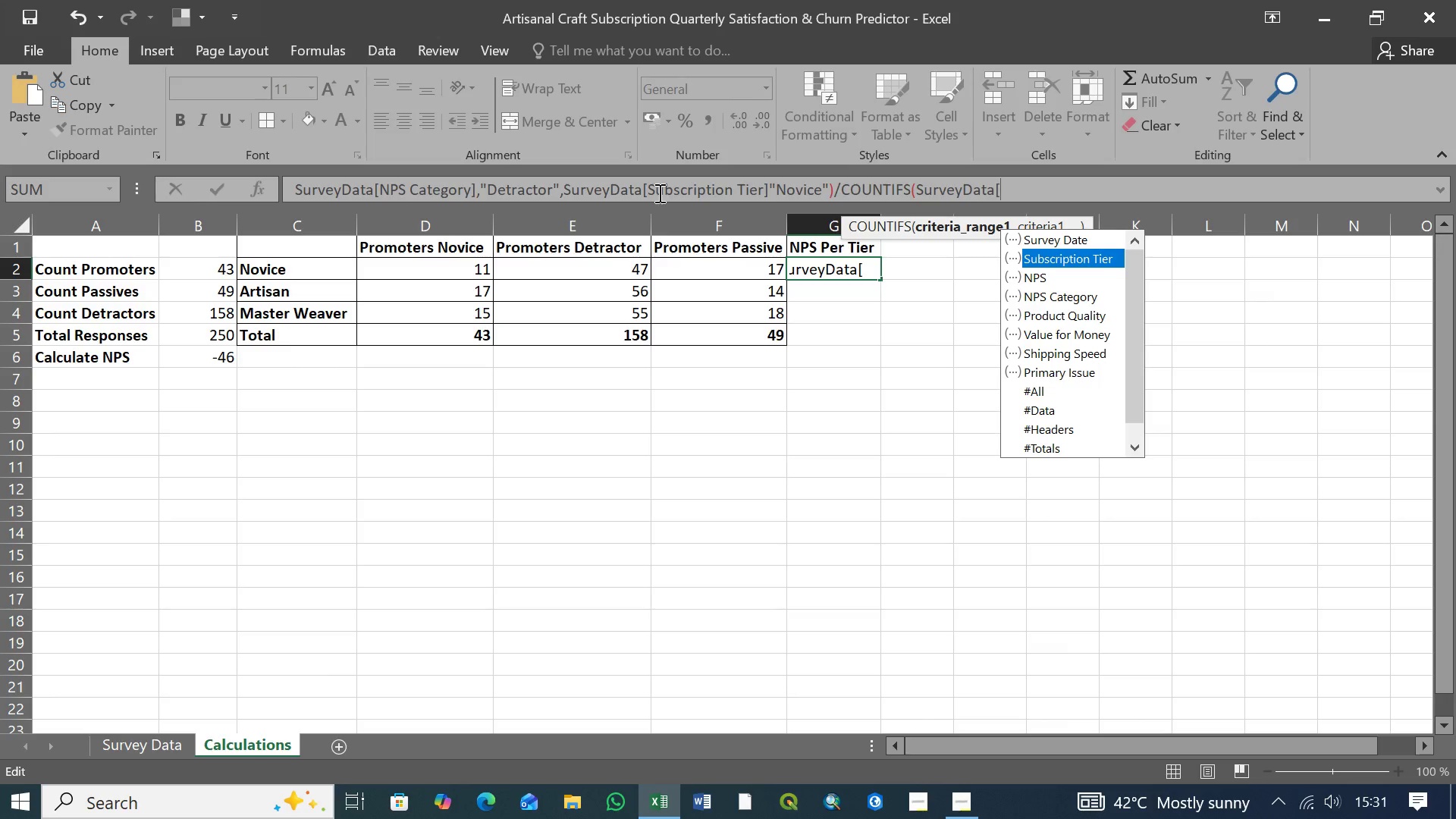 
key(Tab)
 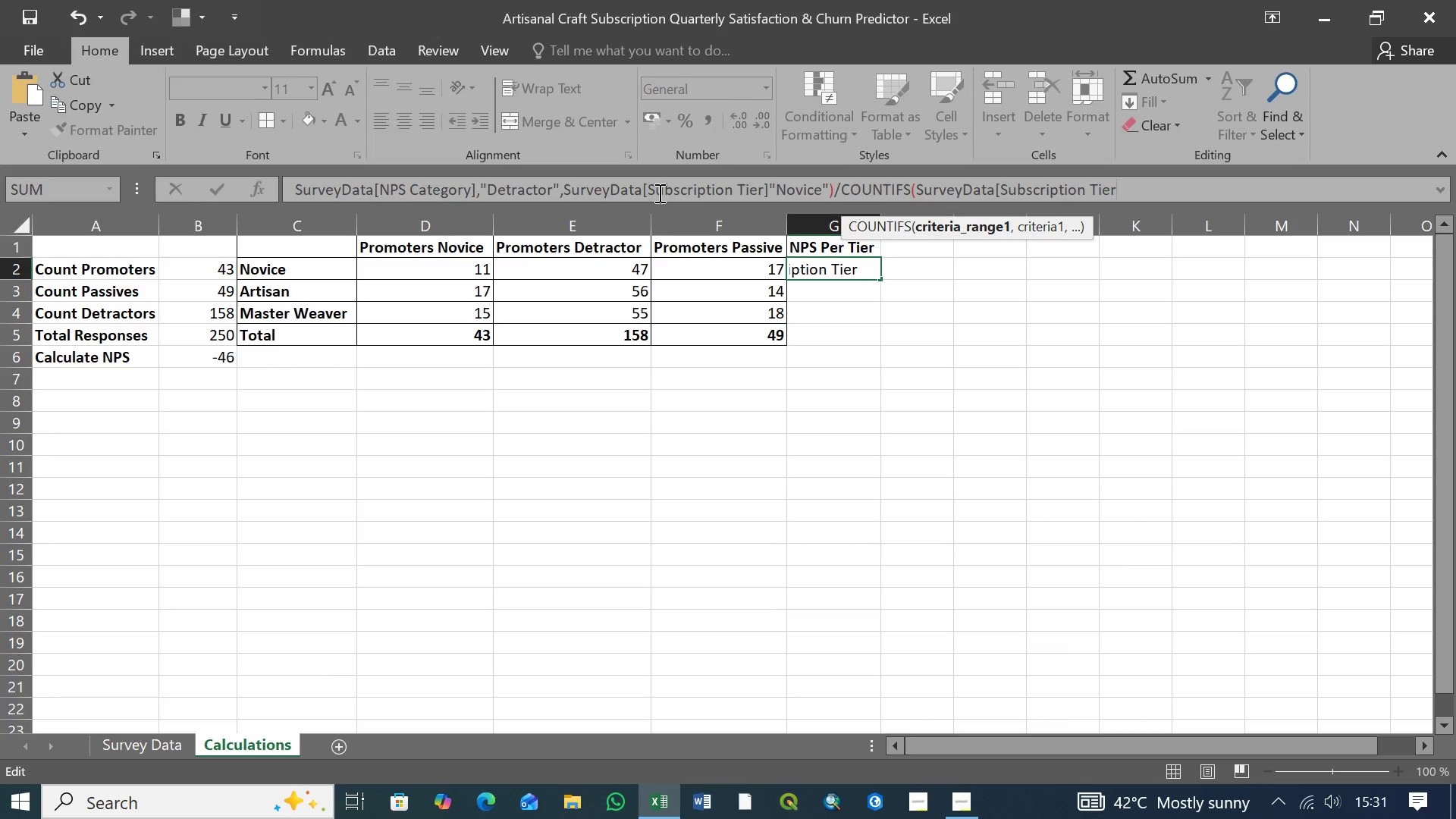 
wait(7.58)
 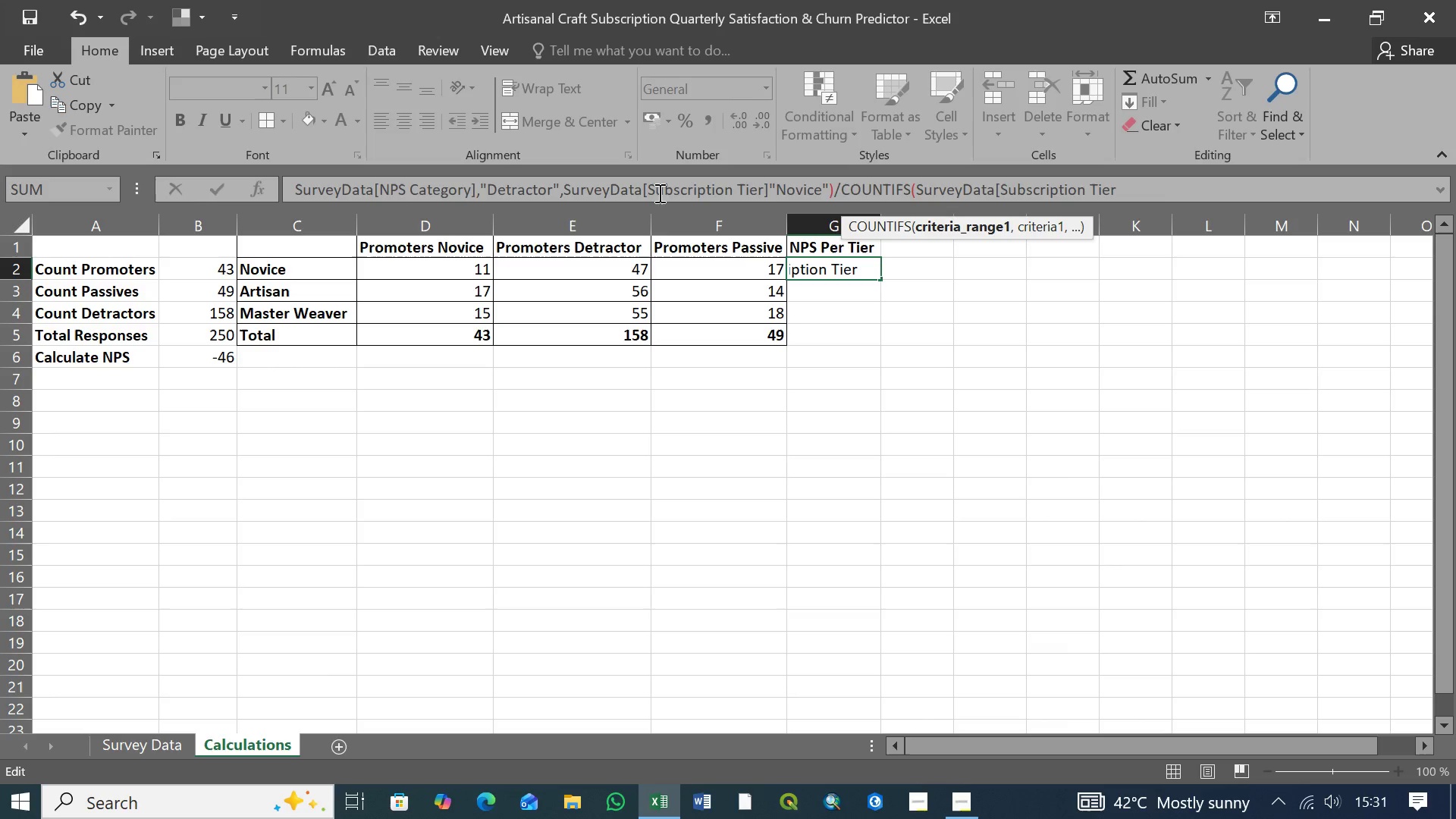 
key(BracketRight)
 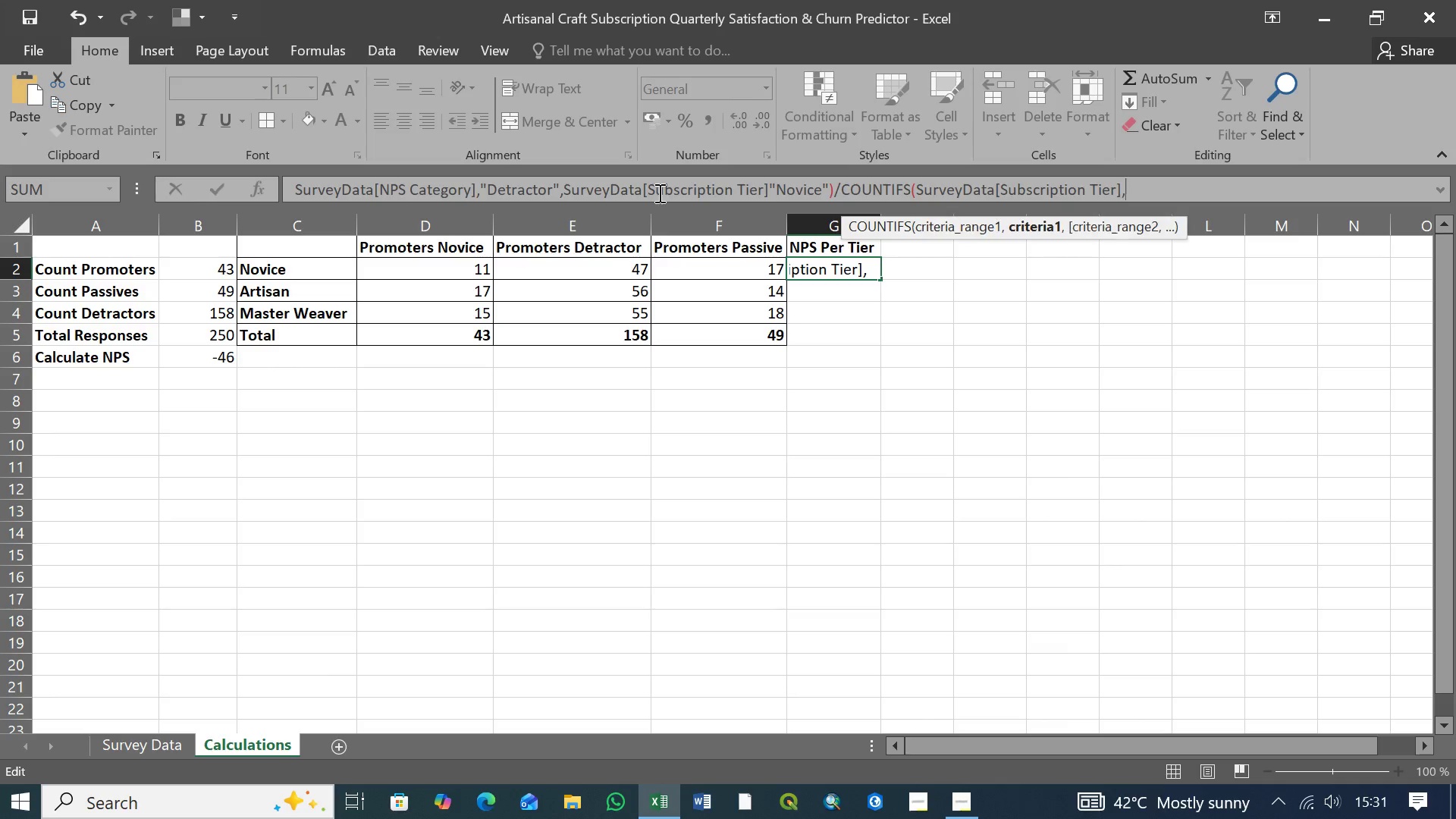 
key(Comma)
 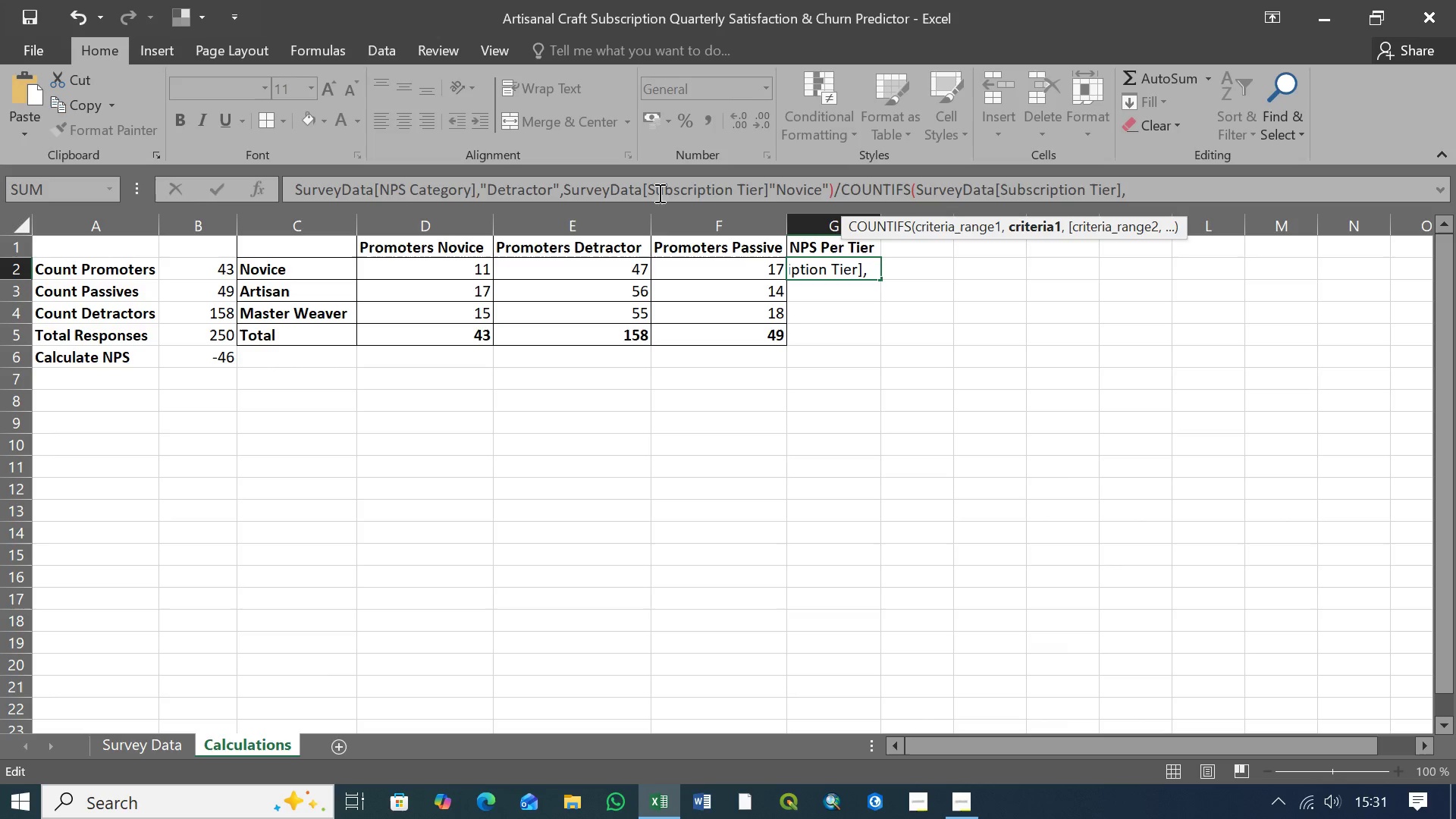 
wait(6.81)
 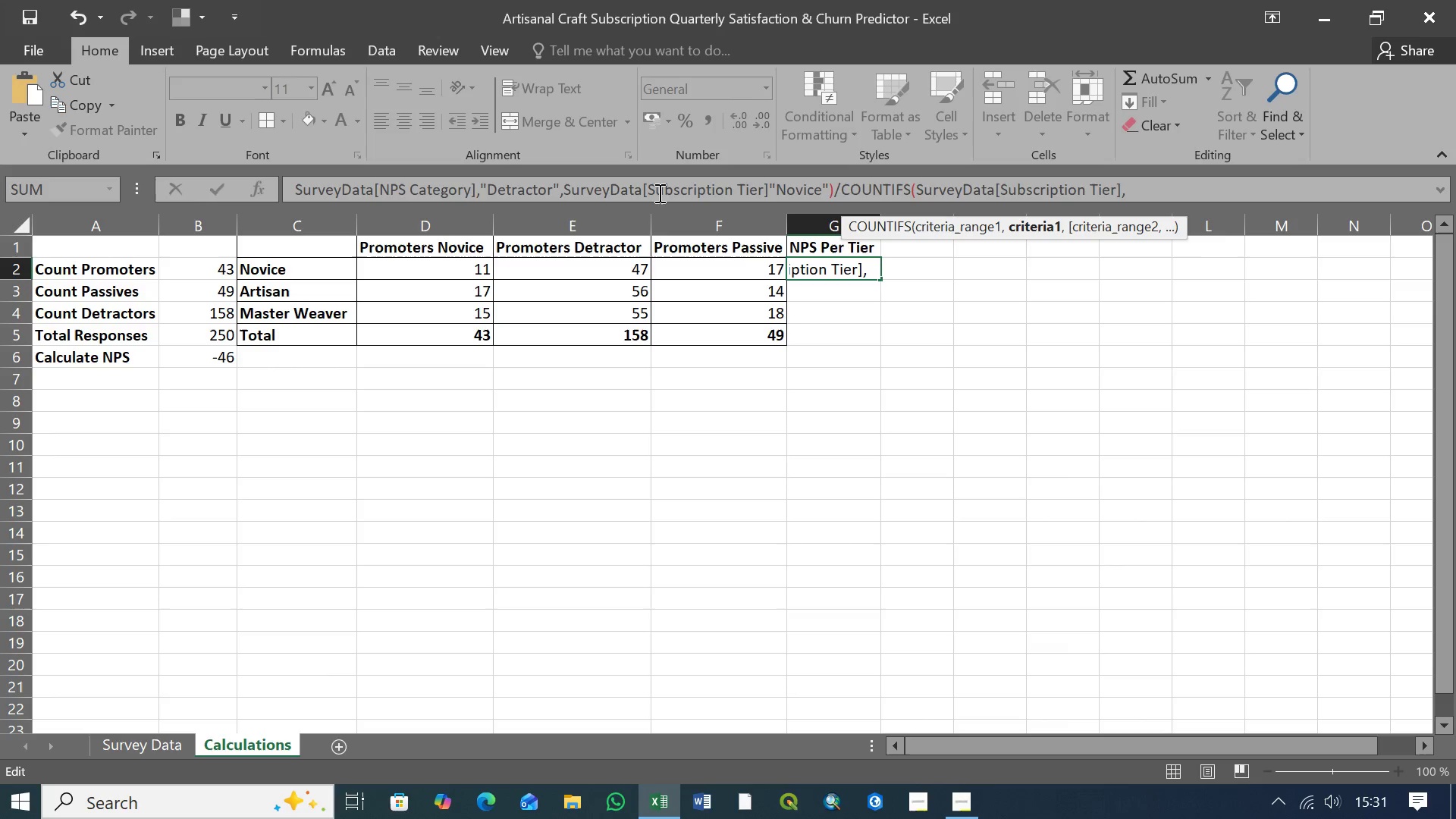 
type("Novice)
 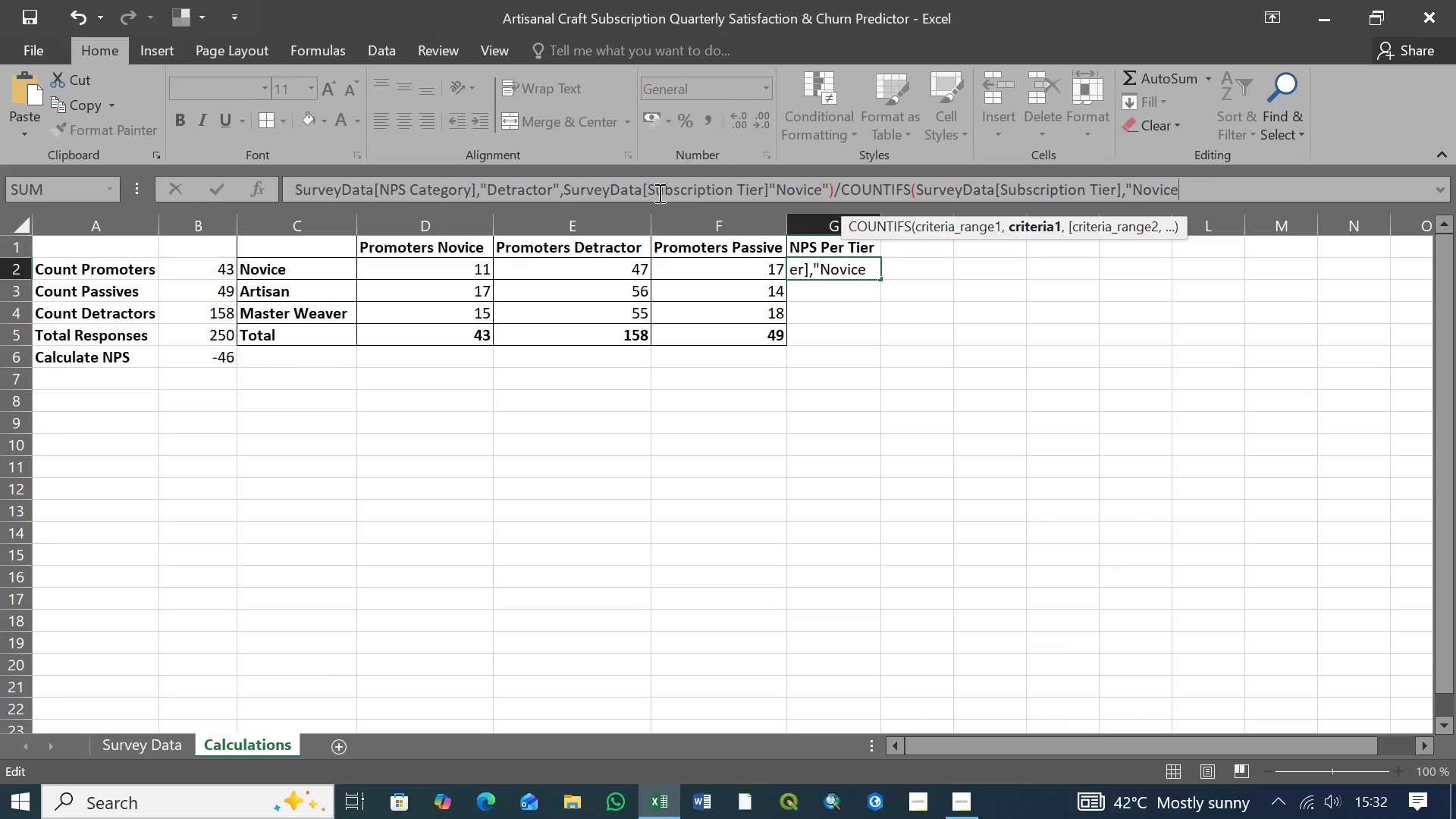 
hold_key(key=ShiftLeft, duration=1.51)
 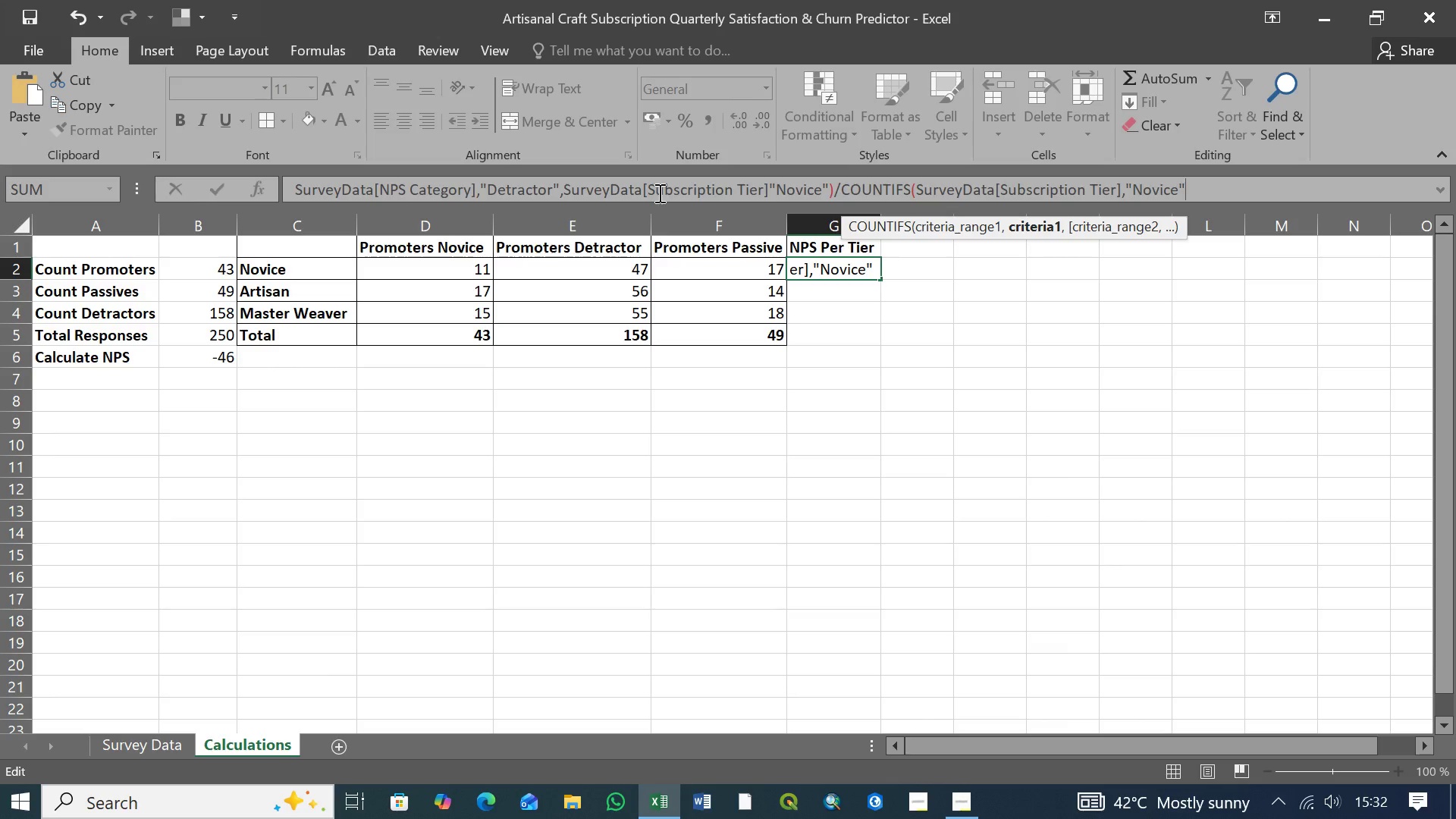 
key(Shift+Quote)
 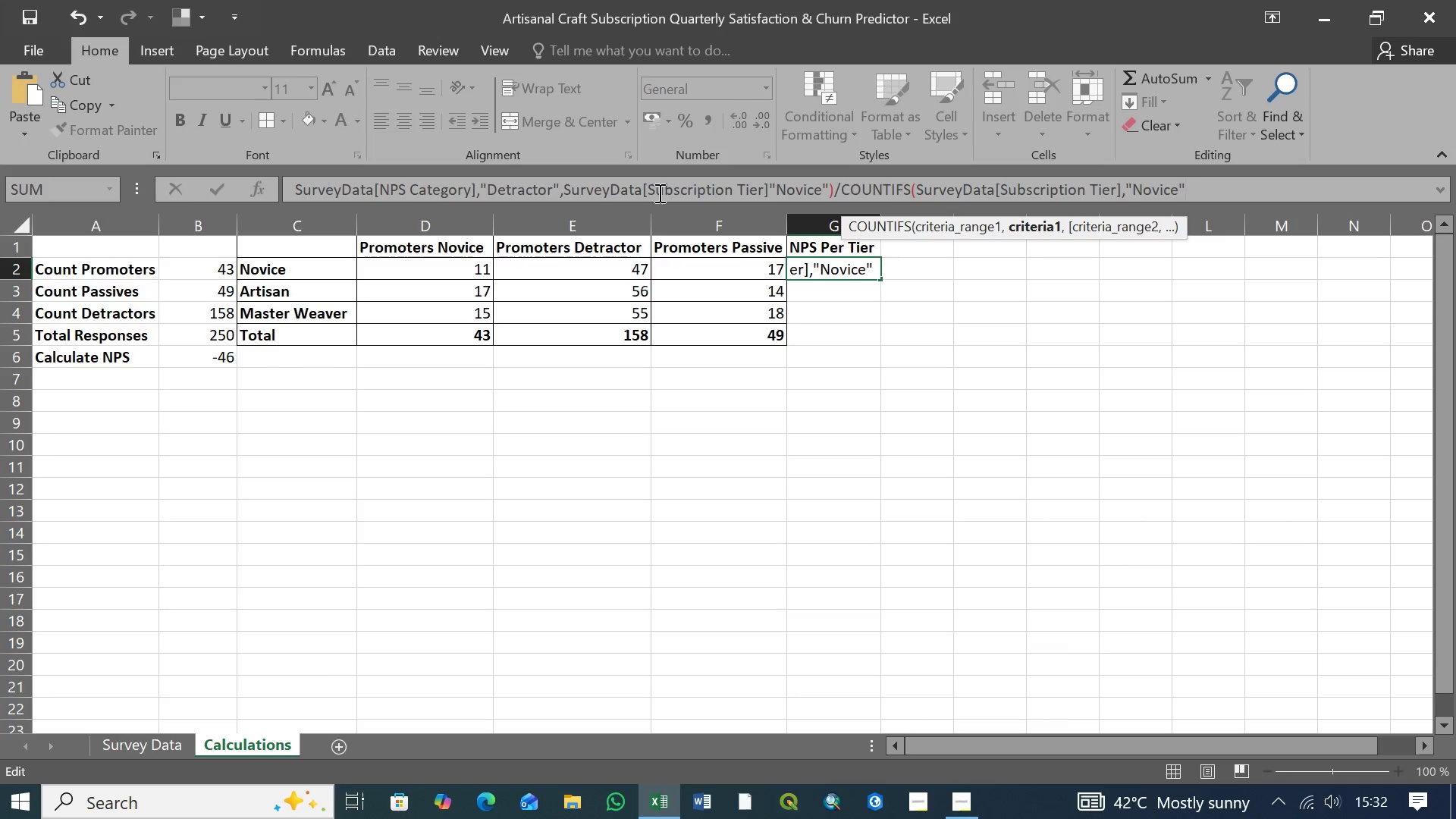 
wait(8.25)
 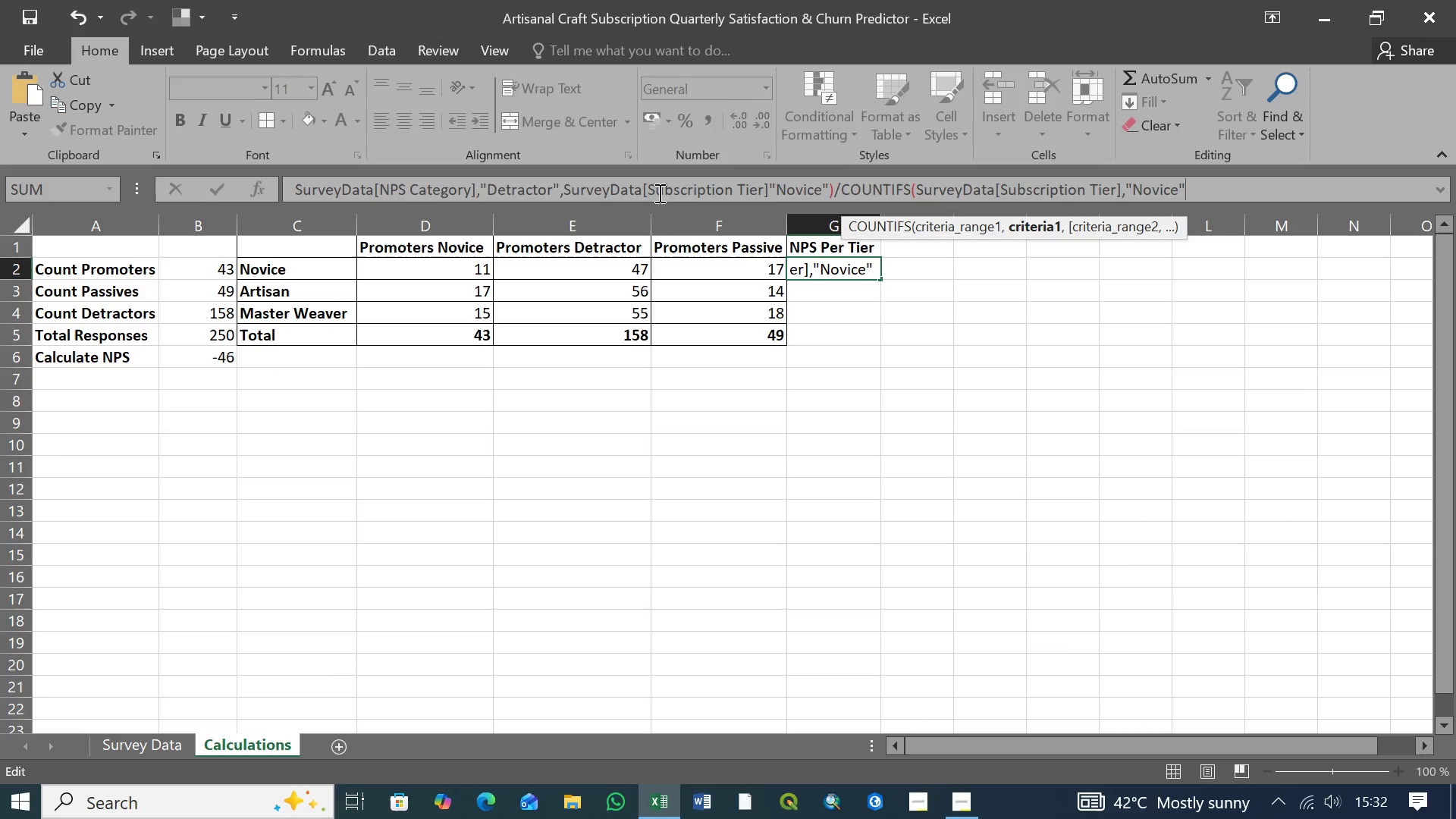 
type())))
 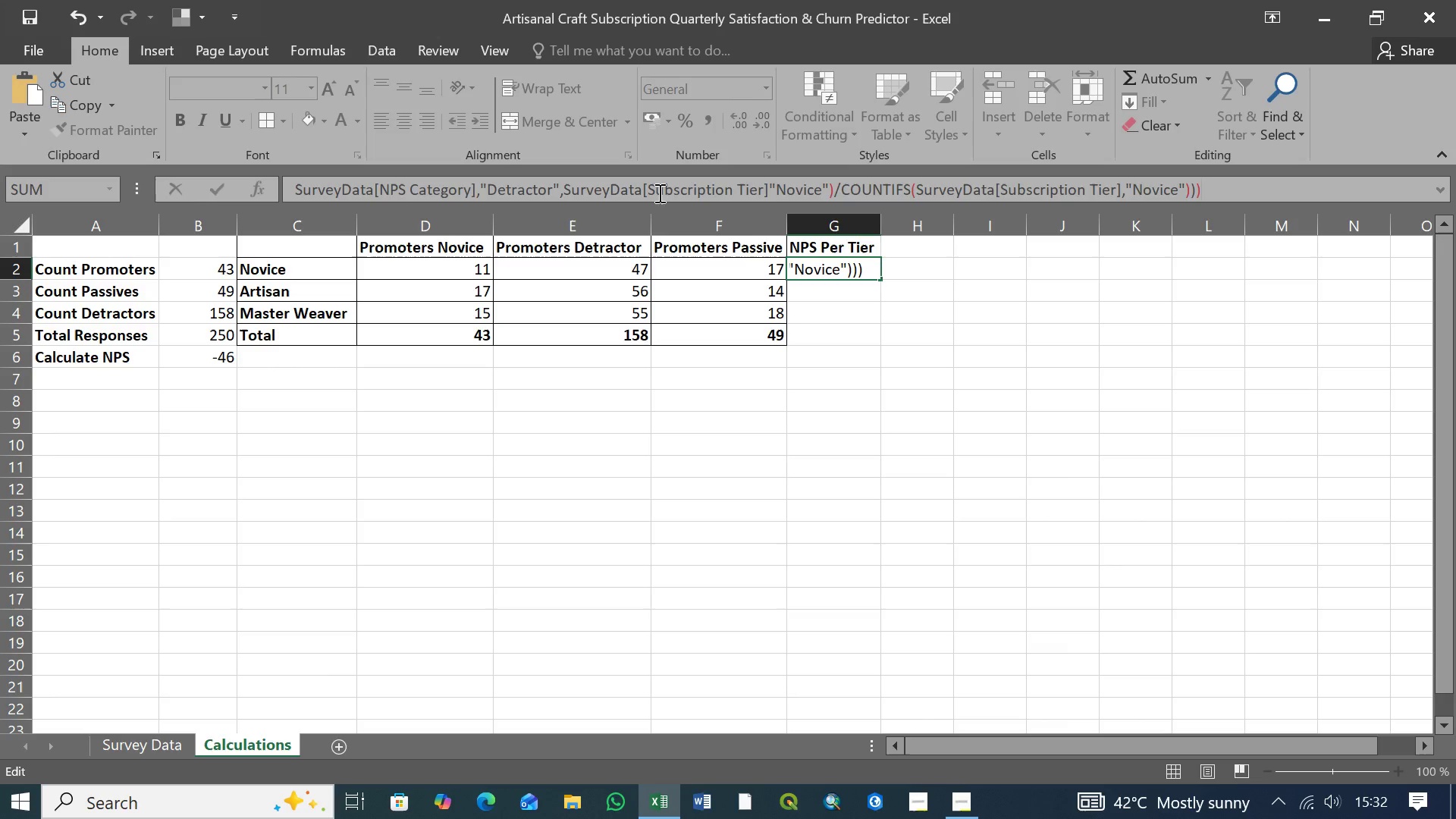 
hold_key(key=ShiftLeft, duration=1.52)
 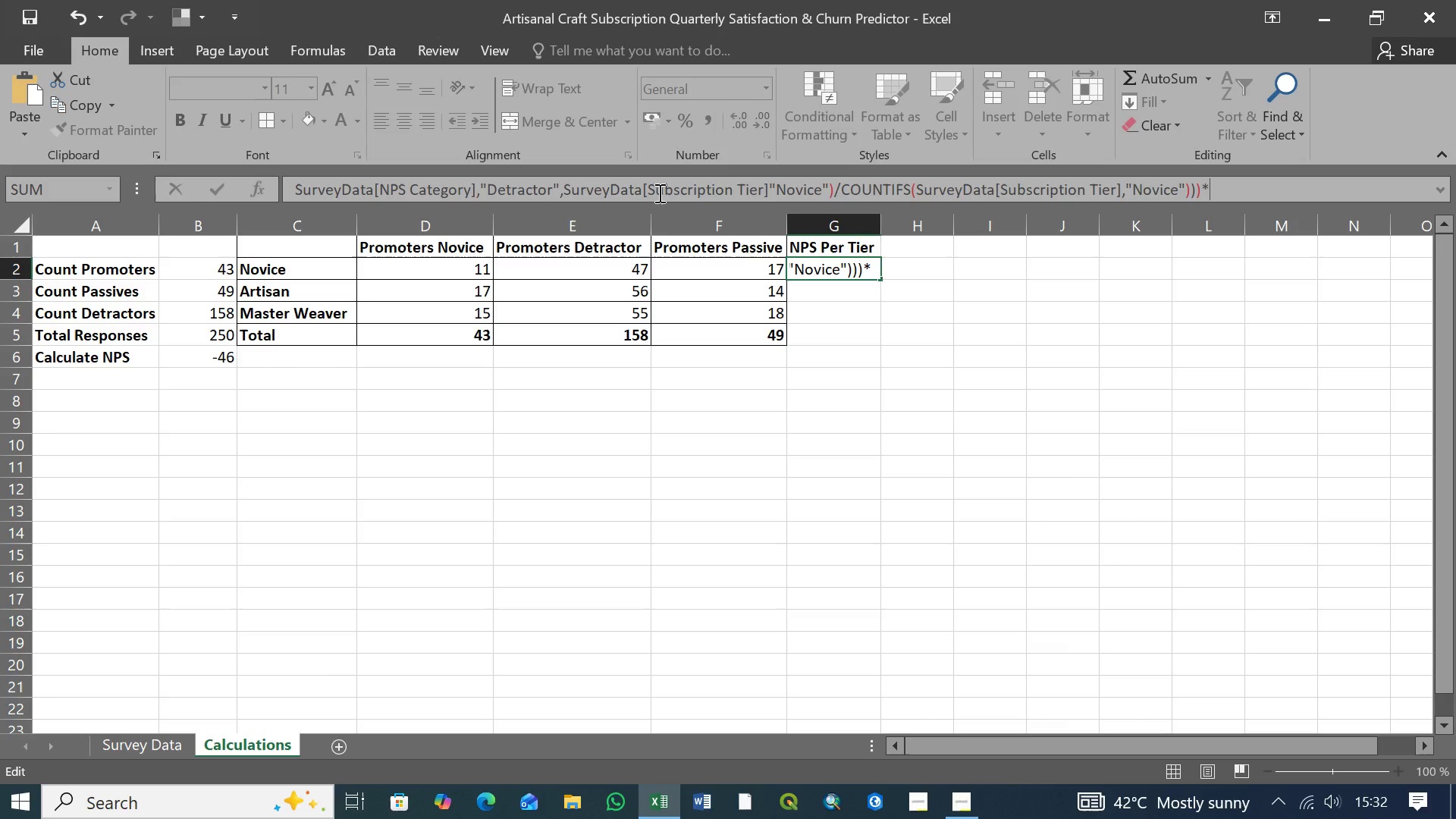 
type(*100)
 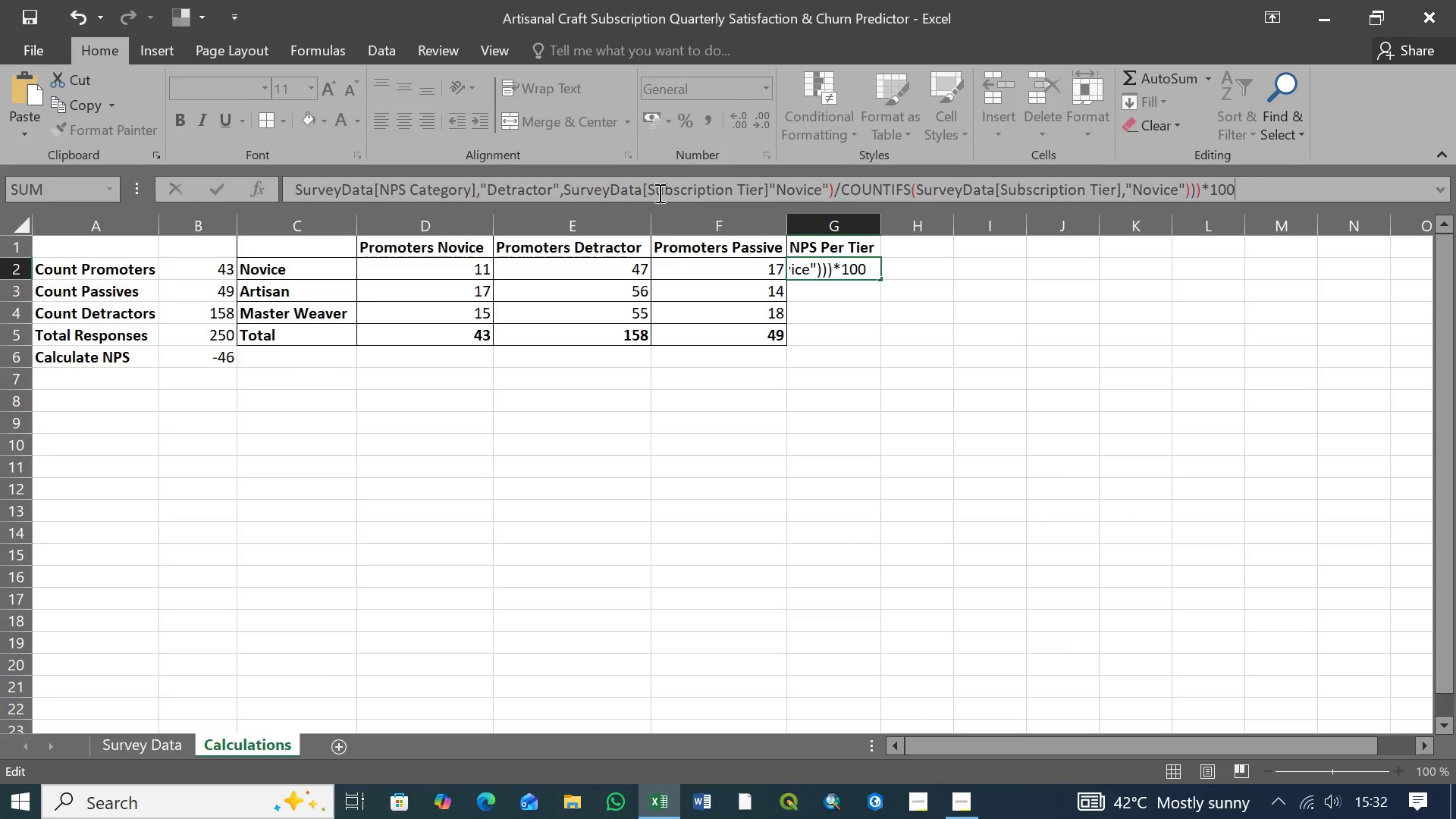 
key(Enter)
 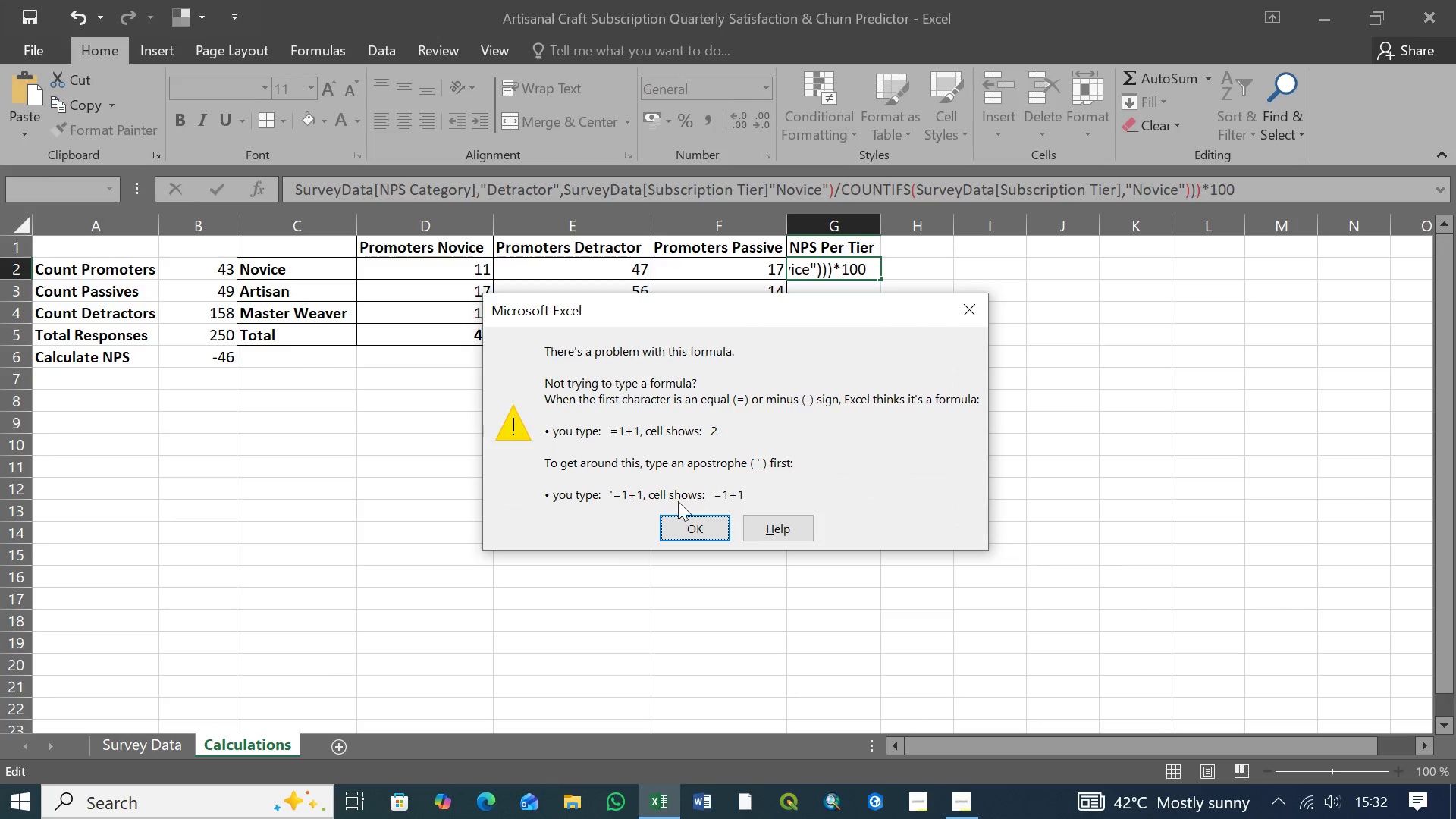 
left_click([692, 529])
 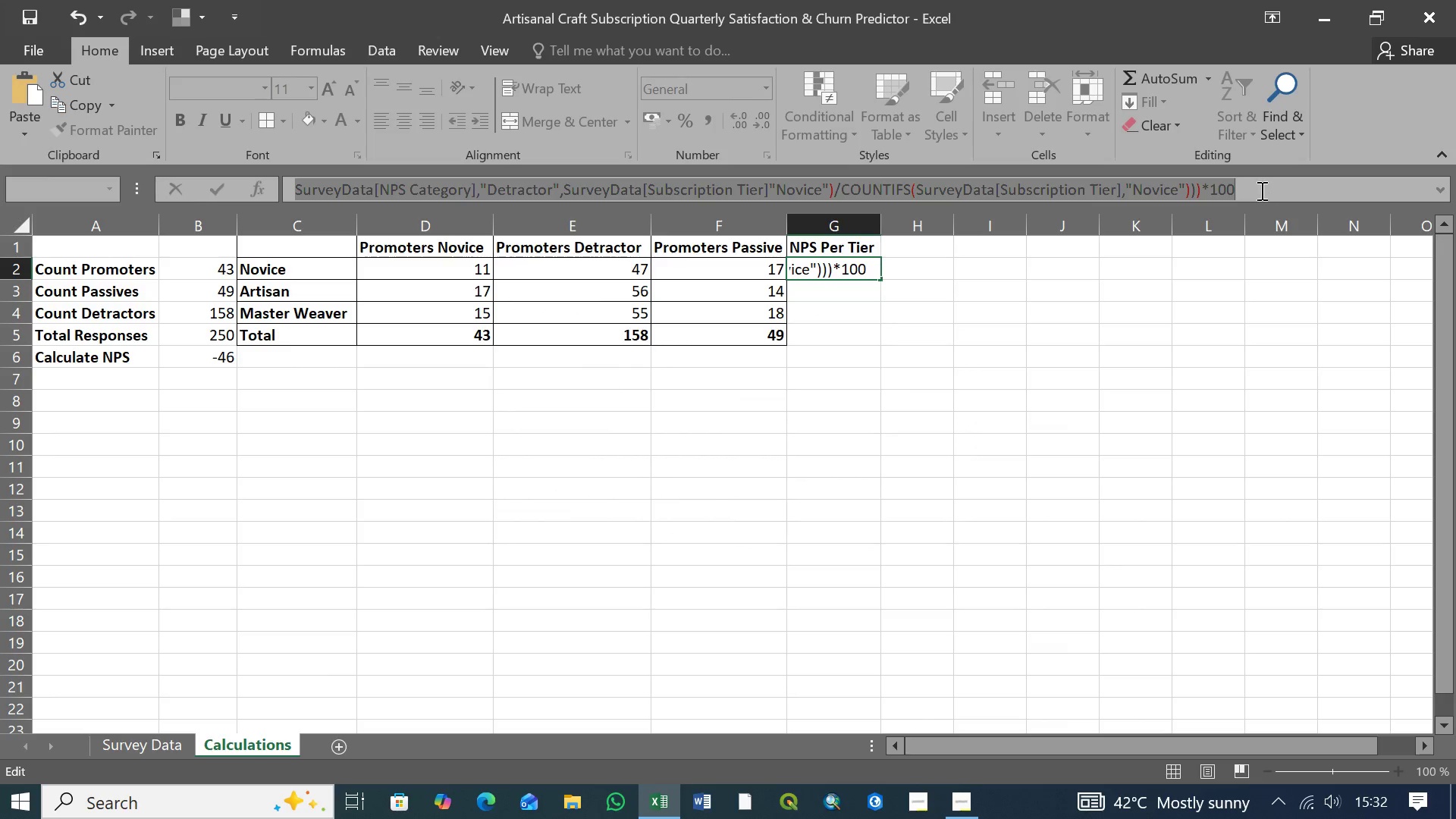 
left_click([1254, 187])
 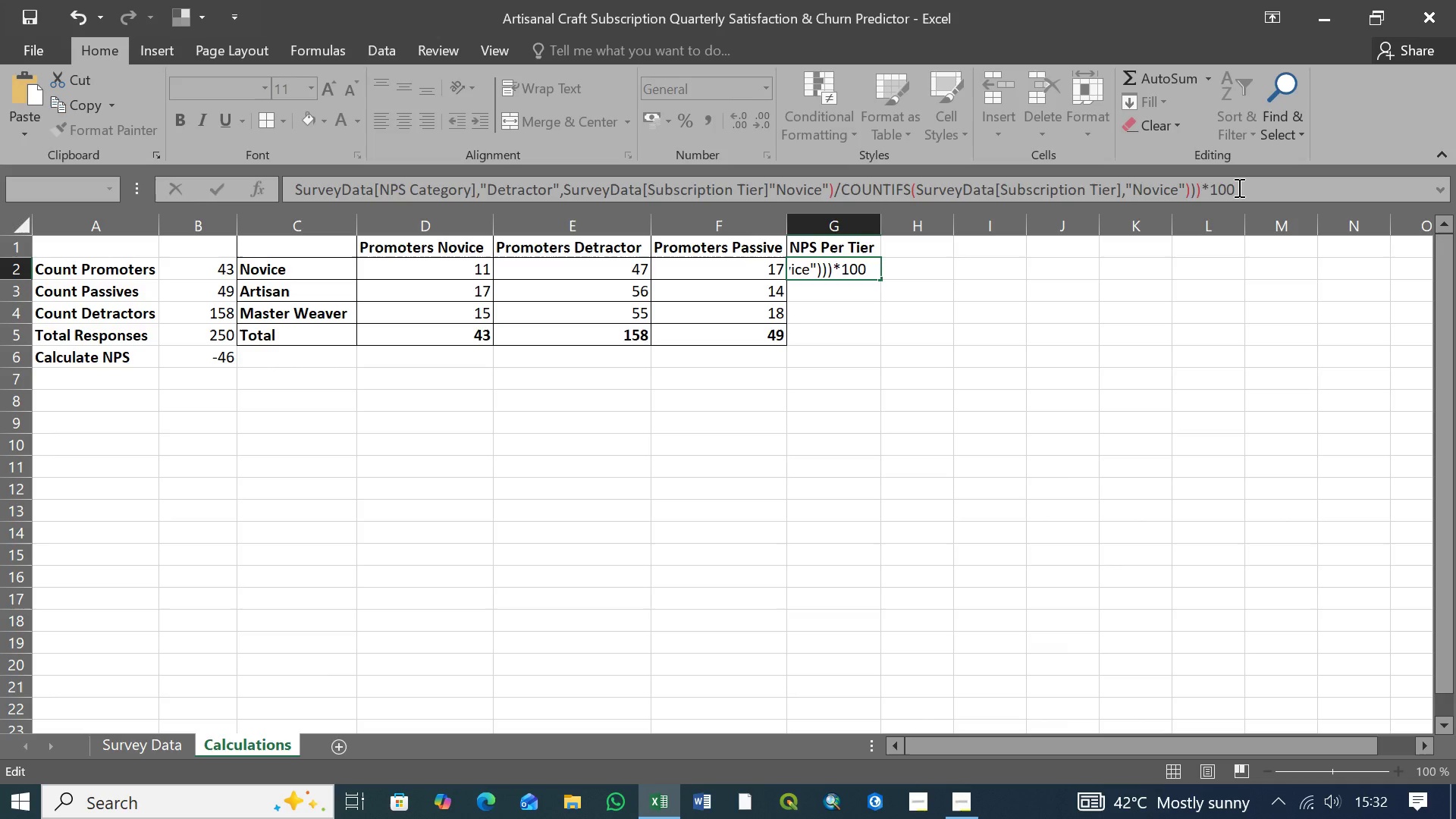 
left_click([1238, 187])
 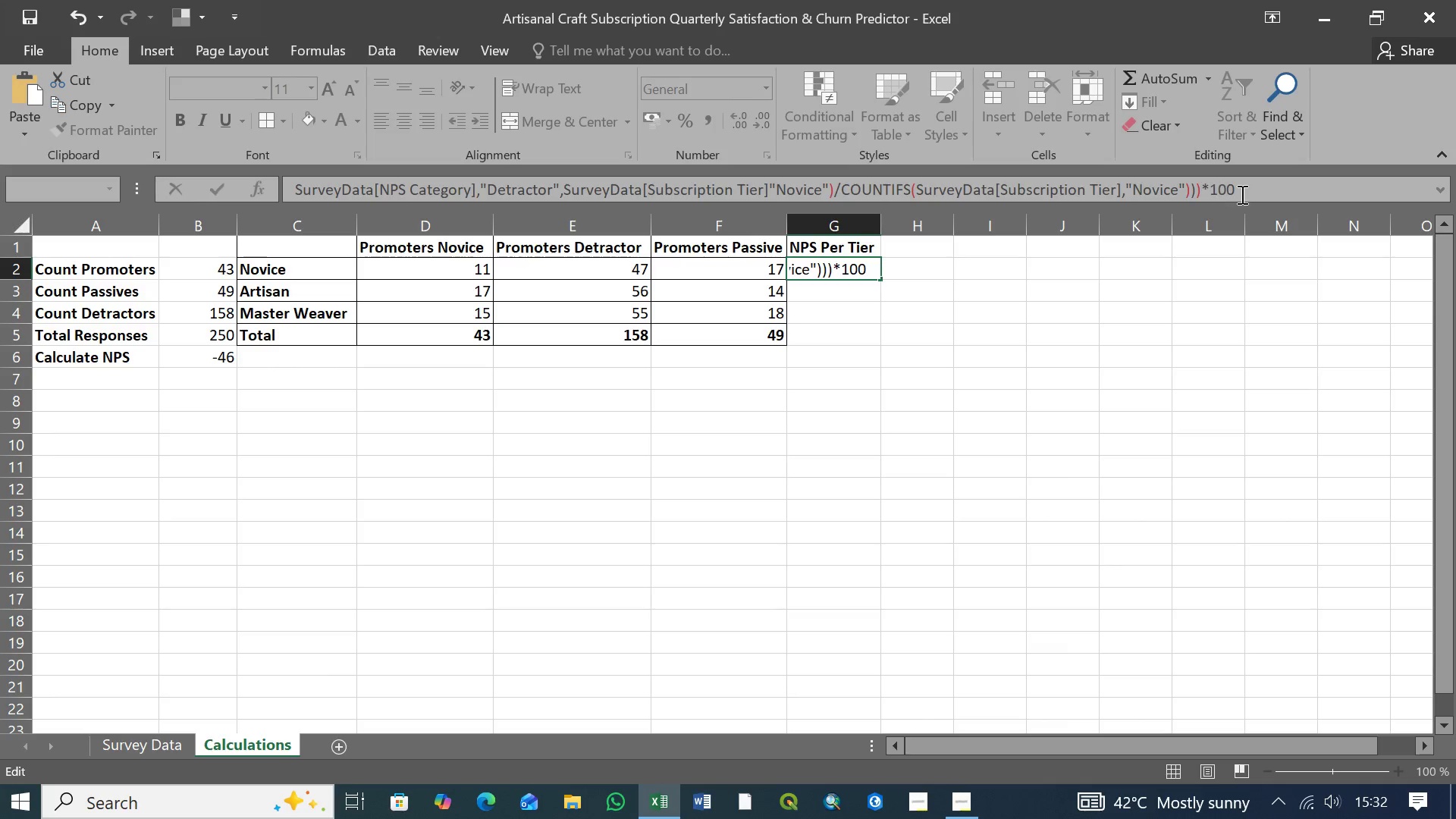 
left_click([1234, 186])
 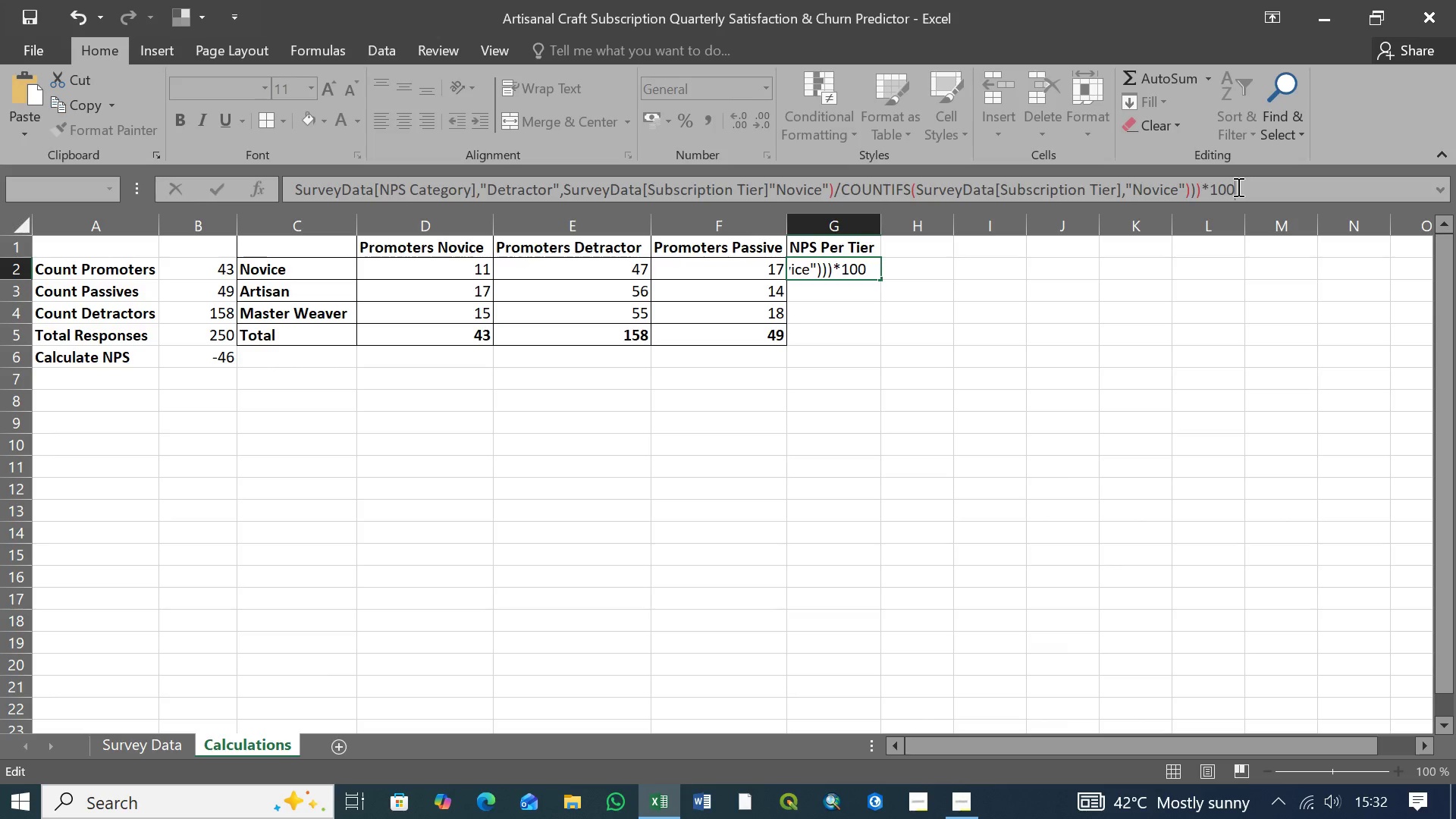 
double_click([1237, 187])
 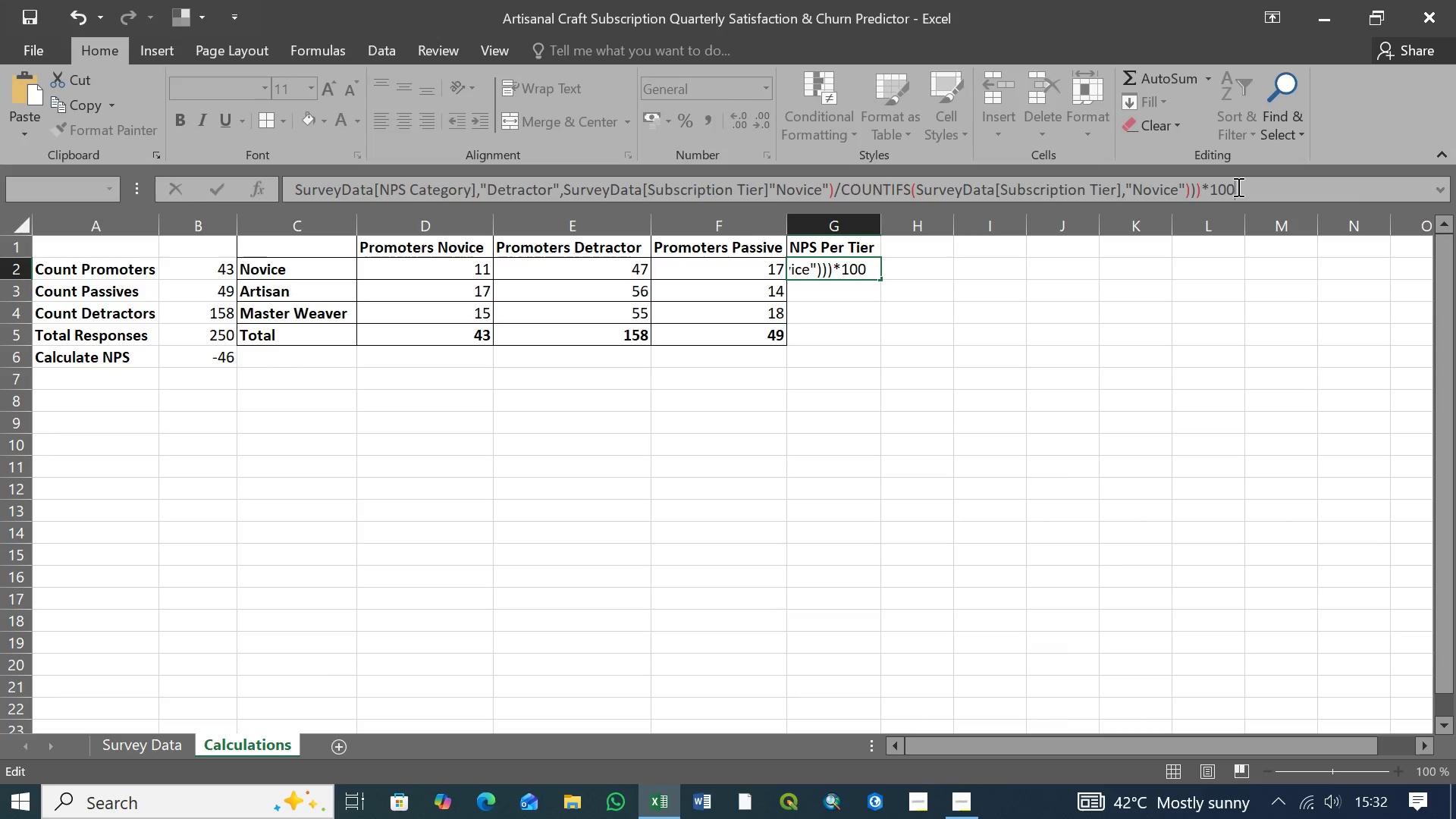 
left_click([1237, 187])
 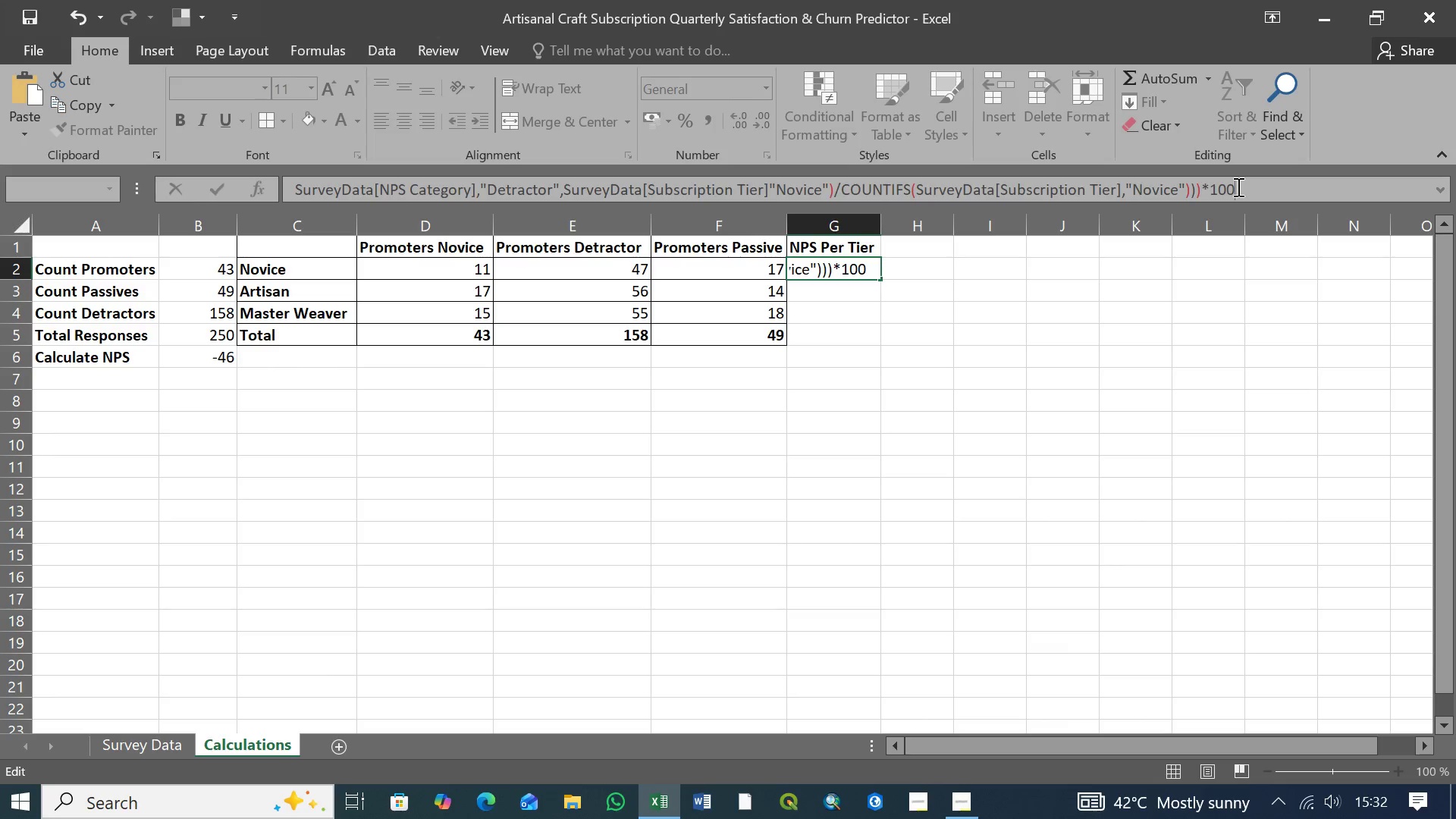 
key(ArrowLeft)
 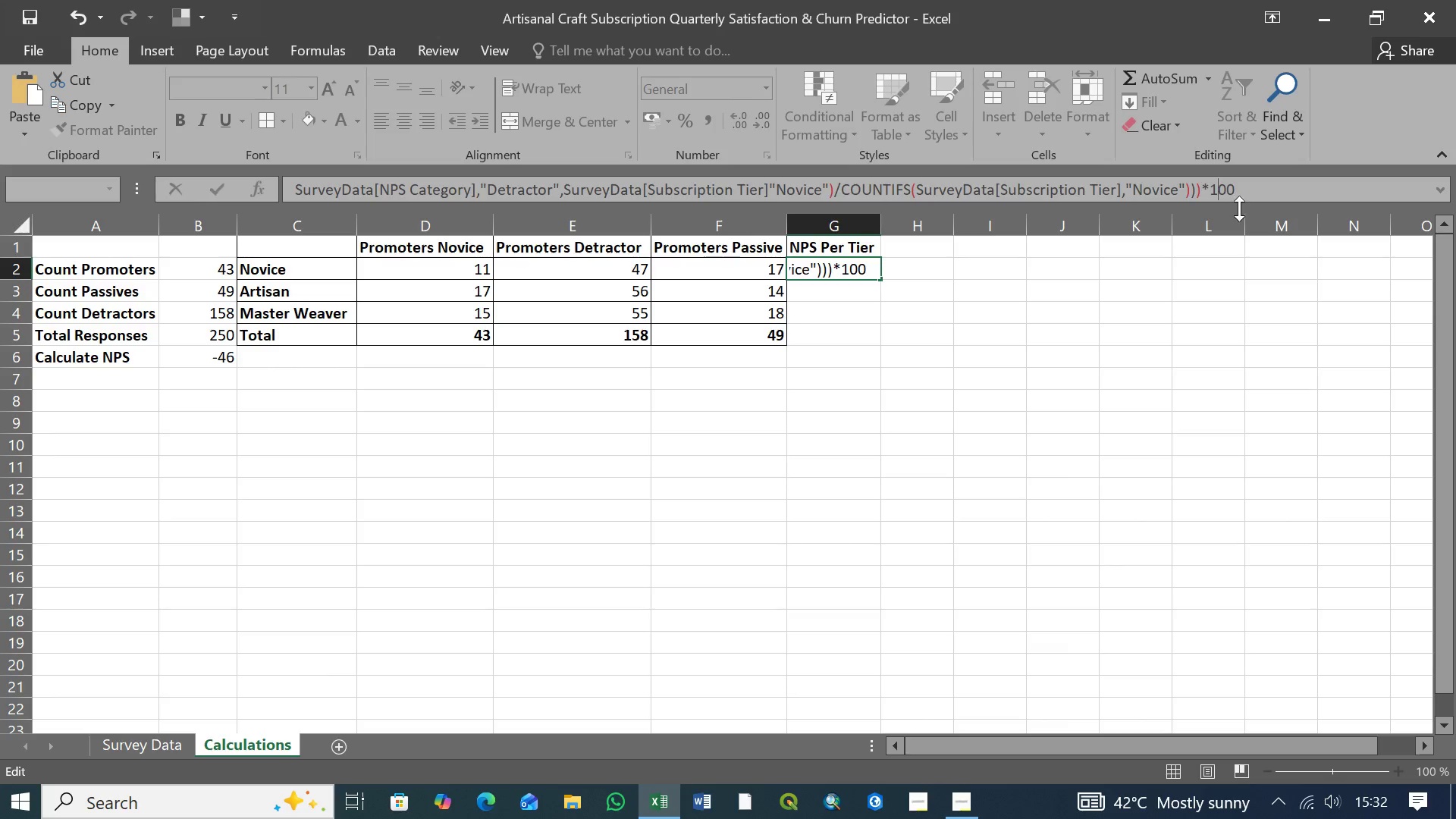 
hold_key(key=ArrowLeft, duration=1.5)
 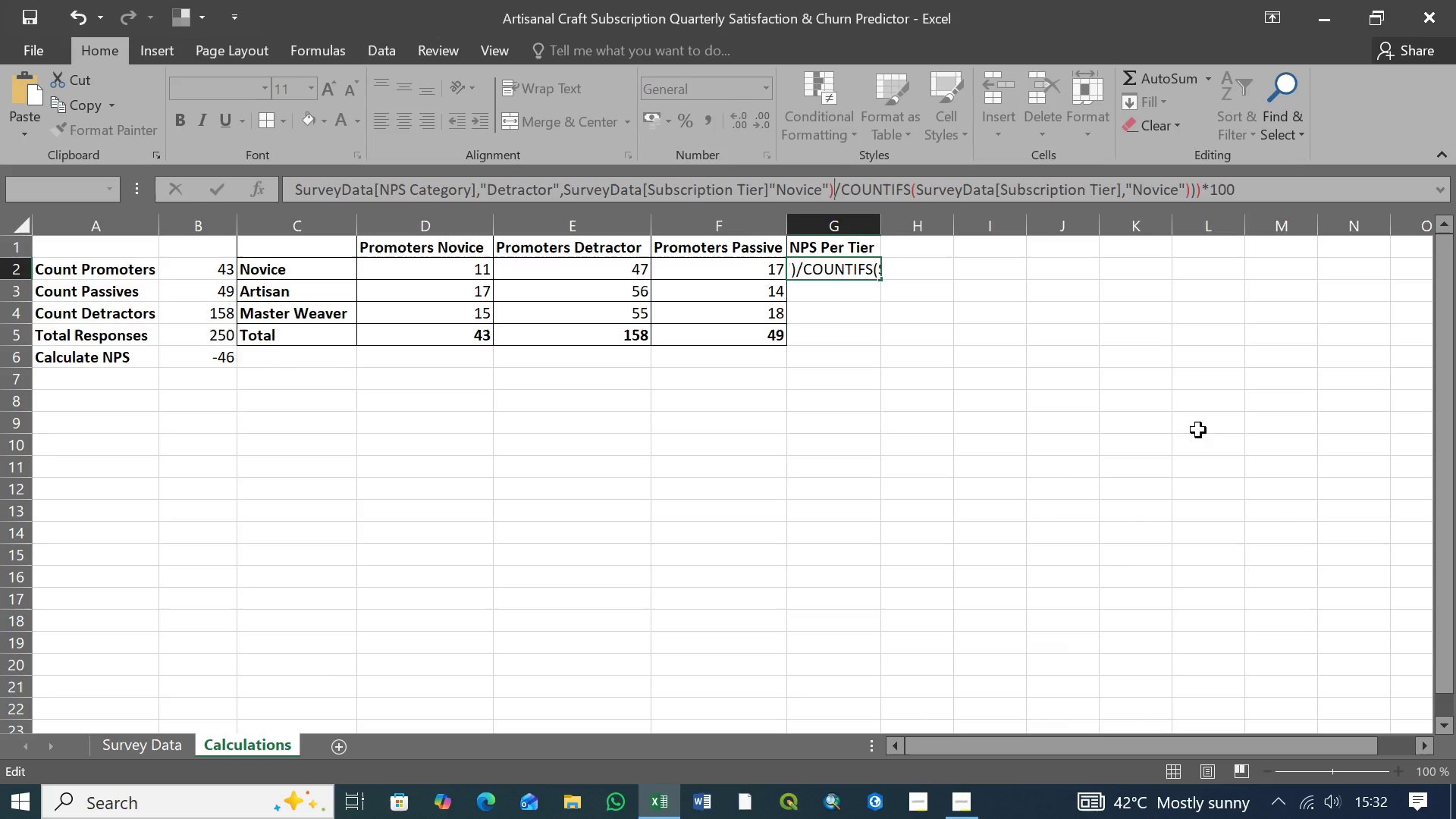 
hold_key(key=ArrowLeft, duration=1.52)
 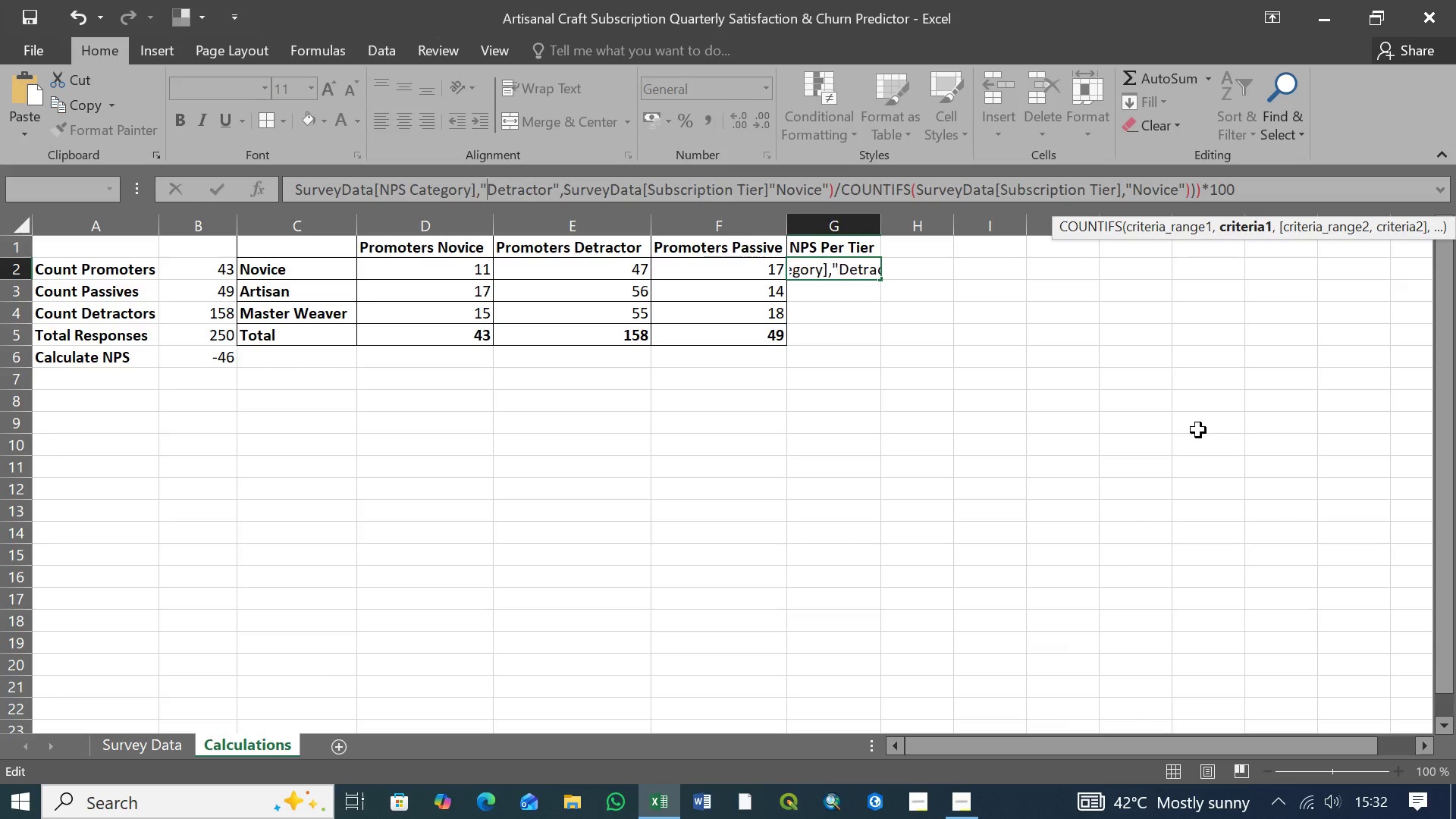 
hold_key(key=ArrowLeft, duration=1.51)
 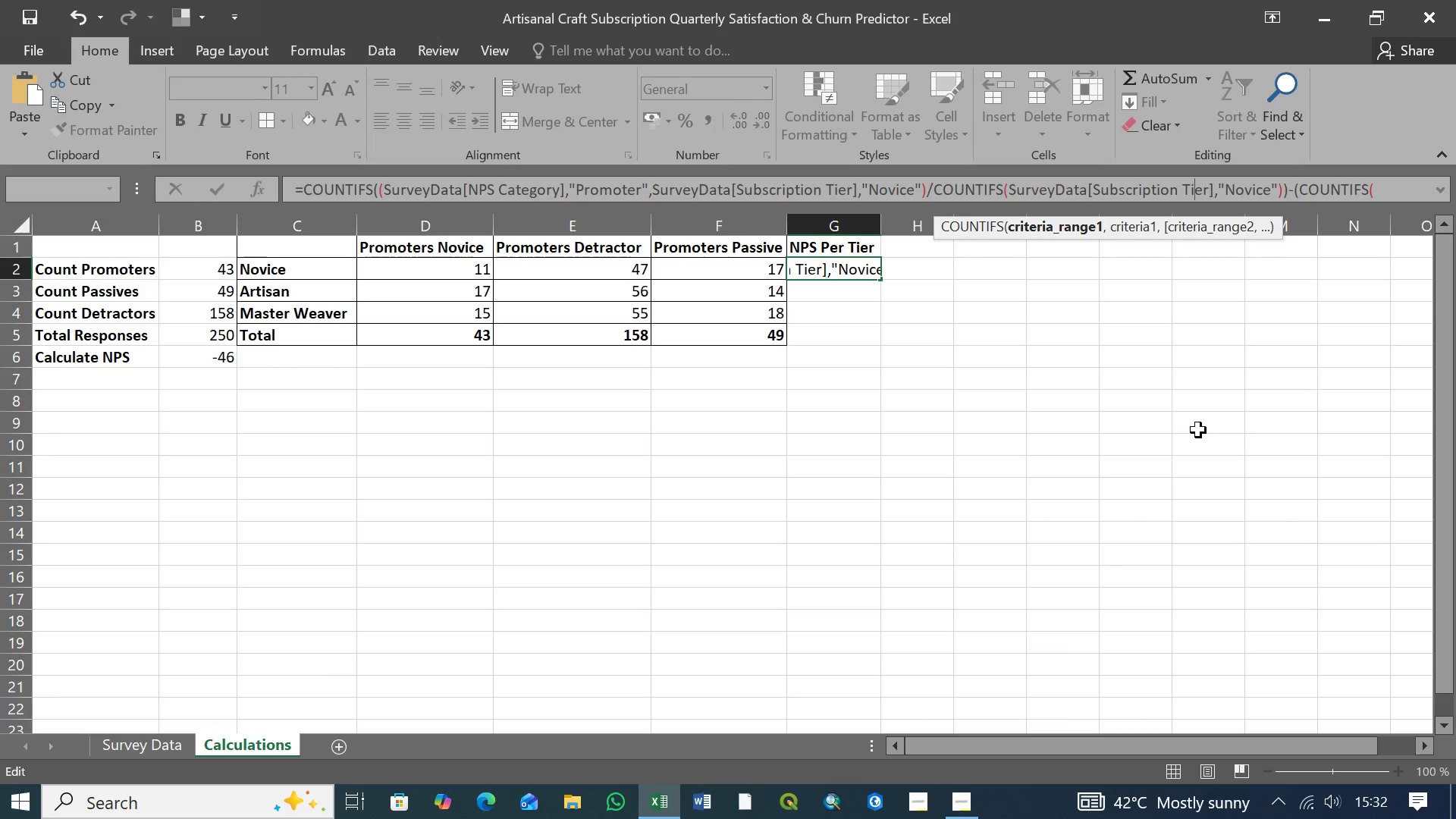 
hold_key(key=ArrowLeft, duration=1.5)
 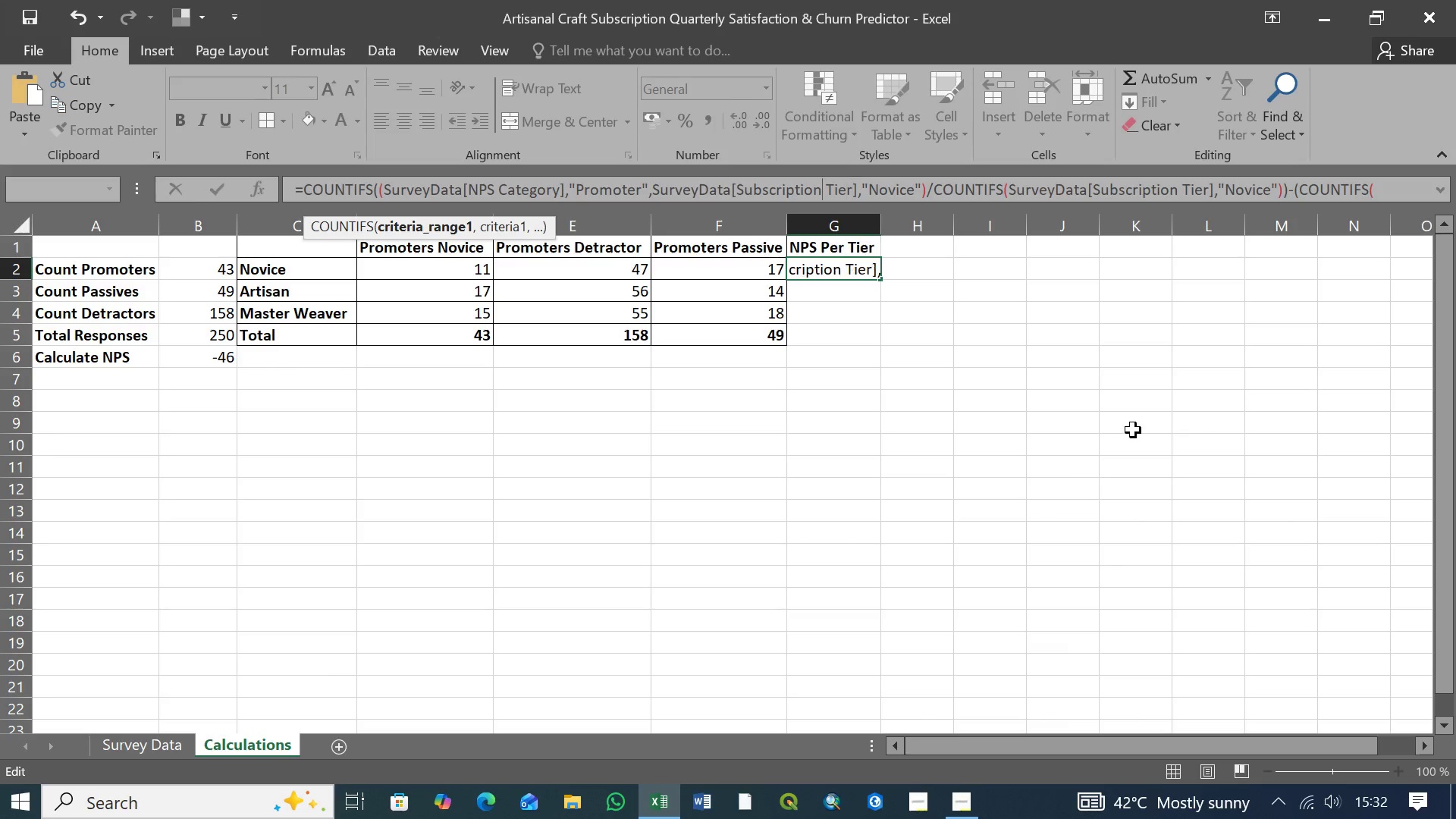 
hold_key(key=ArrowLeft, duration=1.5)
 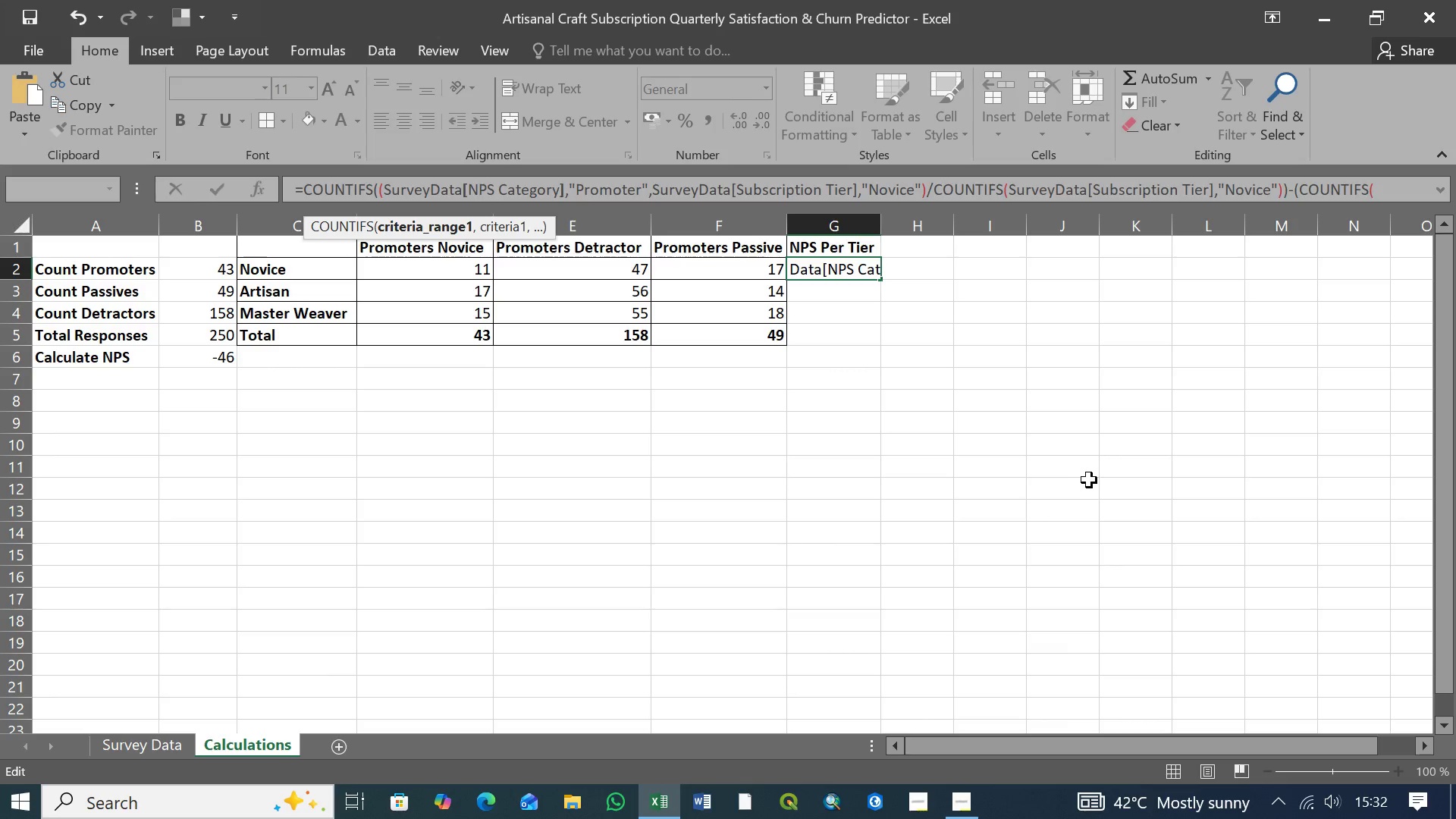 
hold_key(key=ArrowLeft, duration=1.52)
 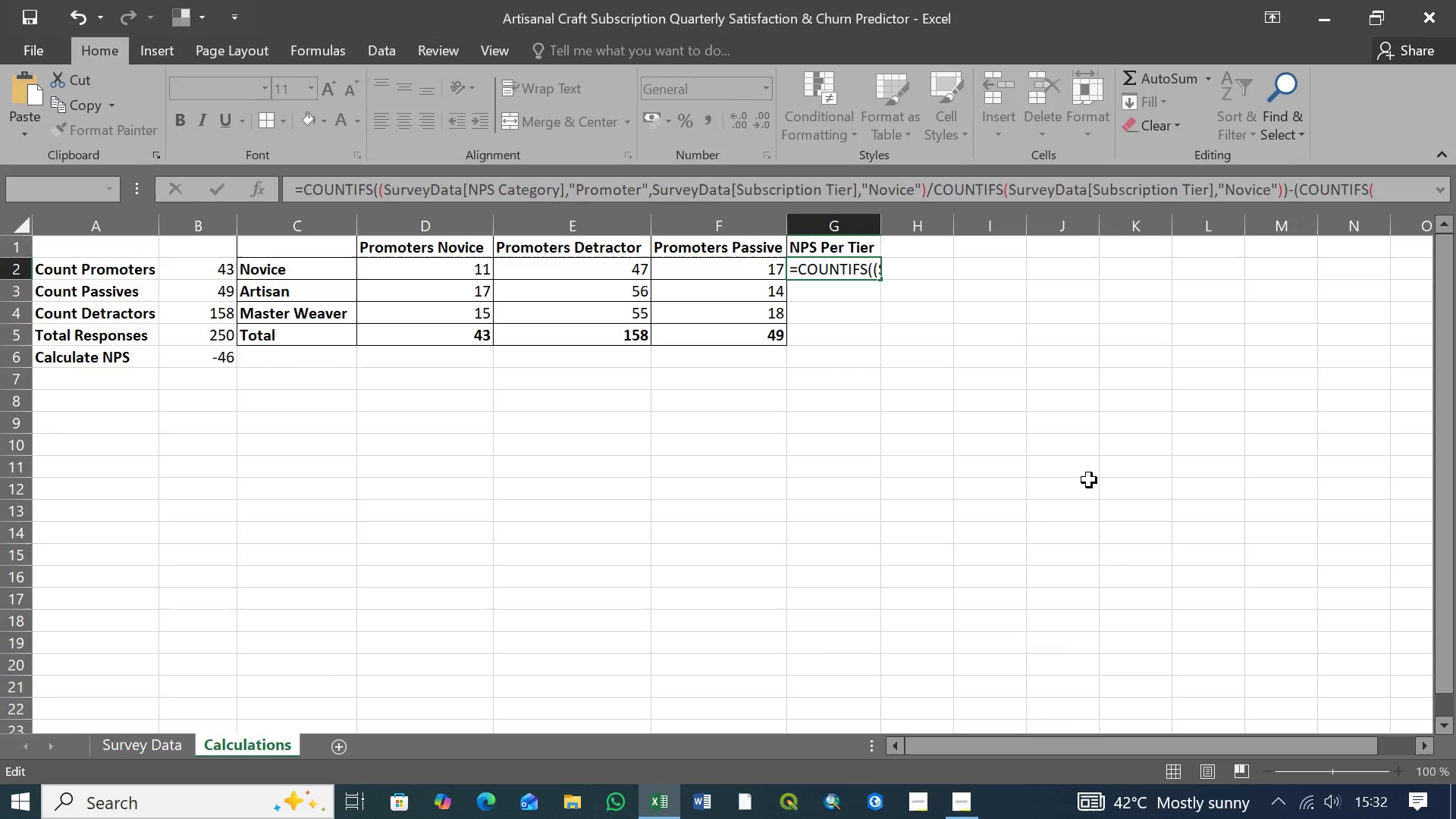 
key(ArrowLeft)
 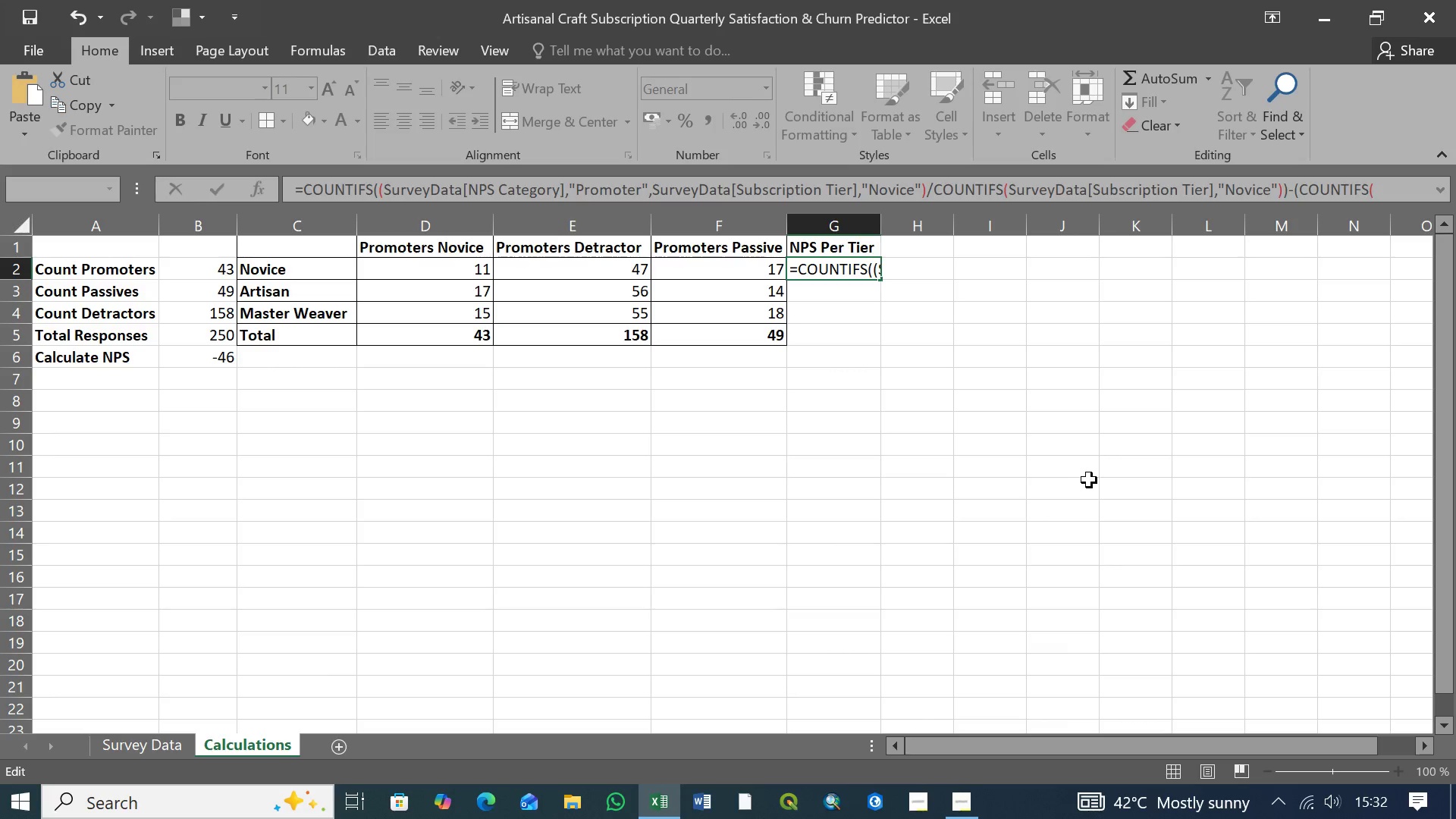 
key(ArrowLeft)
 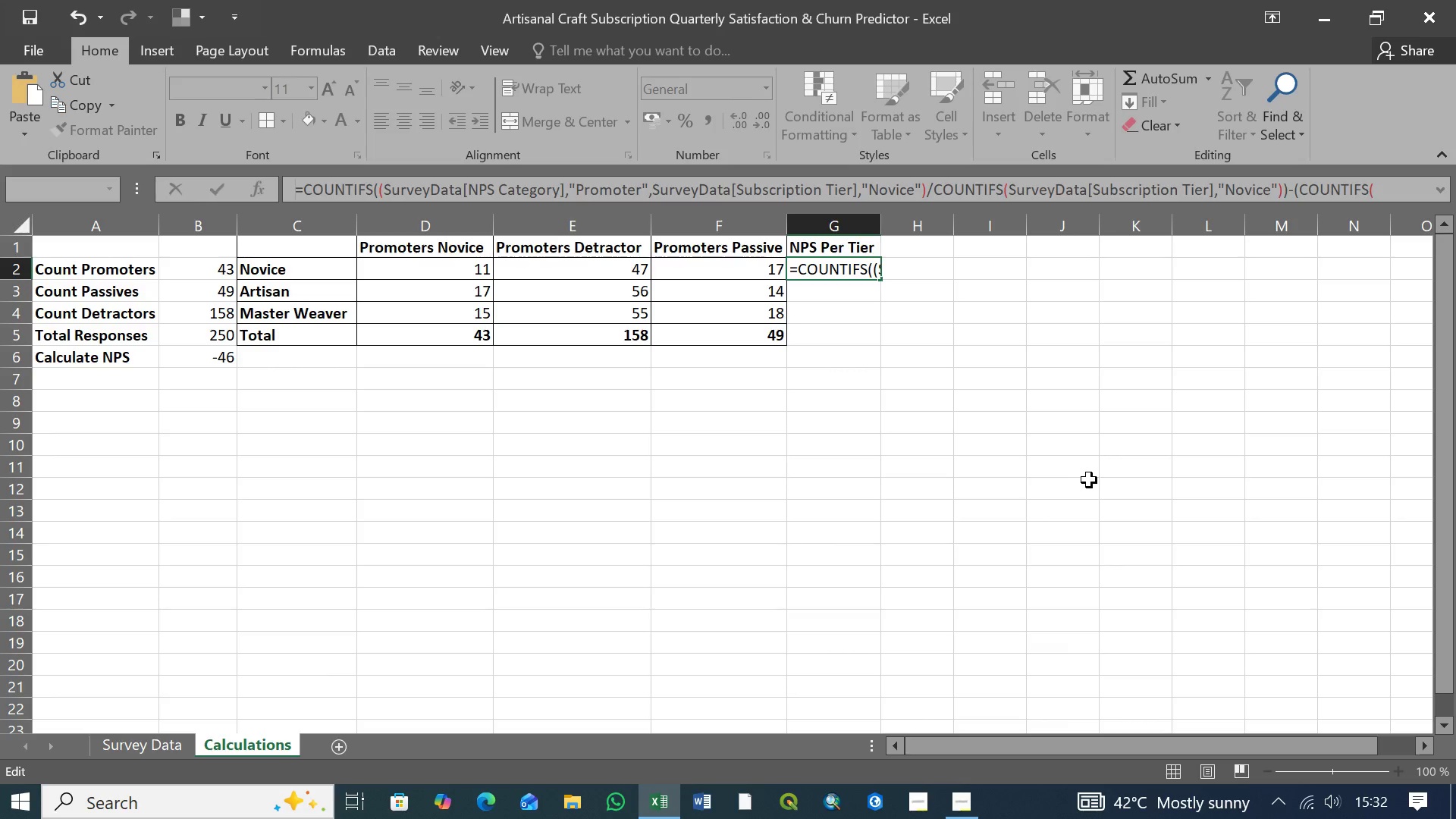 
key(ArrowLeft)
 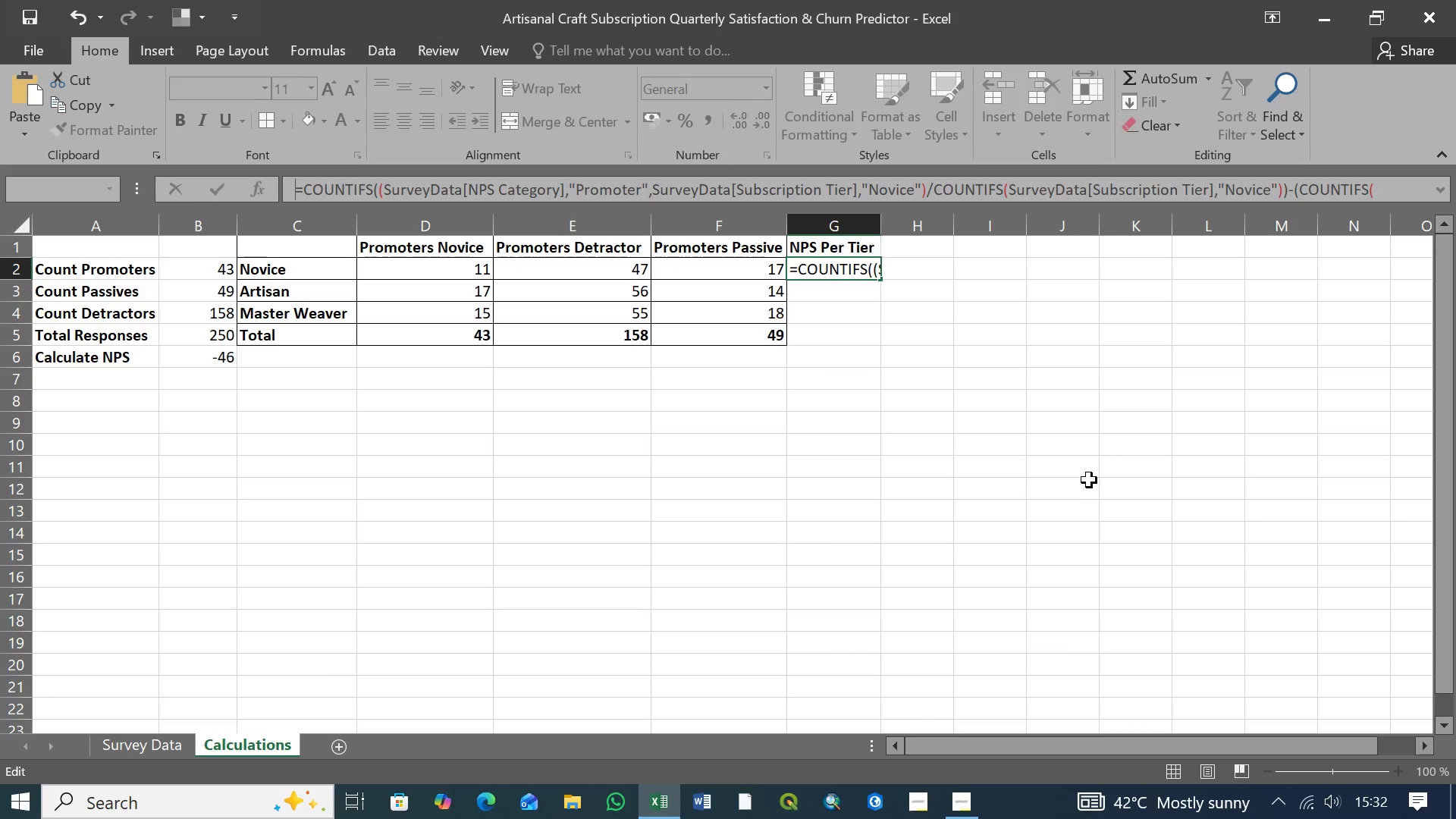 
key(ArrowLeft)
 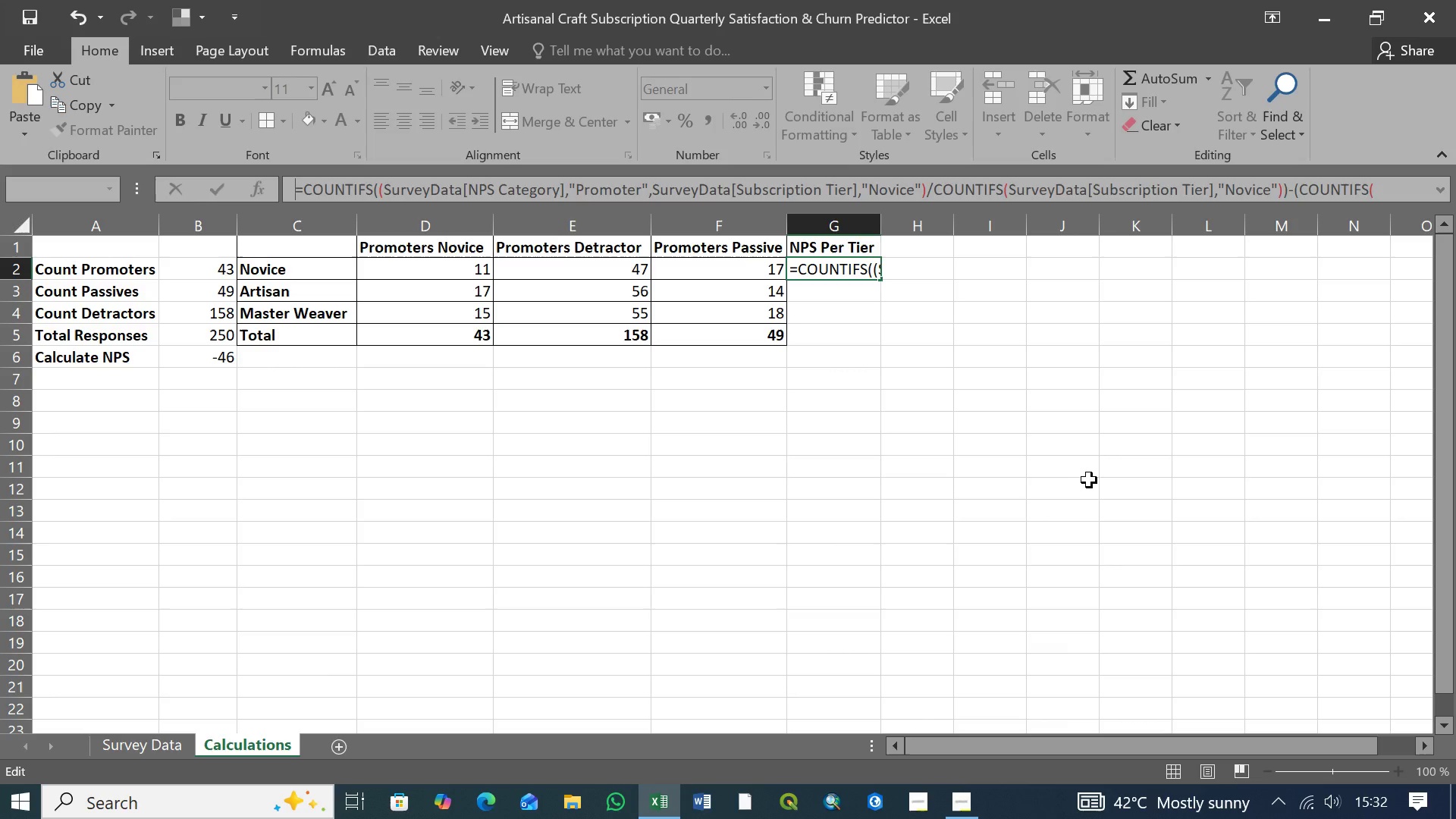 
key(ArrowLeft)
 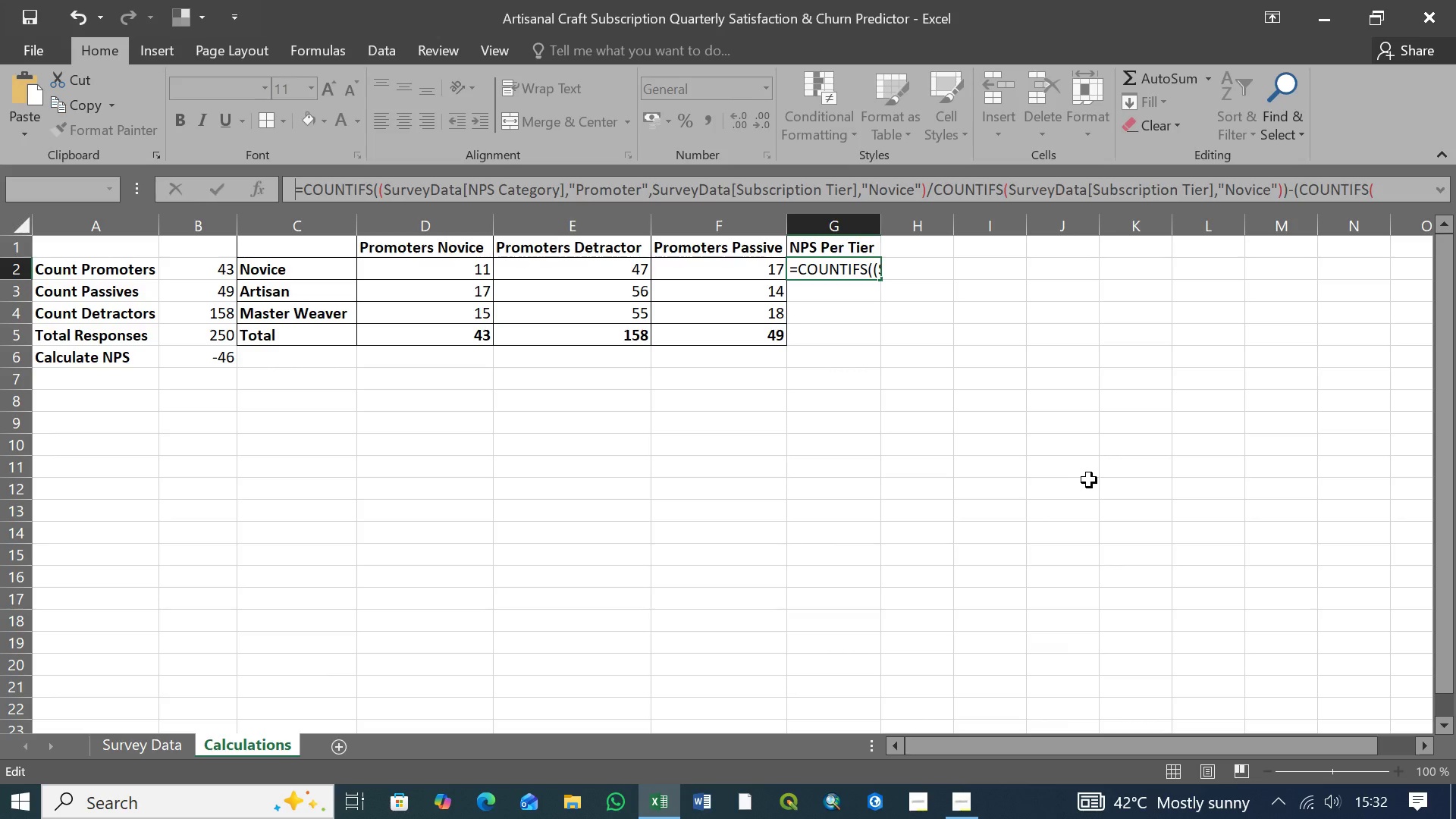 
key(ArrowLeft)
 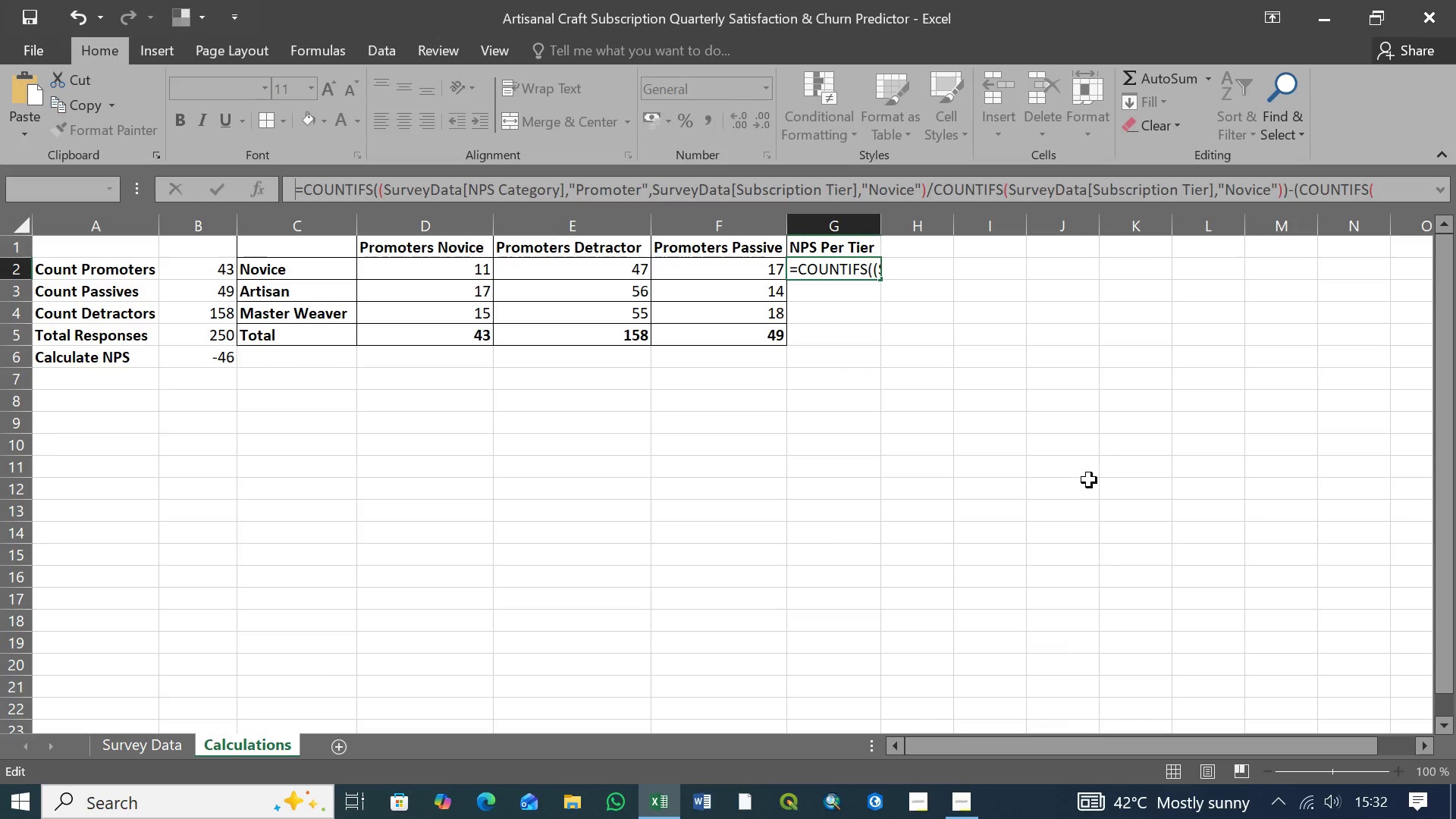 
key(ArrowLeft)
 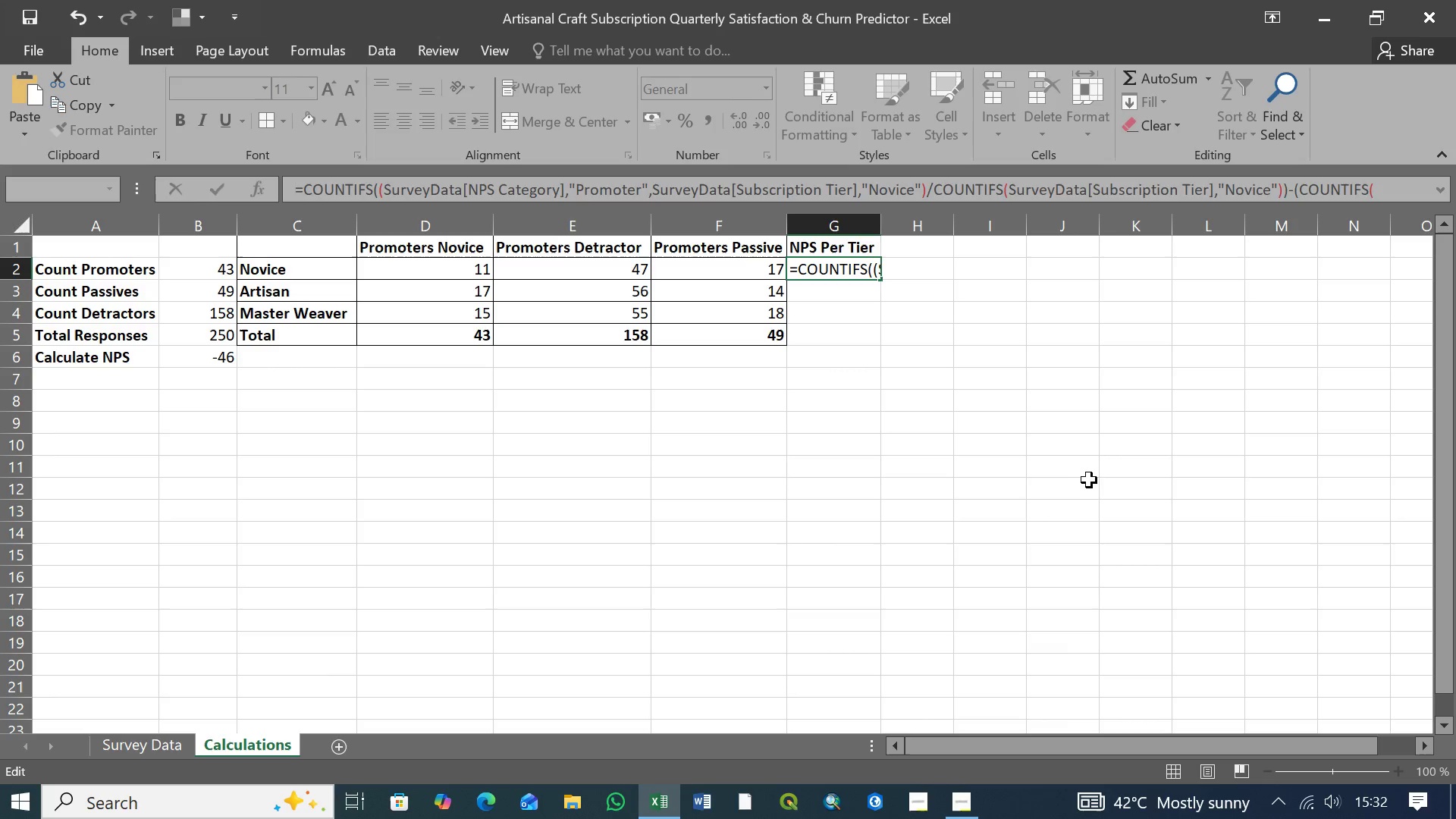 
key(ArrowLeft)
 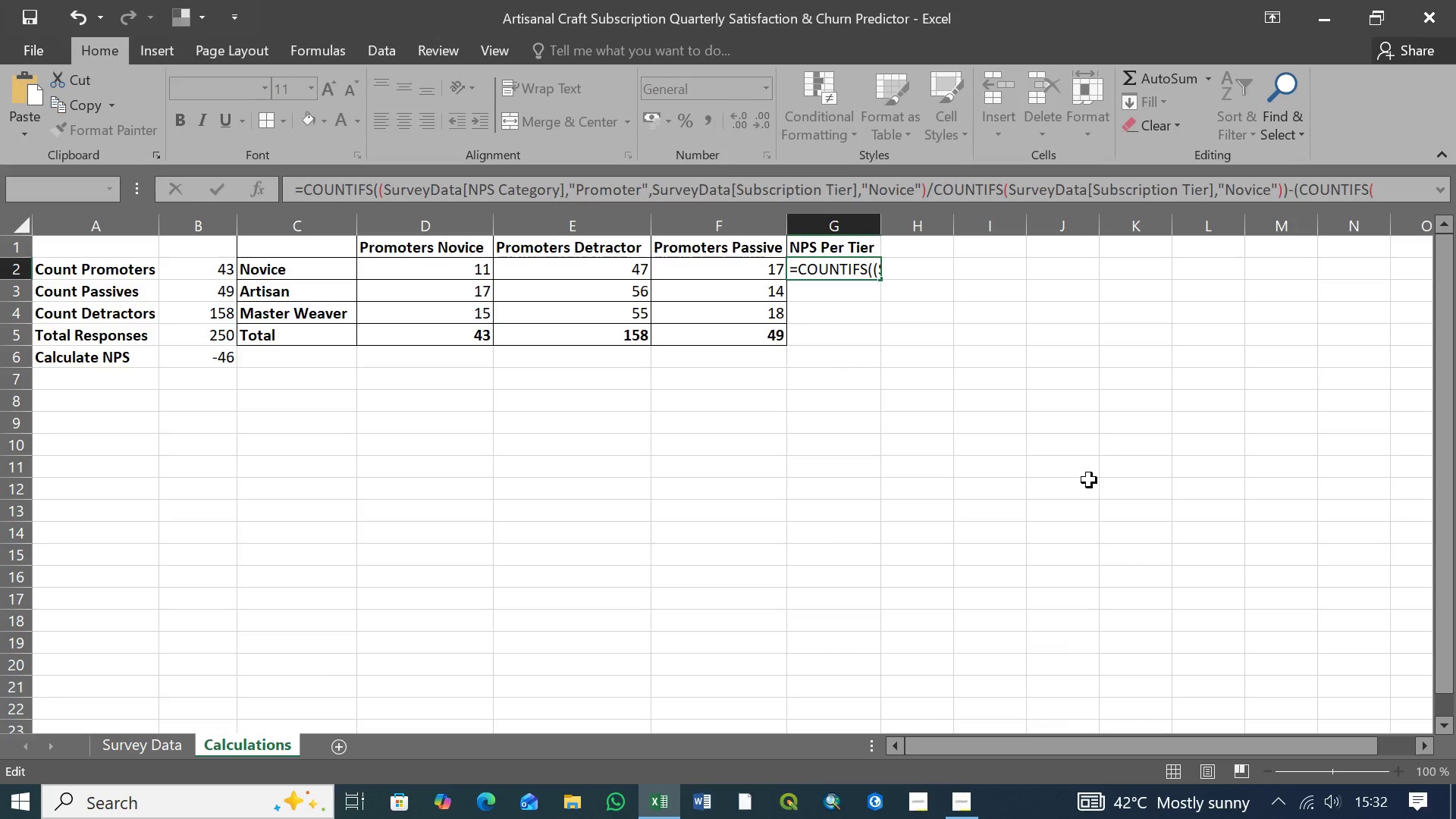 
key(ArrowLeft)
 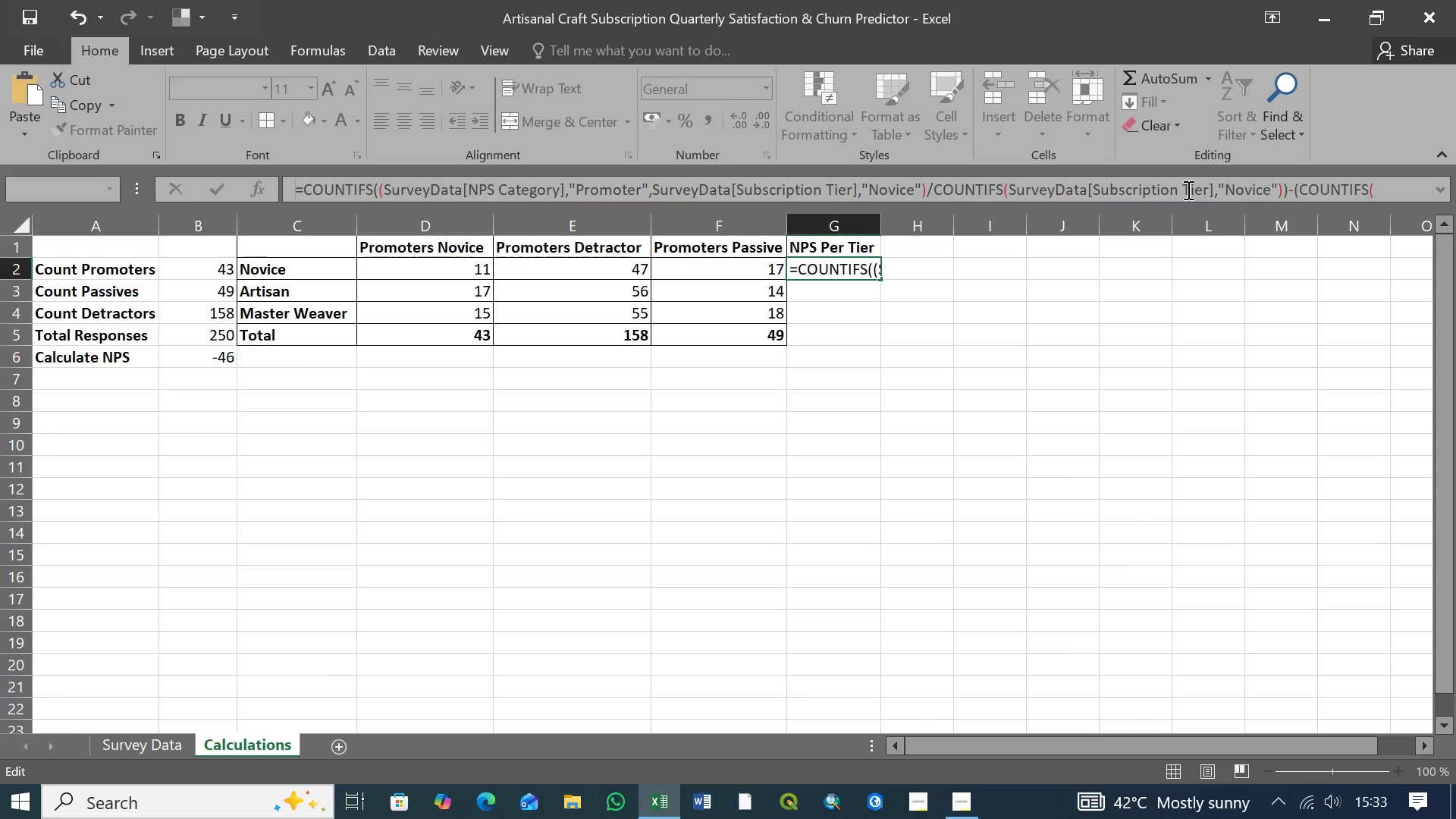 
wait(41.3)
 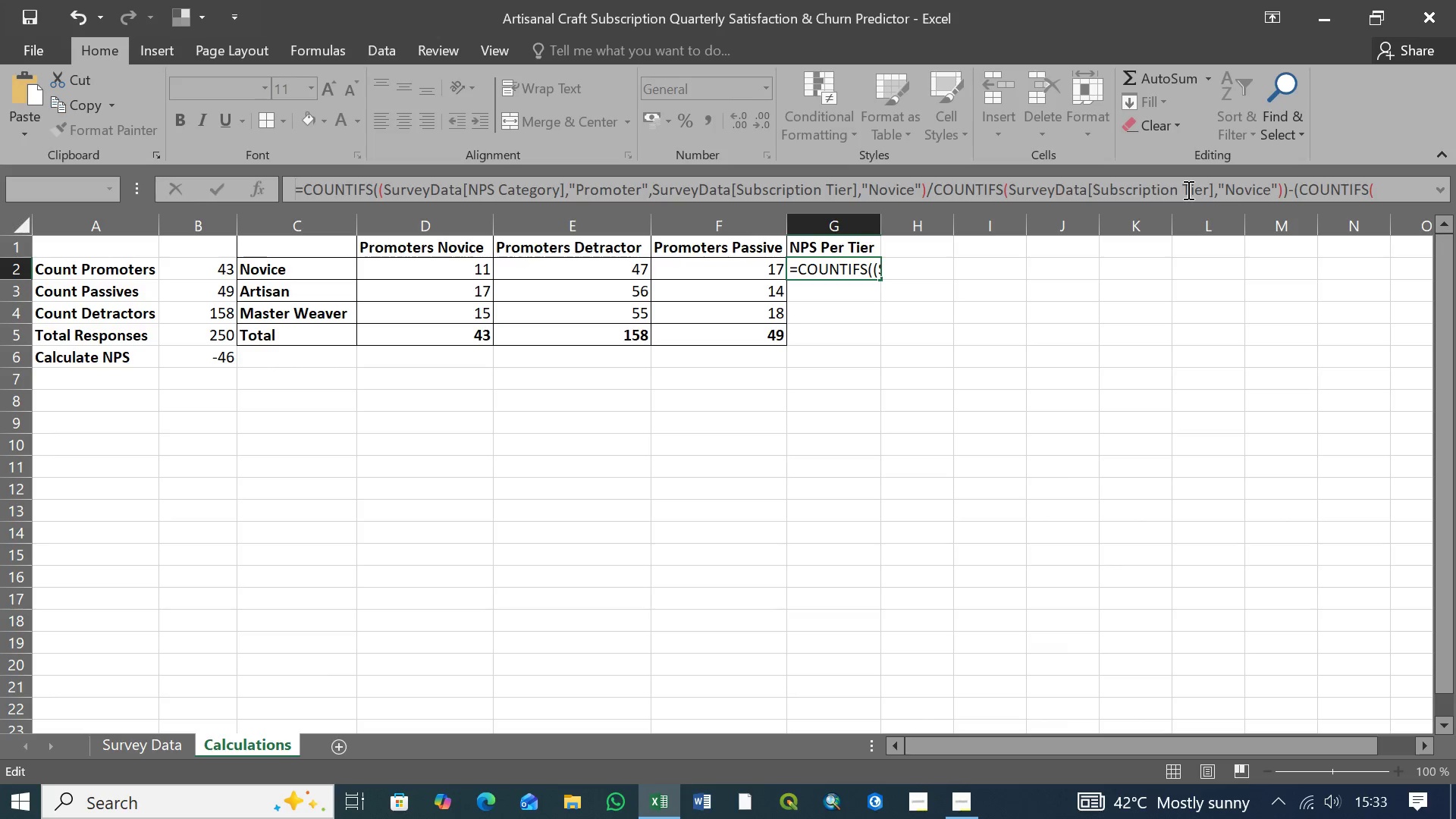 
left_click([1313, 187])
 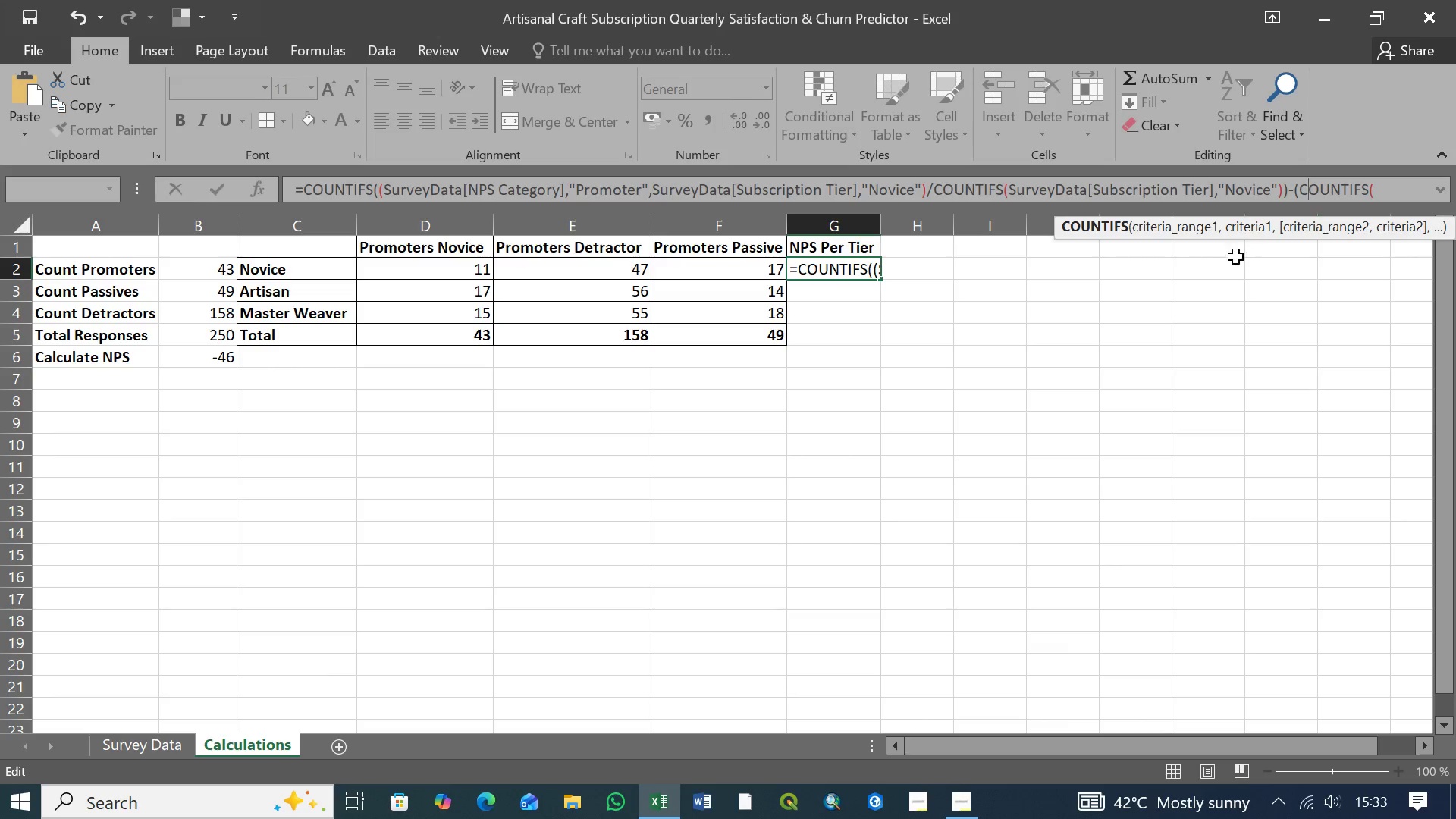 
key(ArrowRight)
 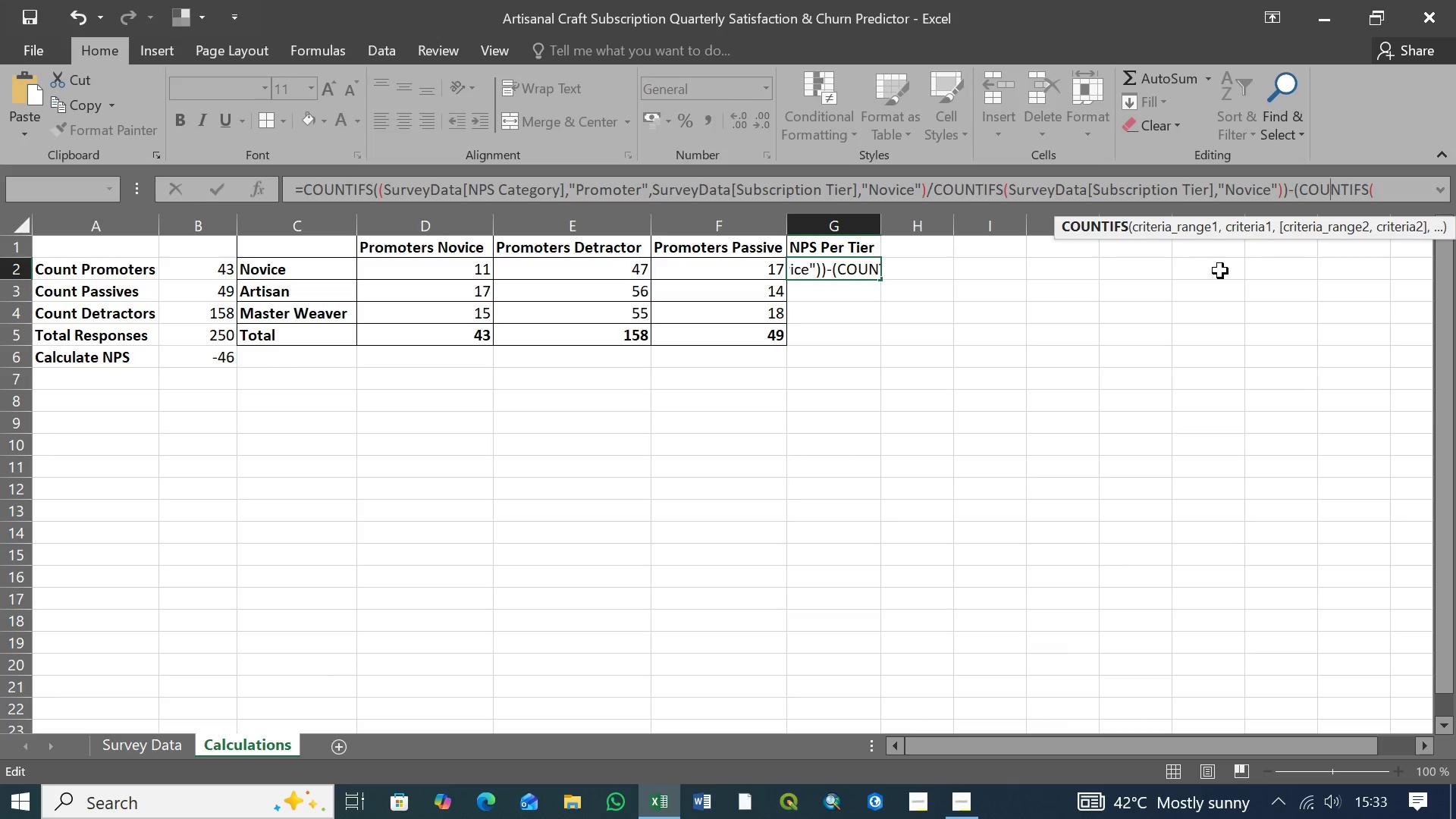 
key(ArrowRight)
 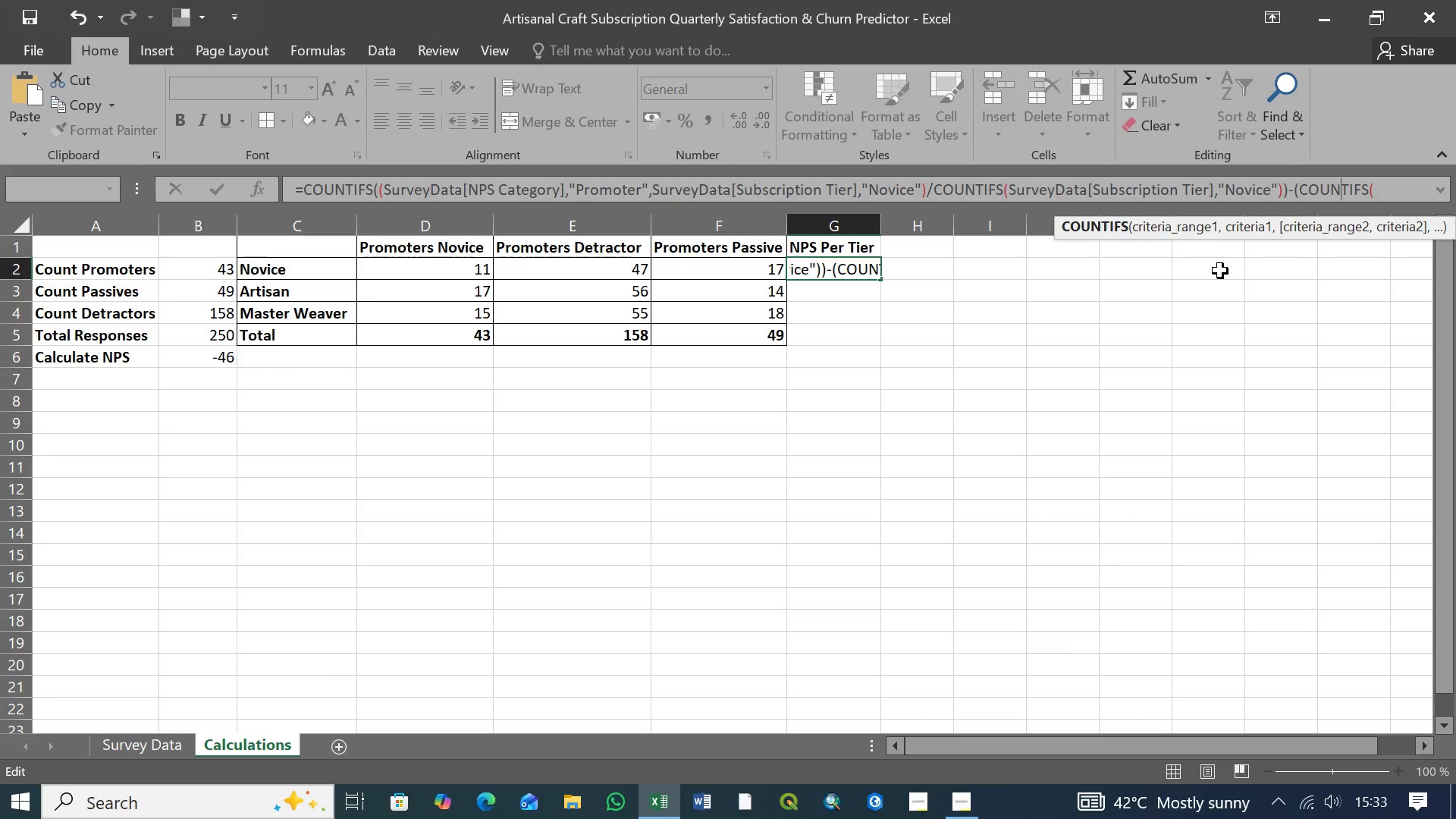 
key(ArrowRight)
 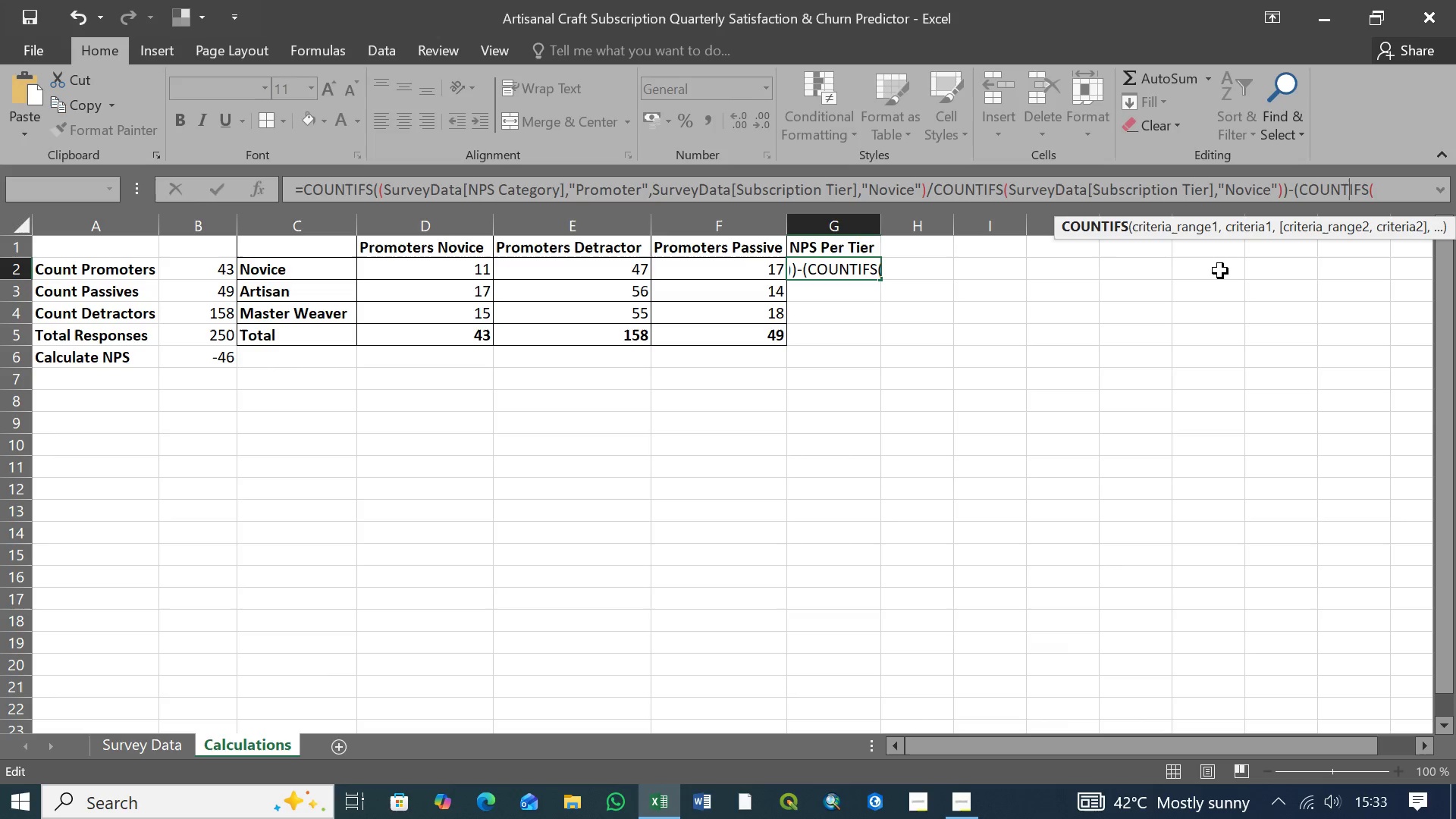 
key(ArrowRight)
 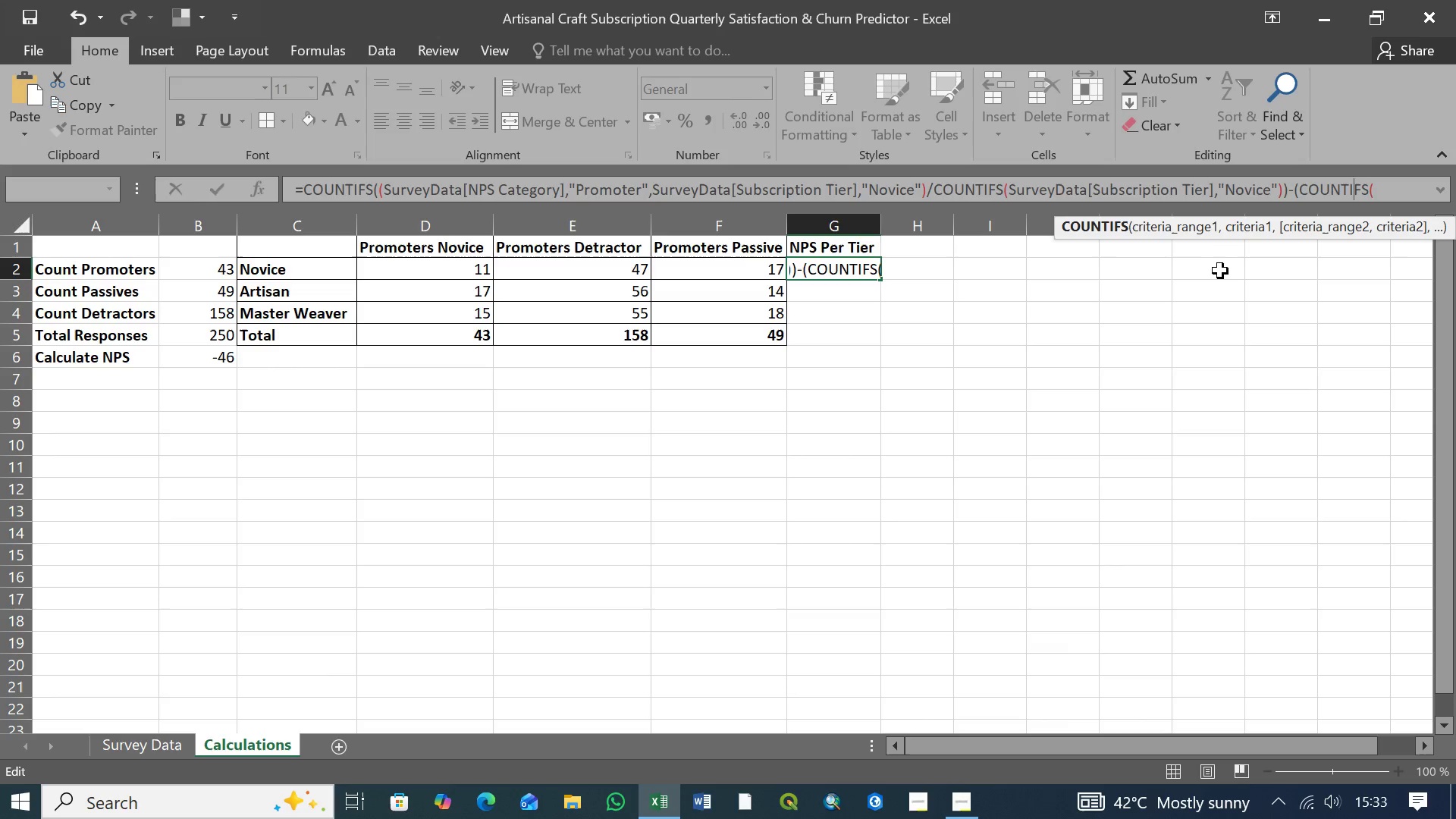 
key(ArrowRight)
 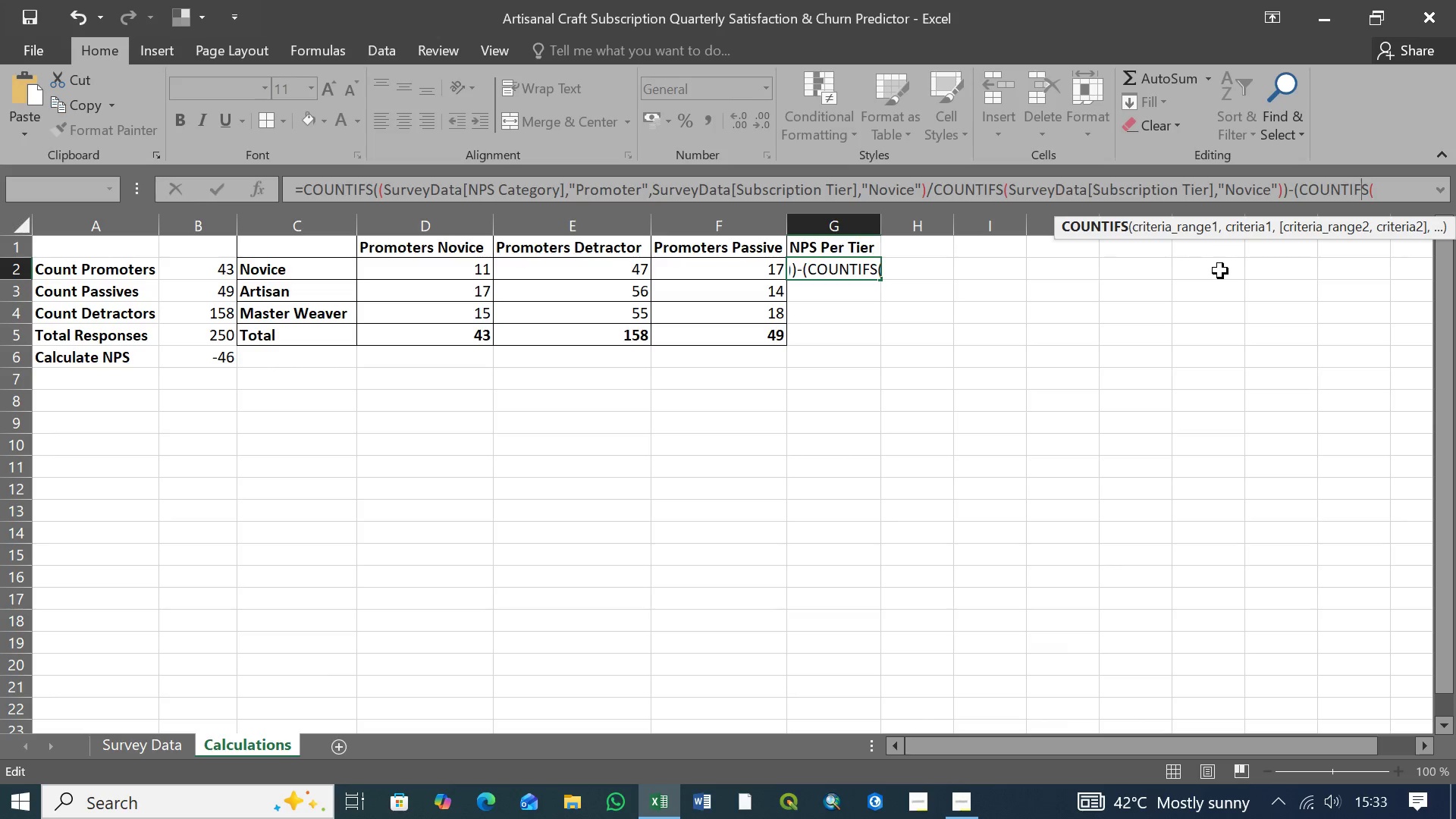 
key(ArrowRight)
 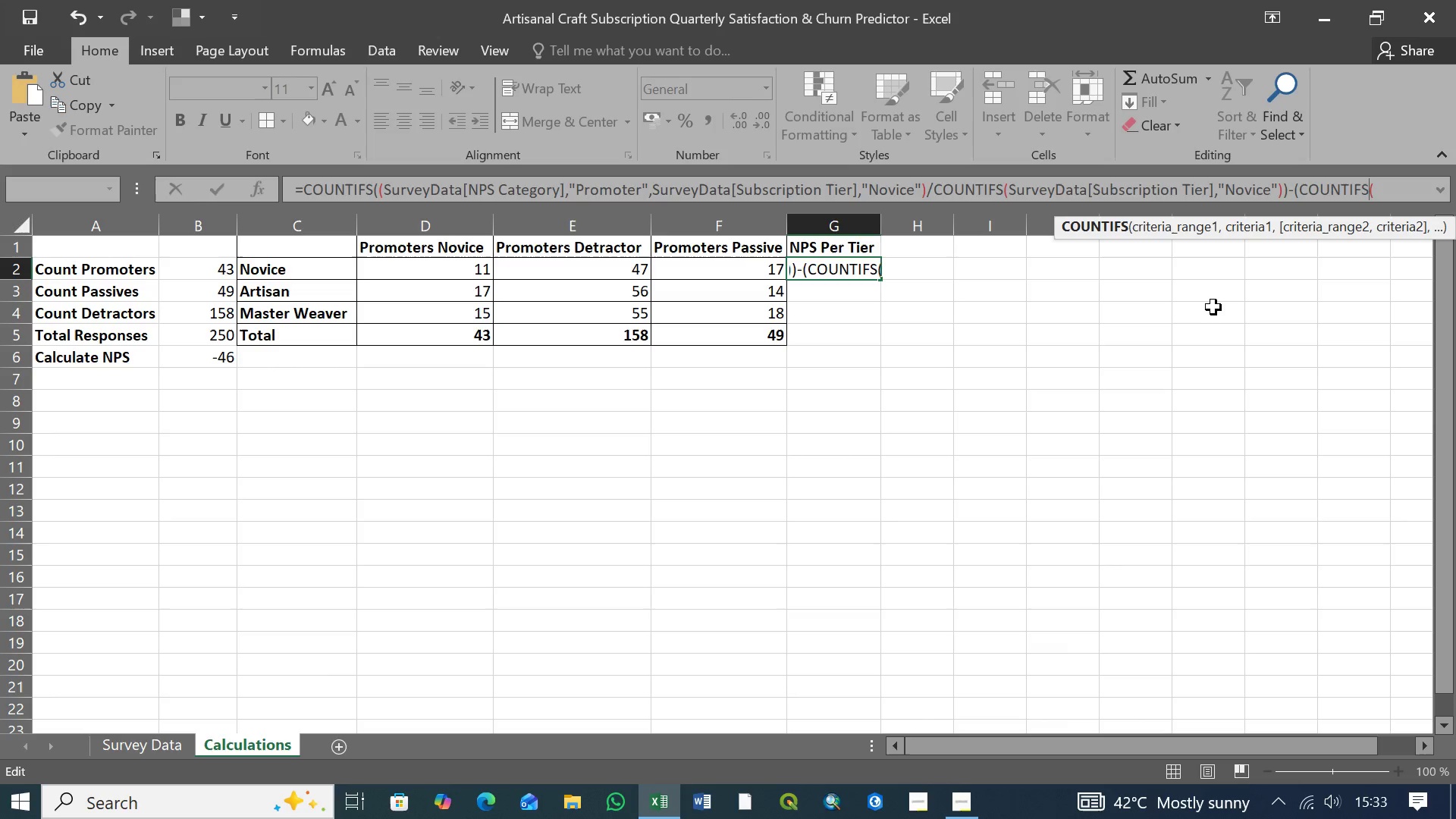 
key(ArrowRight)
 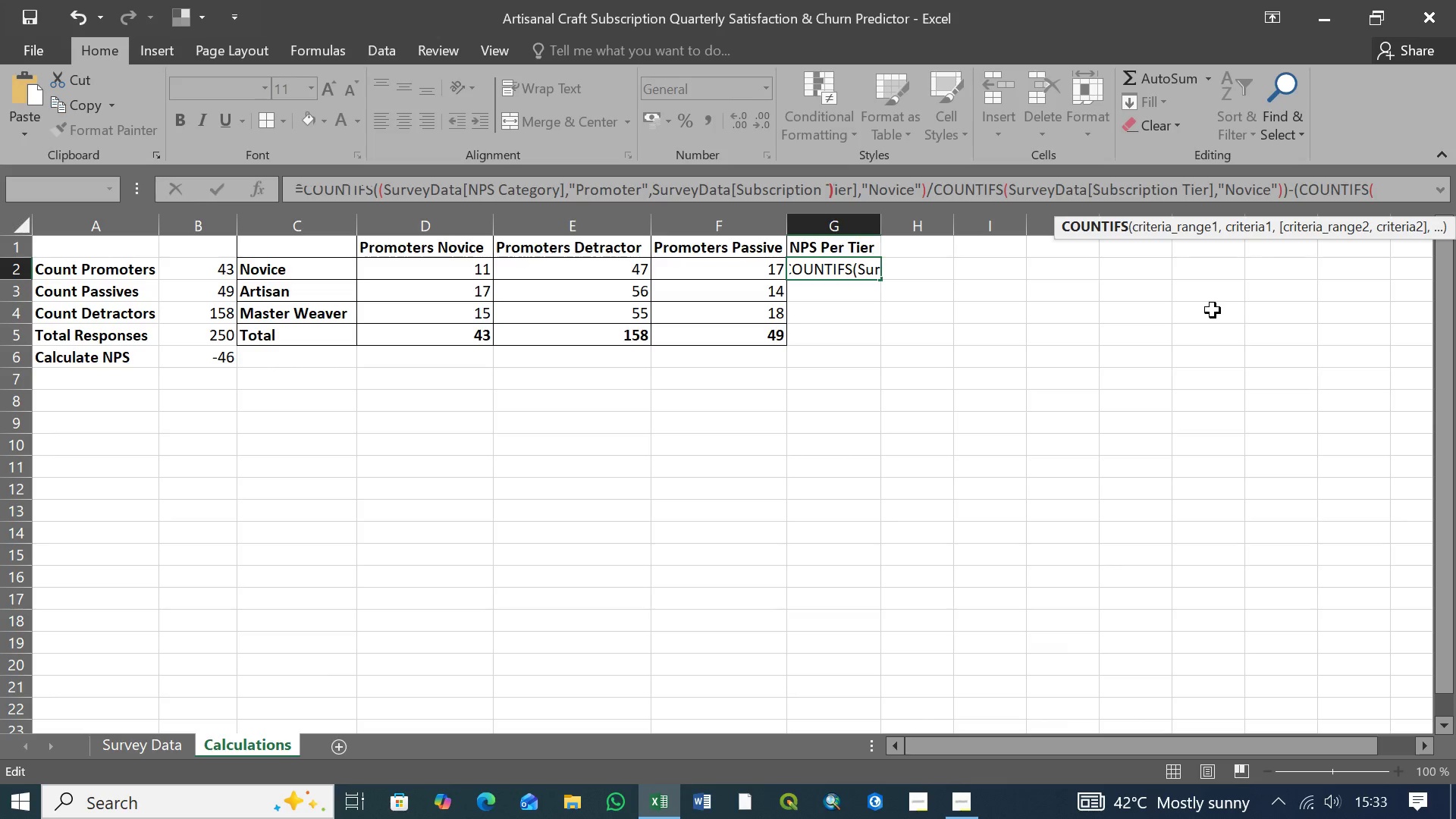 
key(ArrowRight)
 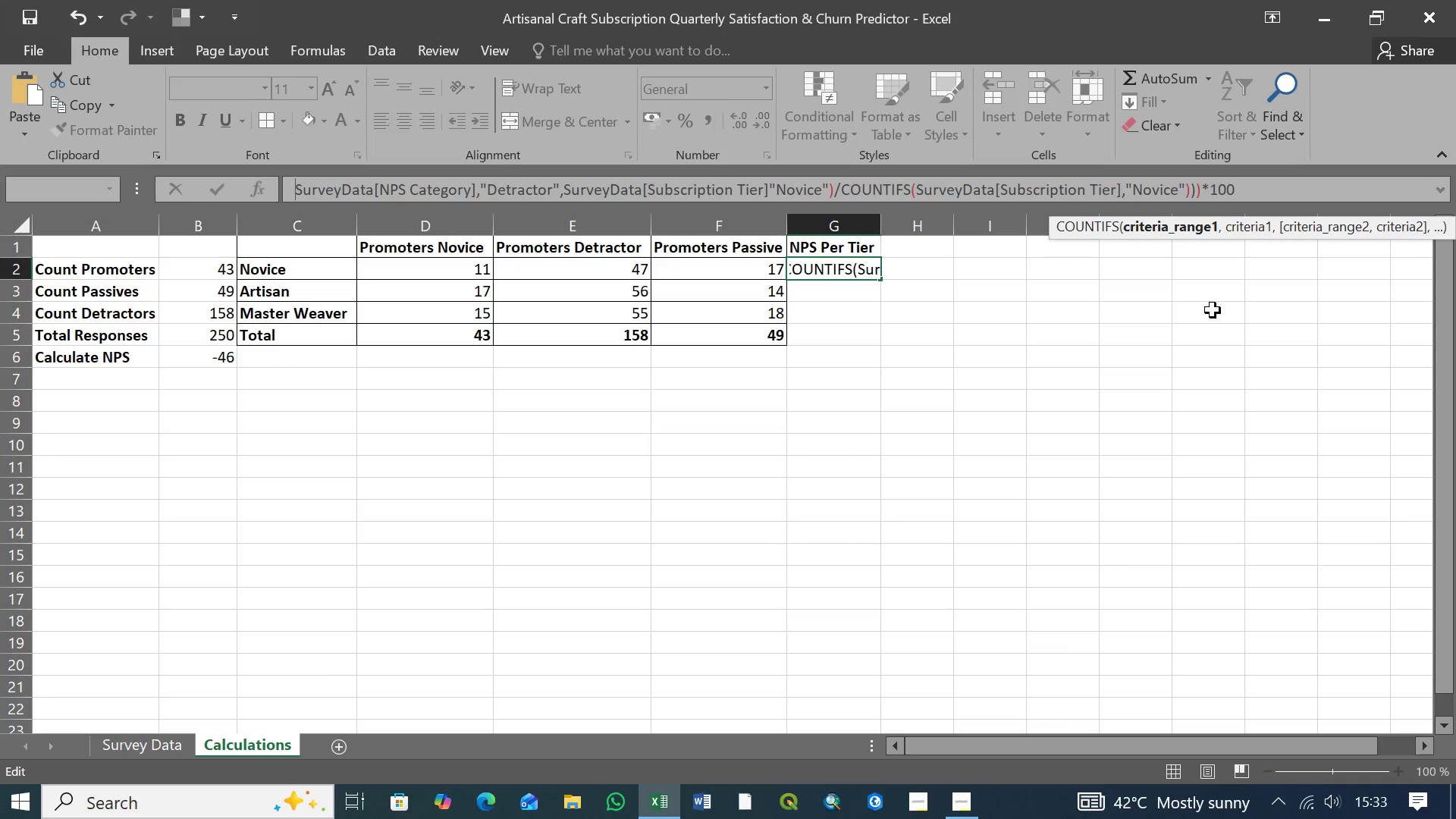 
key(ArrowLeft)
 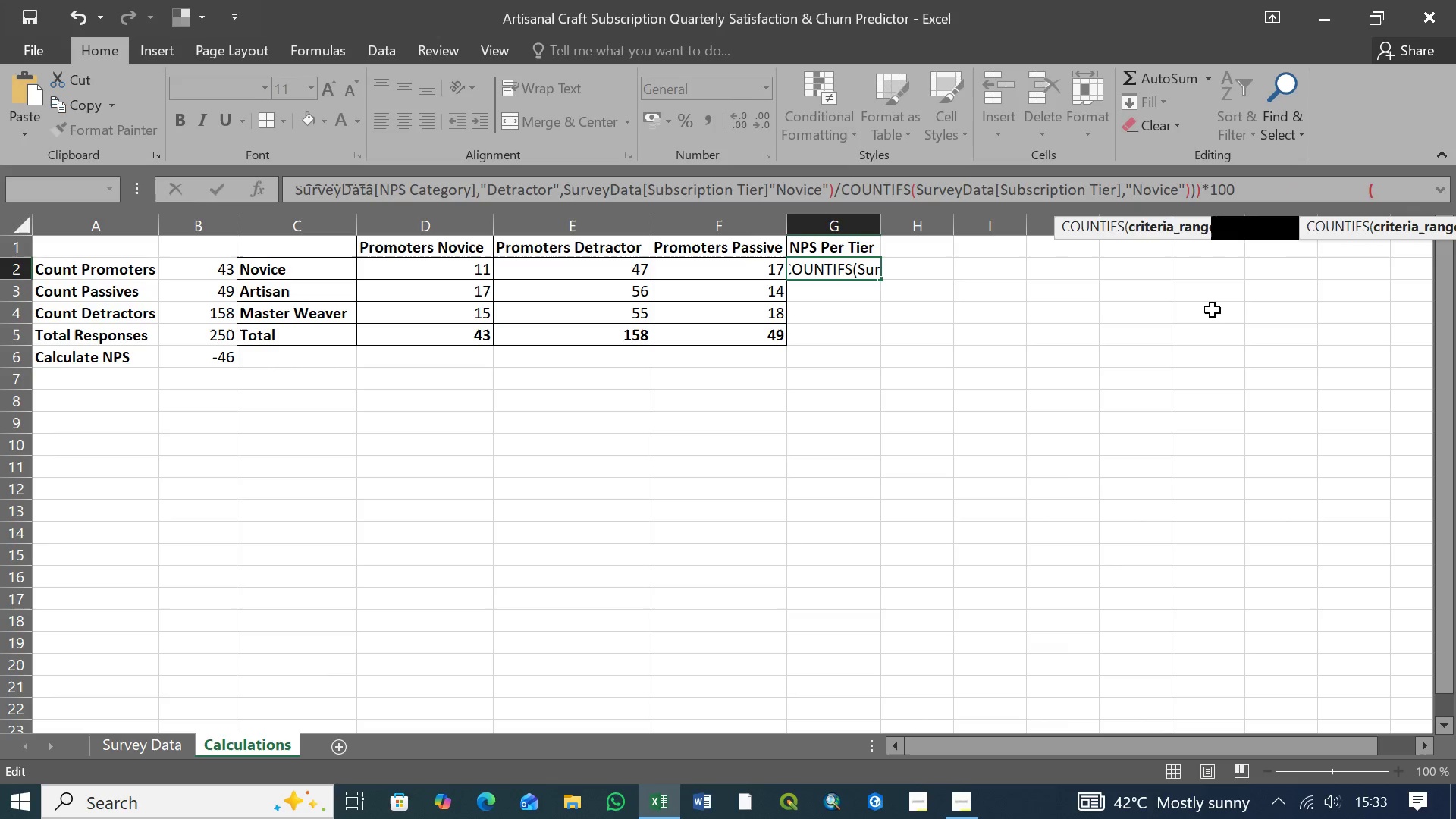 
key(ArrowLeft)
 